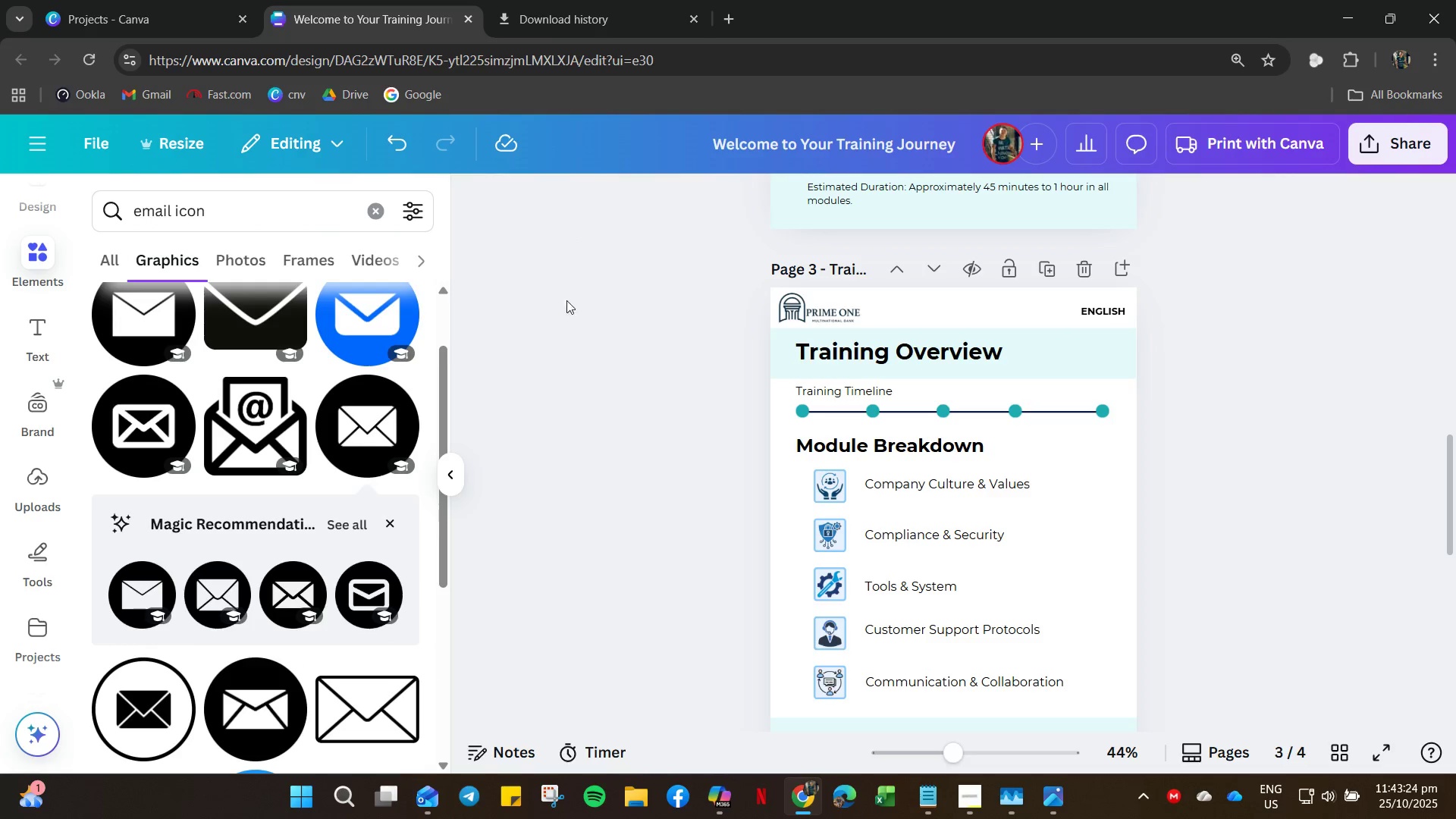 
left_click([1388, 149])
 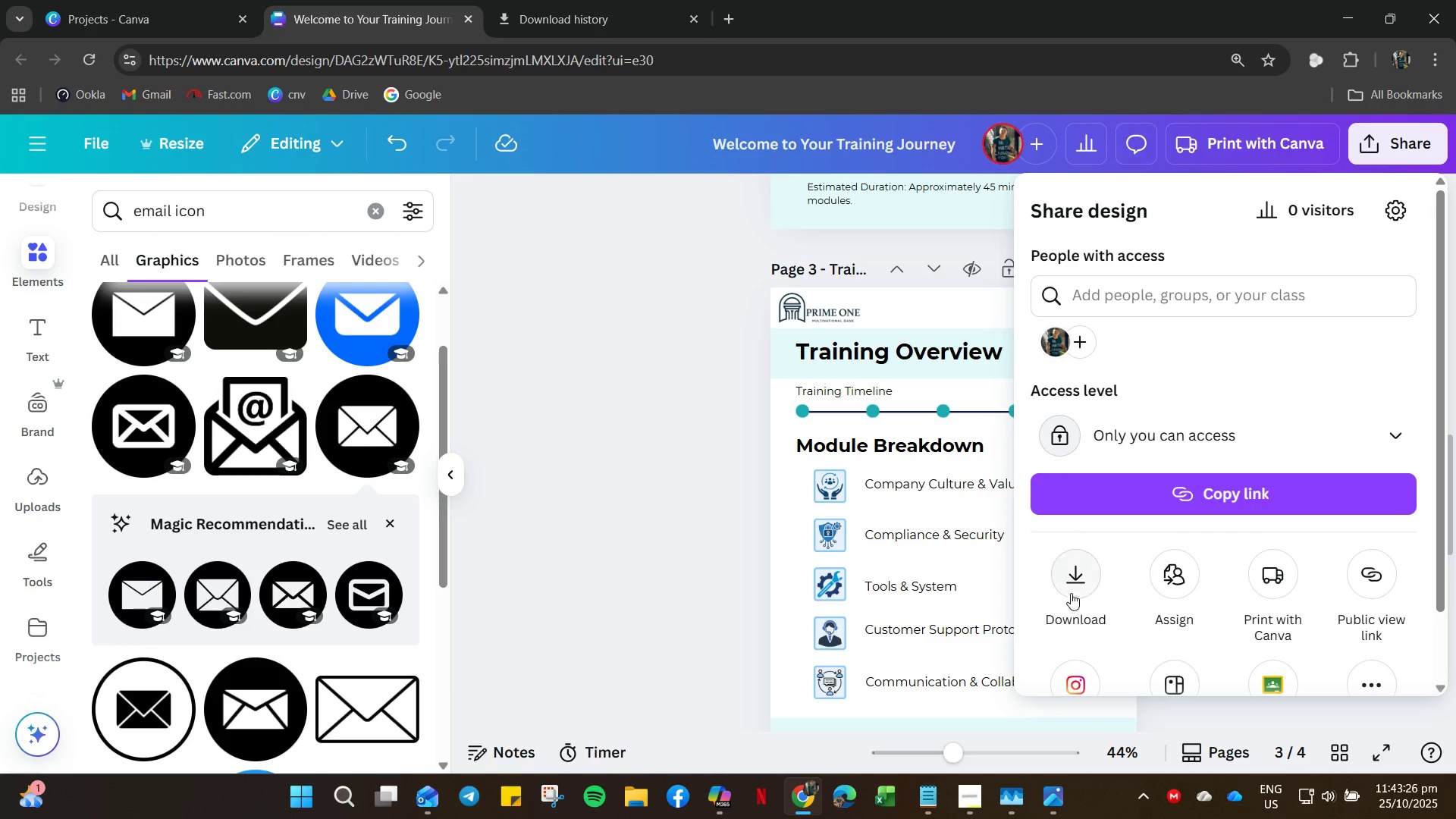 
left_click([1073, 580])
 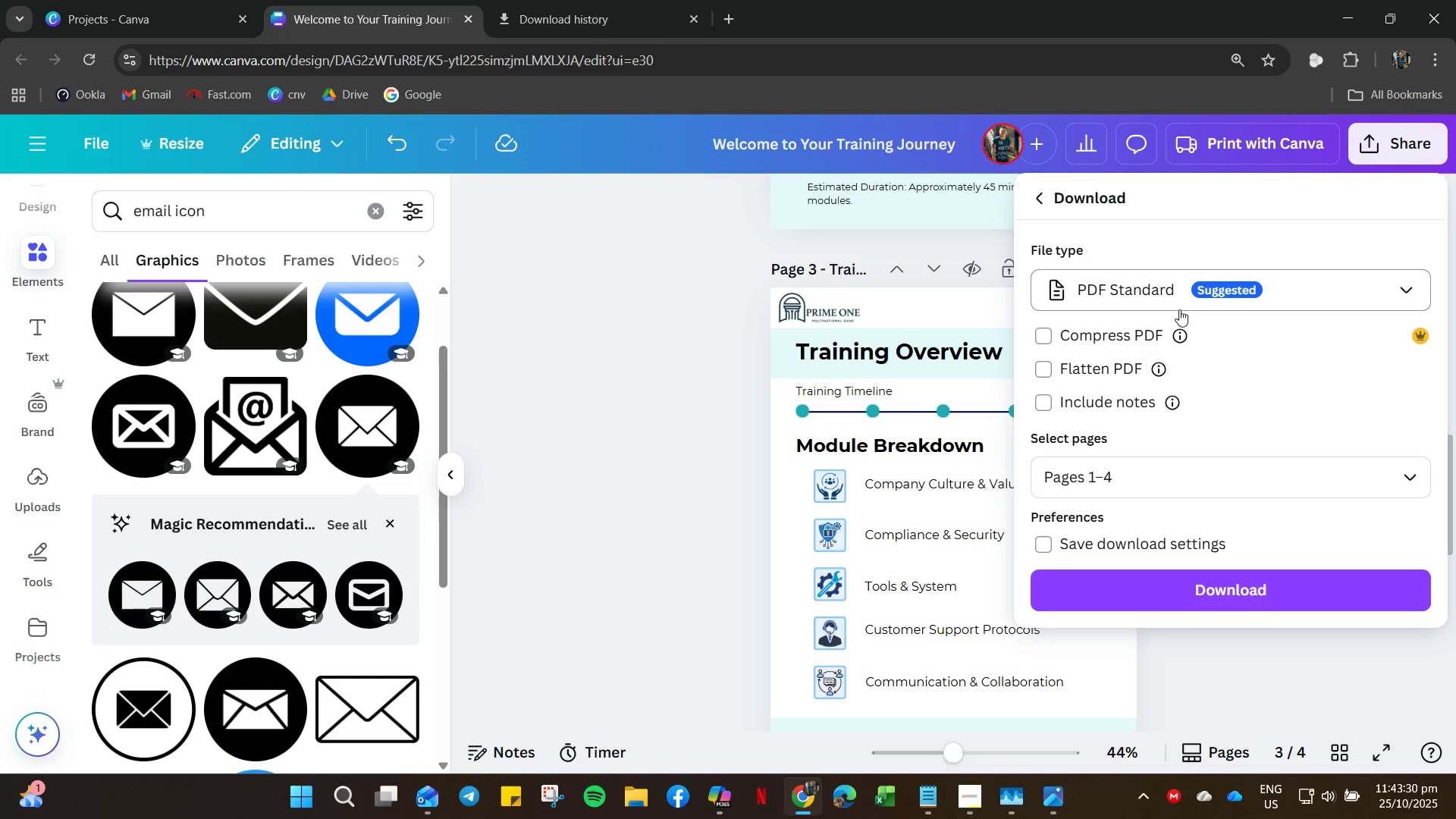 
wait(5.45)
 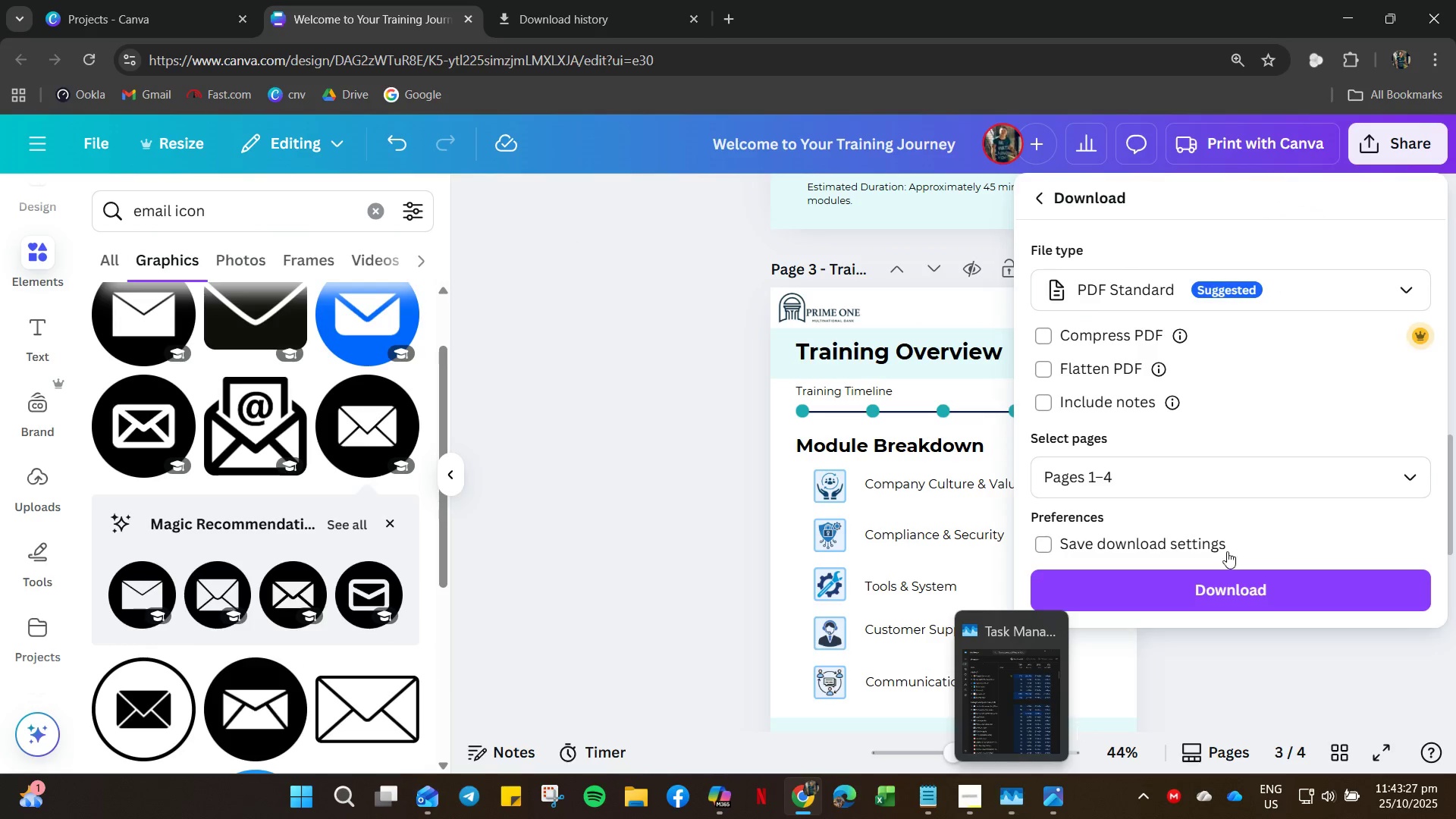 
scroll: coordinate [1180, 528], scroll_direction: down, amount: 5.0
 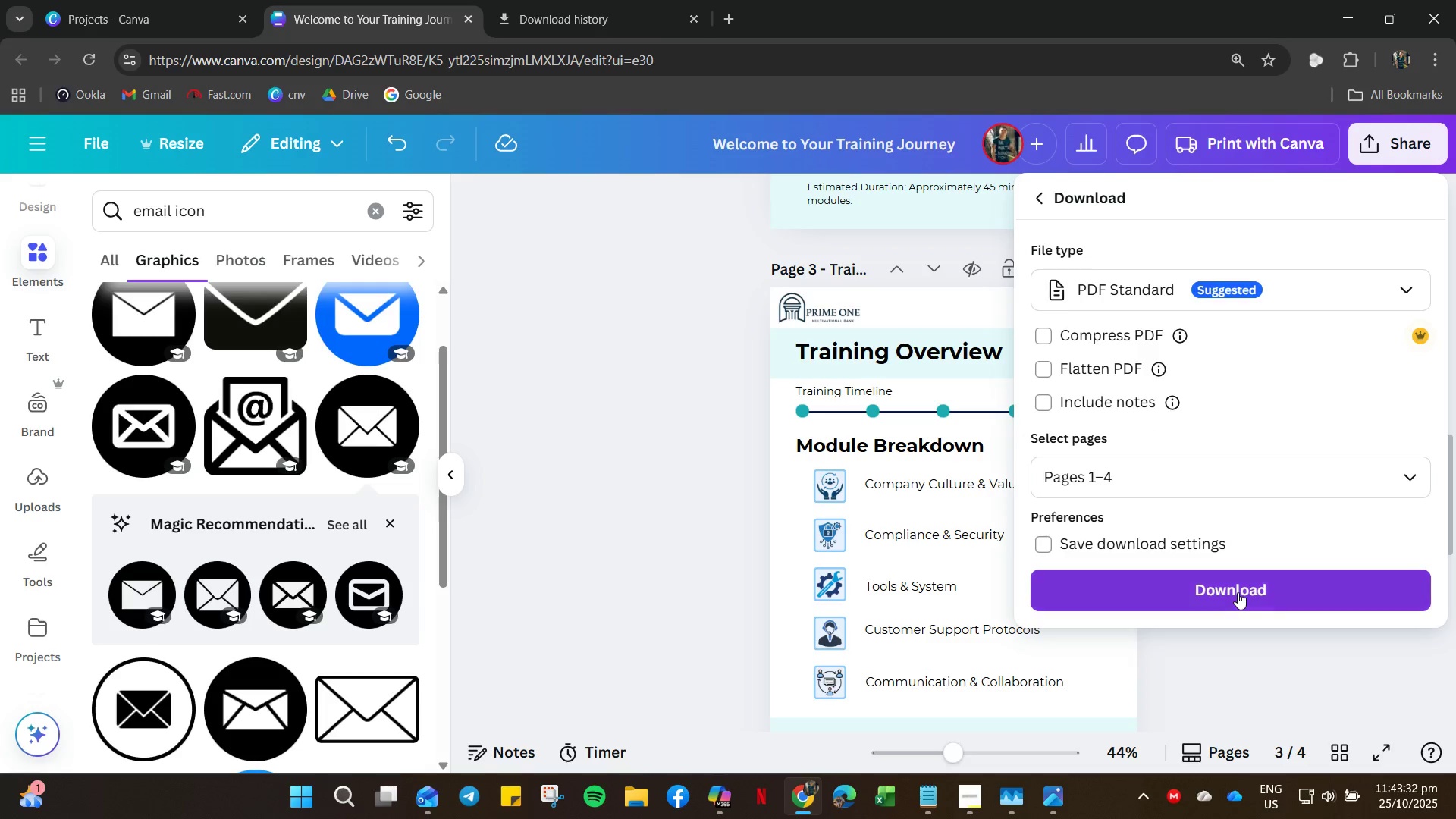 
left_click([1238, 592])
 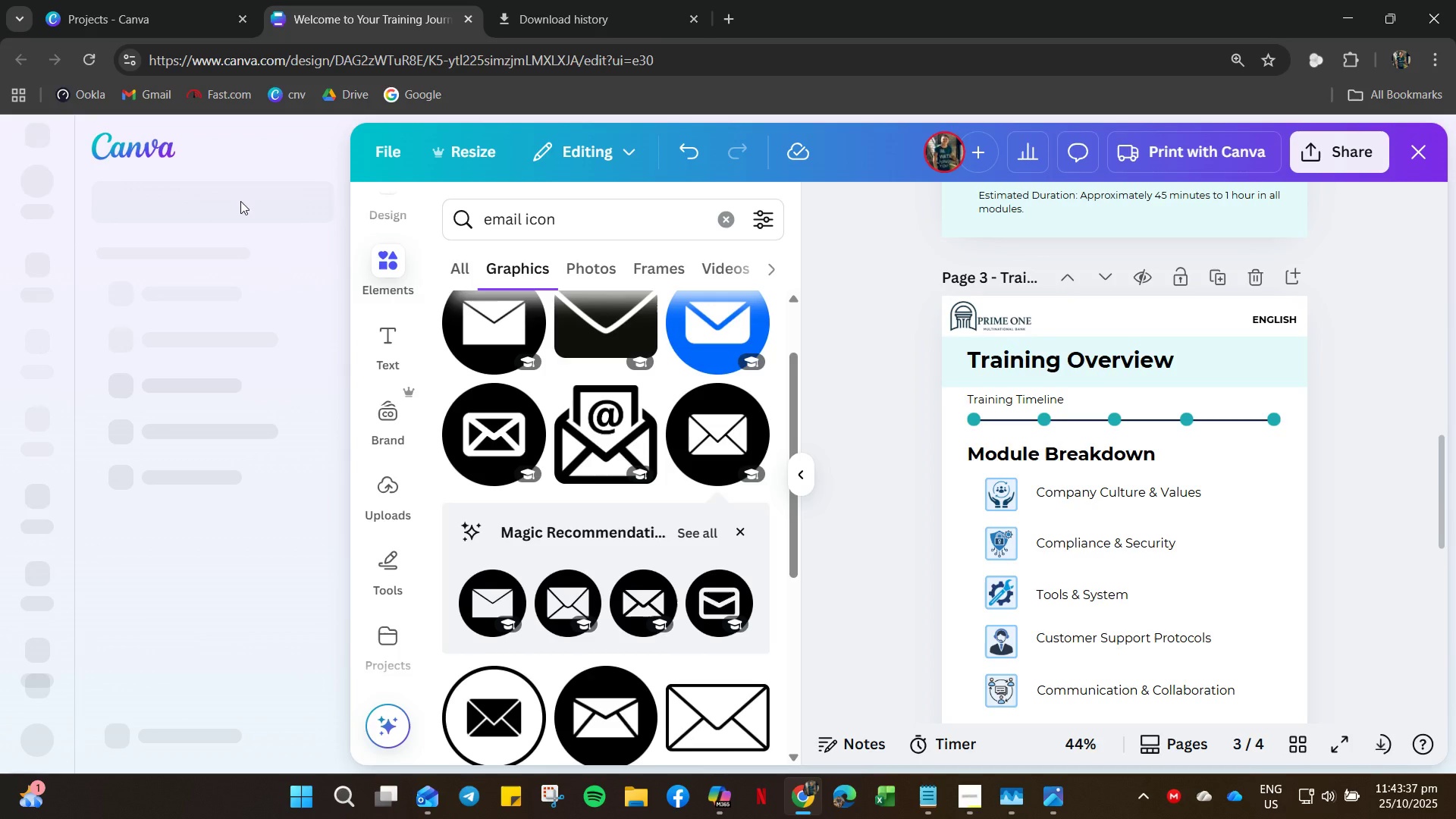 
wait(6.16)
 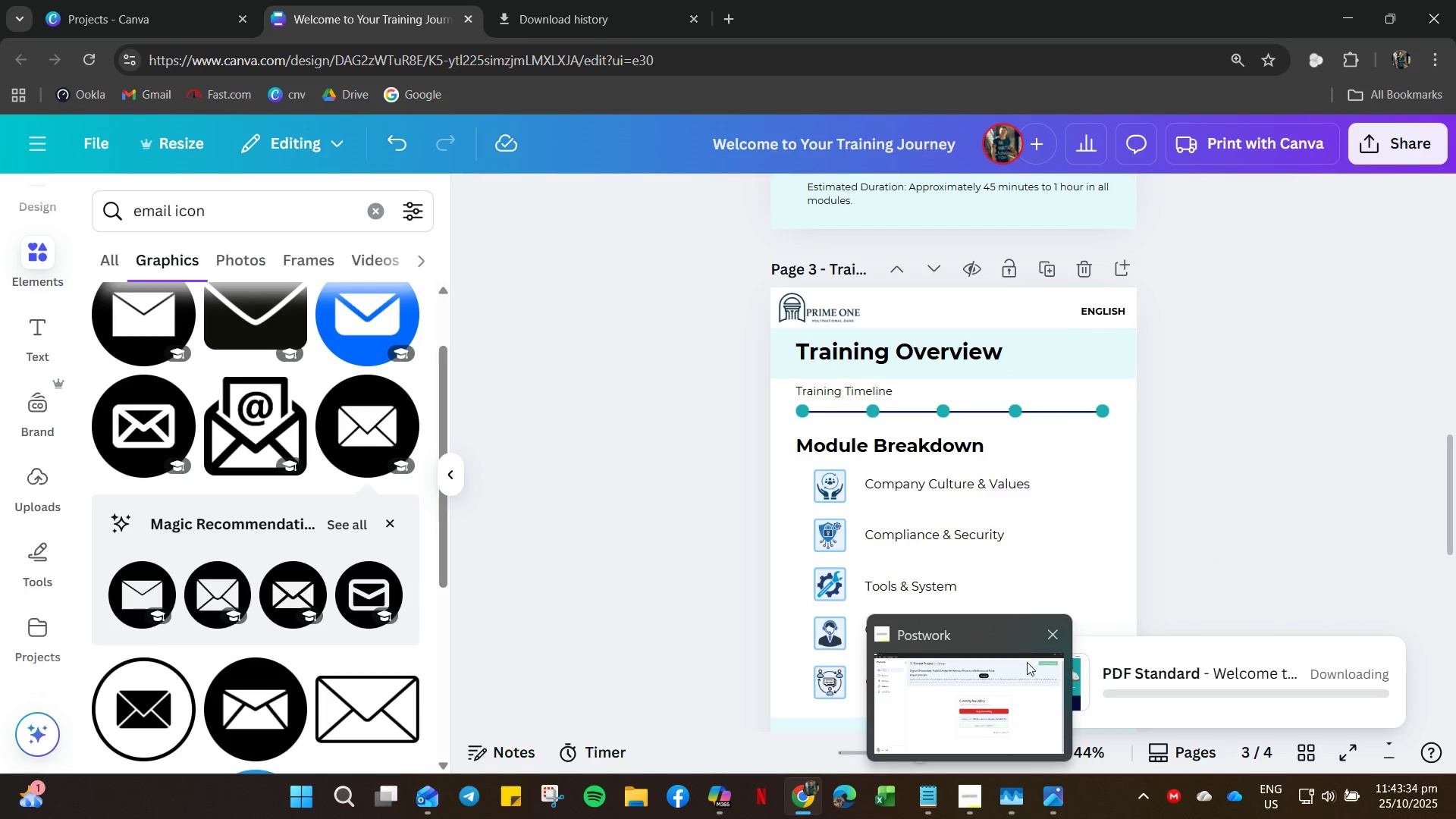 
left_click([221, 152])
 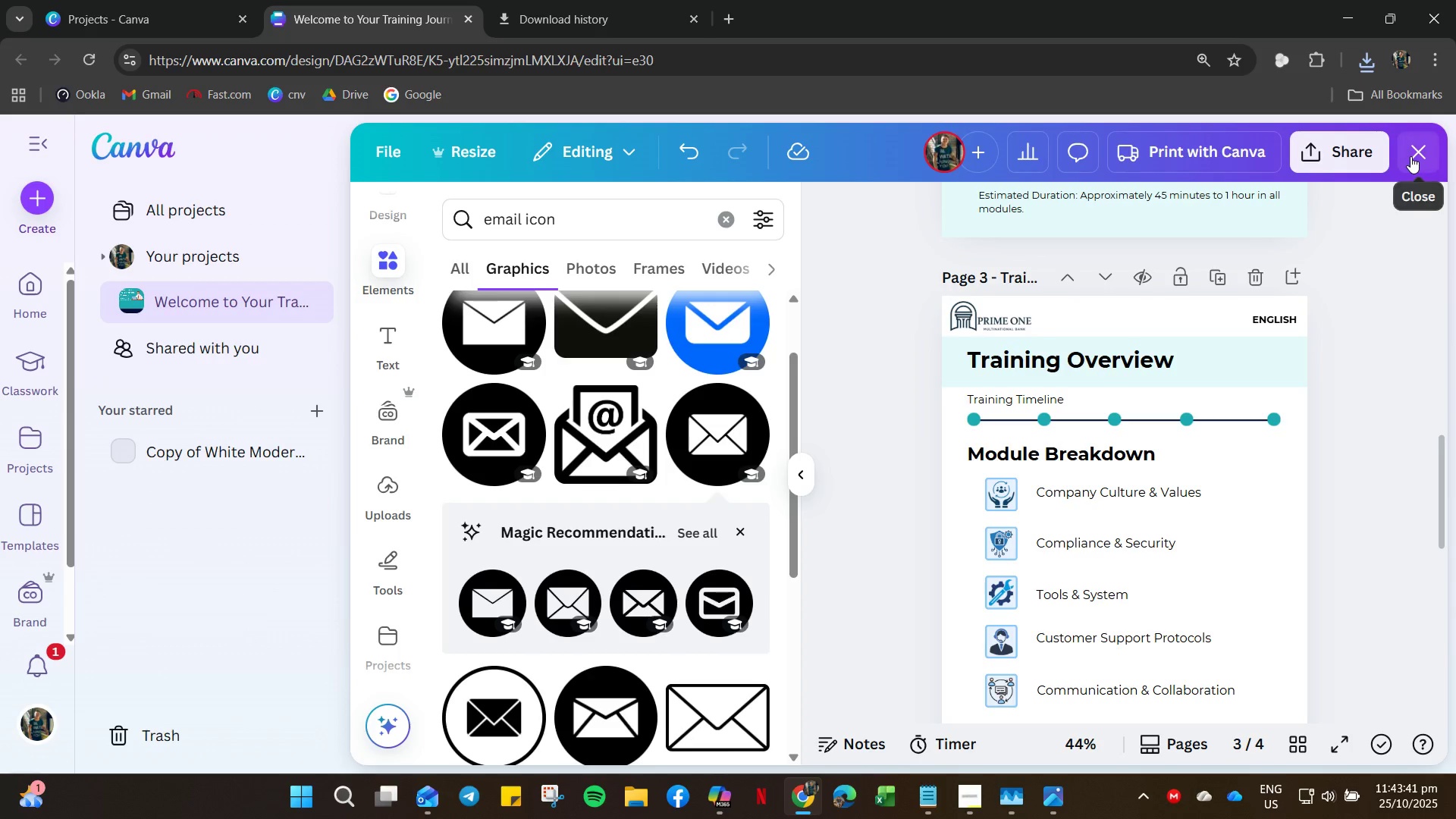 
left_click([1410, 156])
 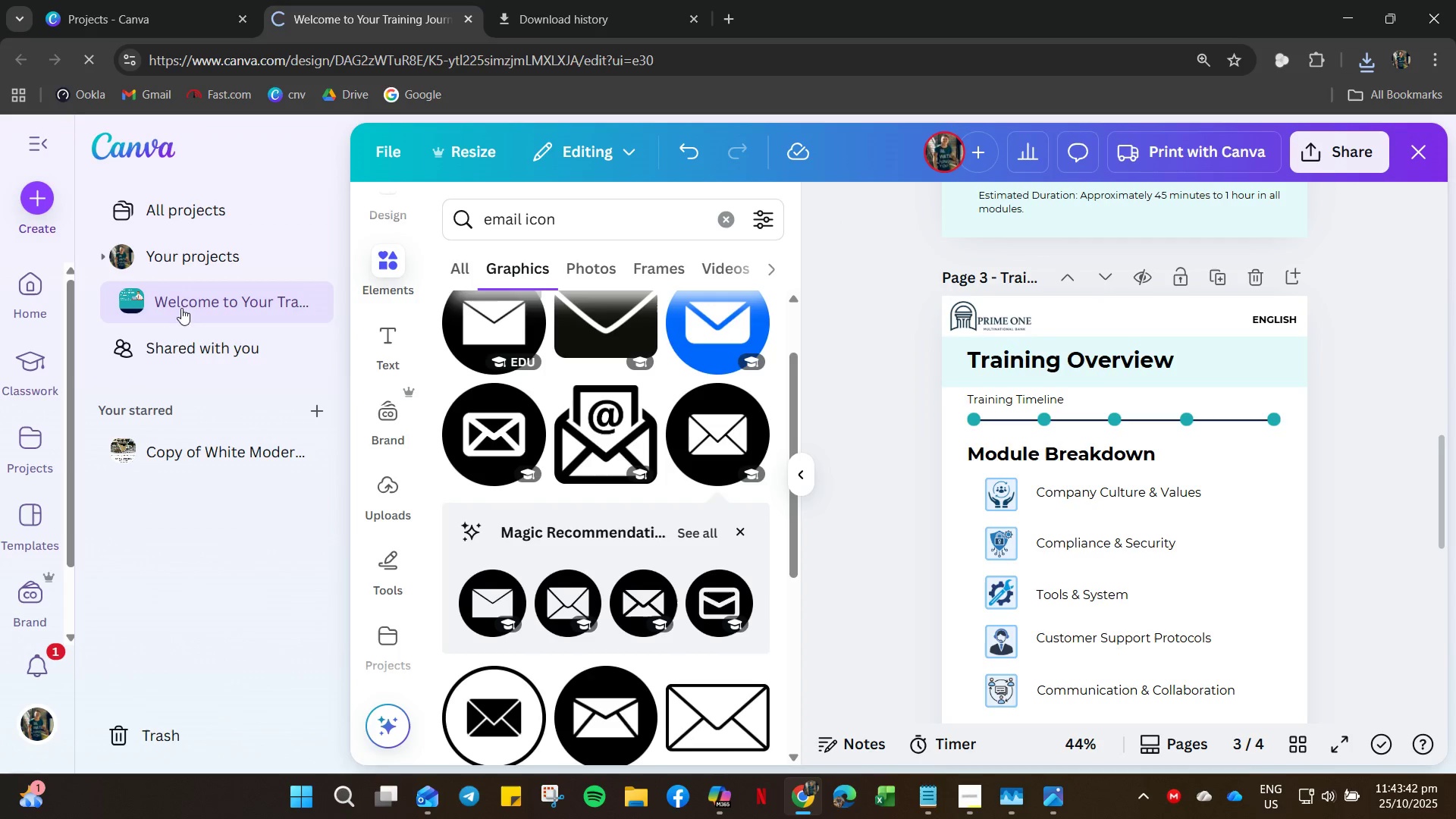 
right_click([177, 297])
 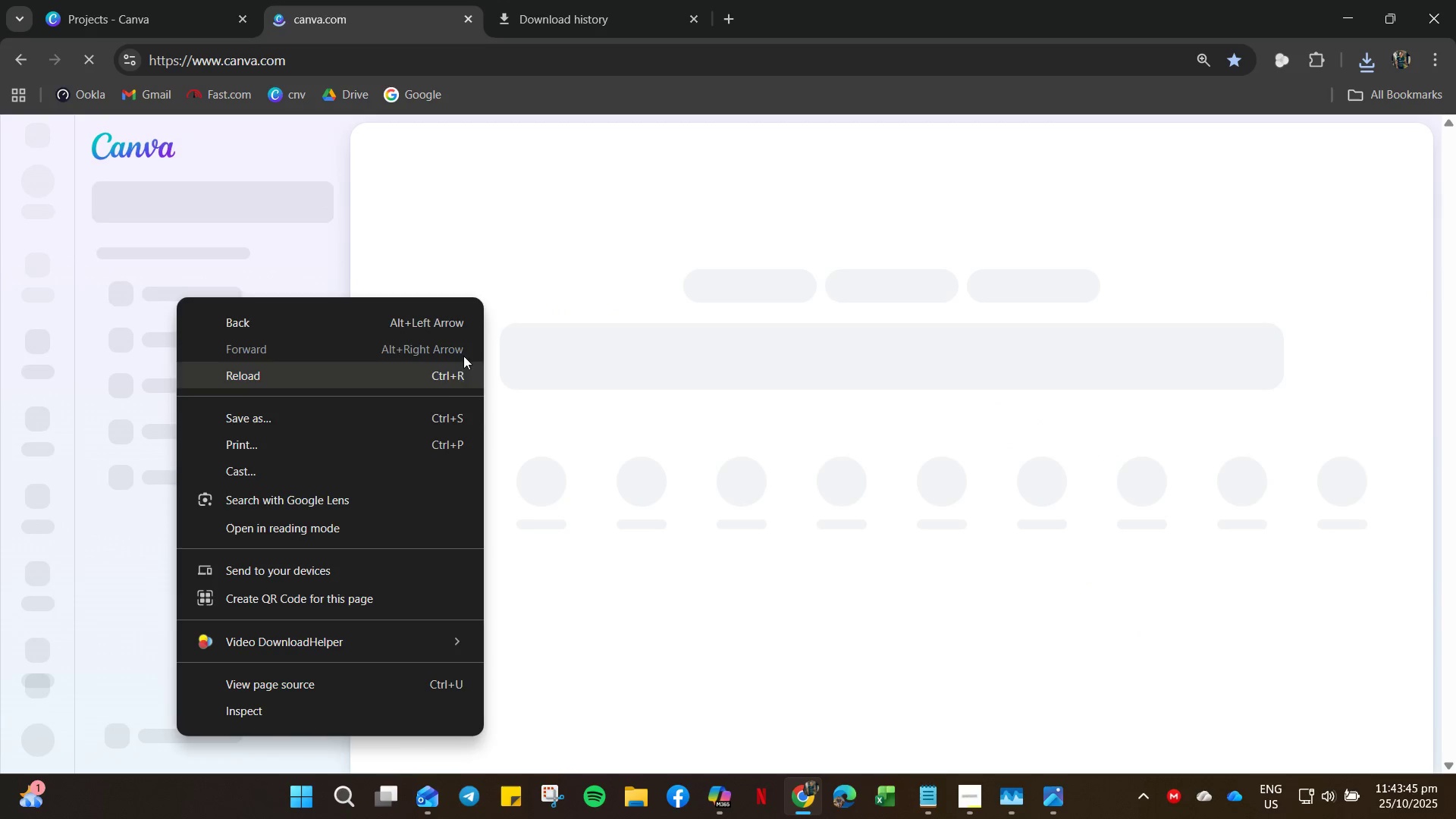 
left_click([552, 173])
 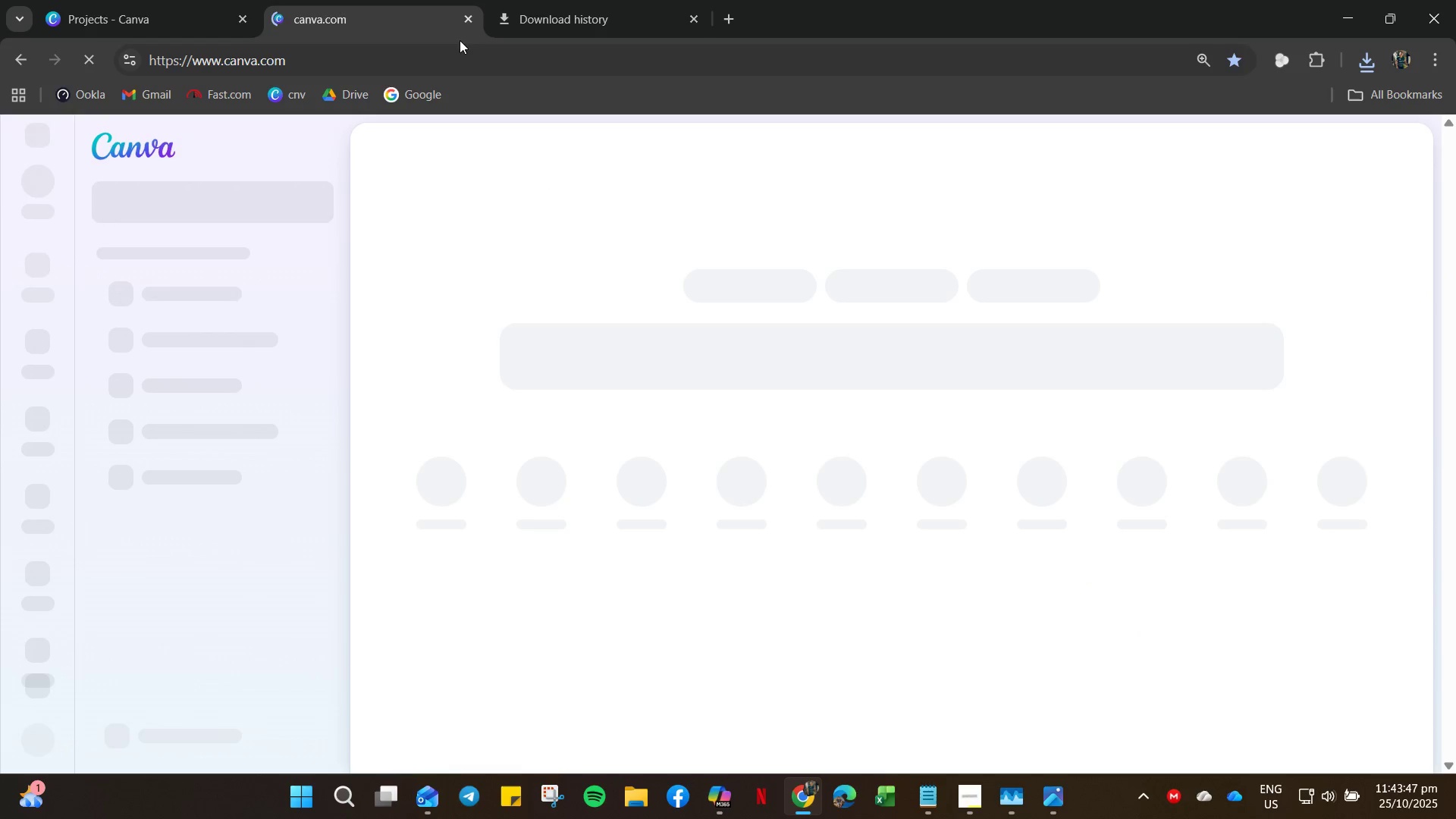 
left_click([165, 14])
 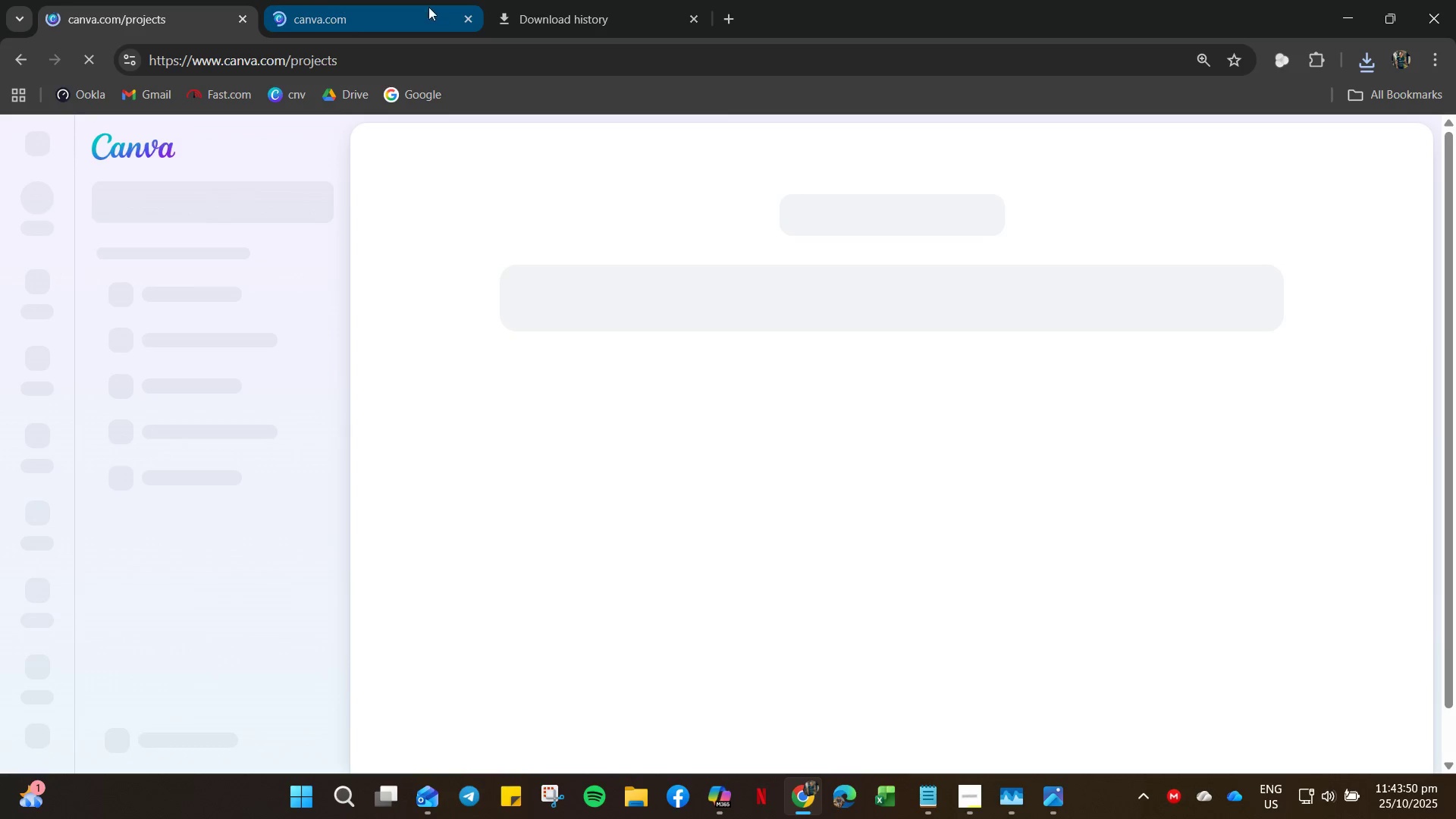 
left_click([517, 24])
 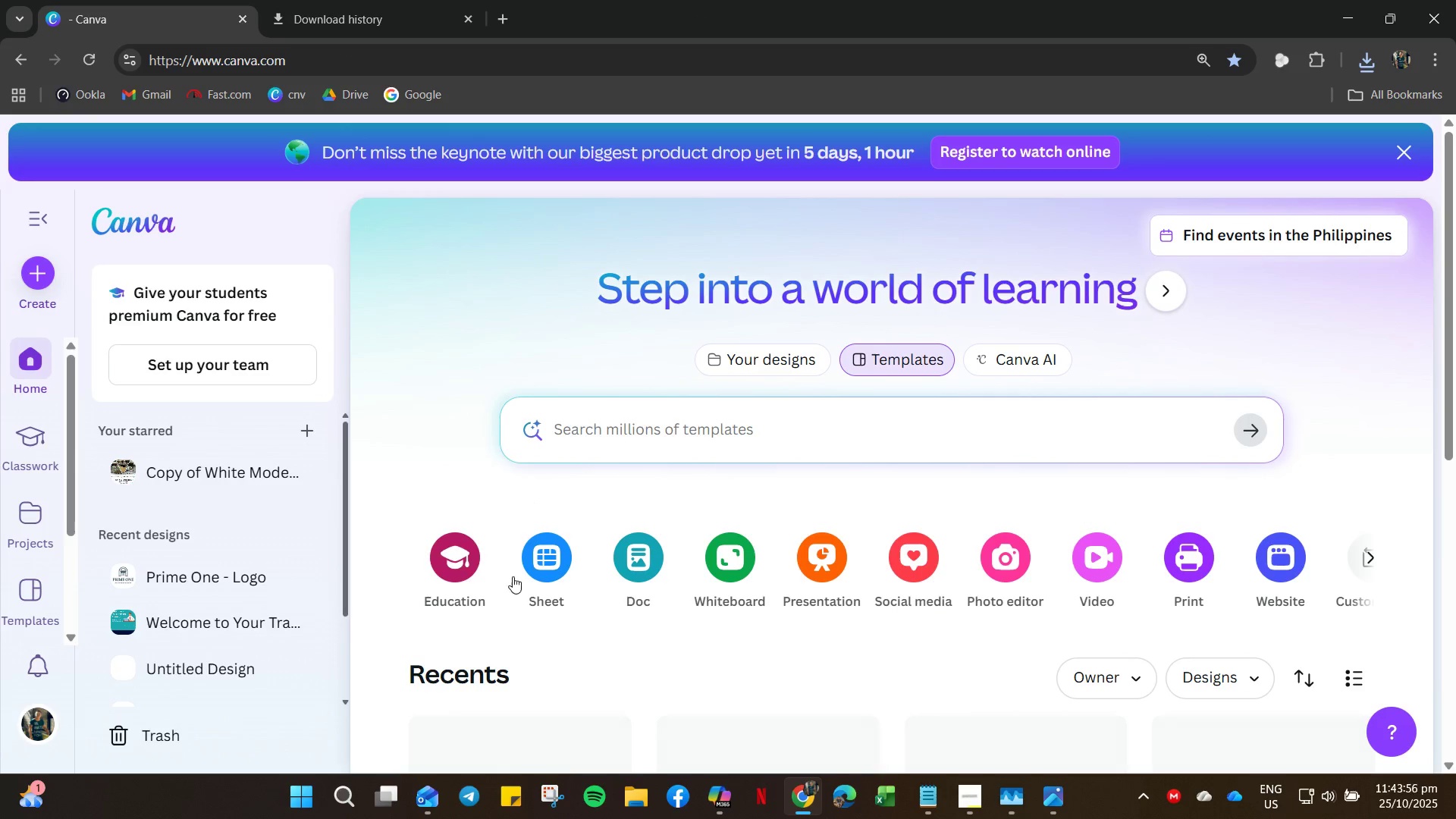 
wait(6.28)
 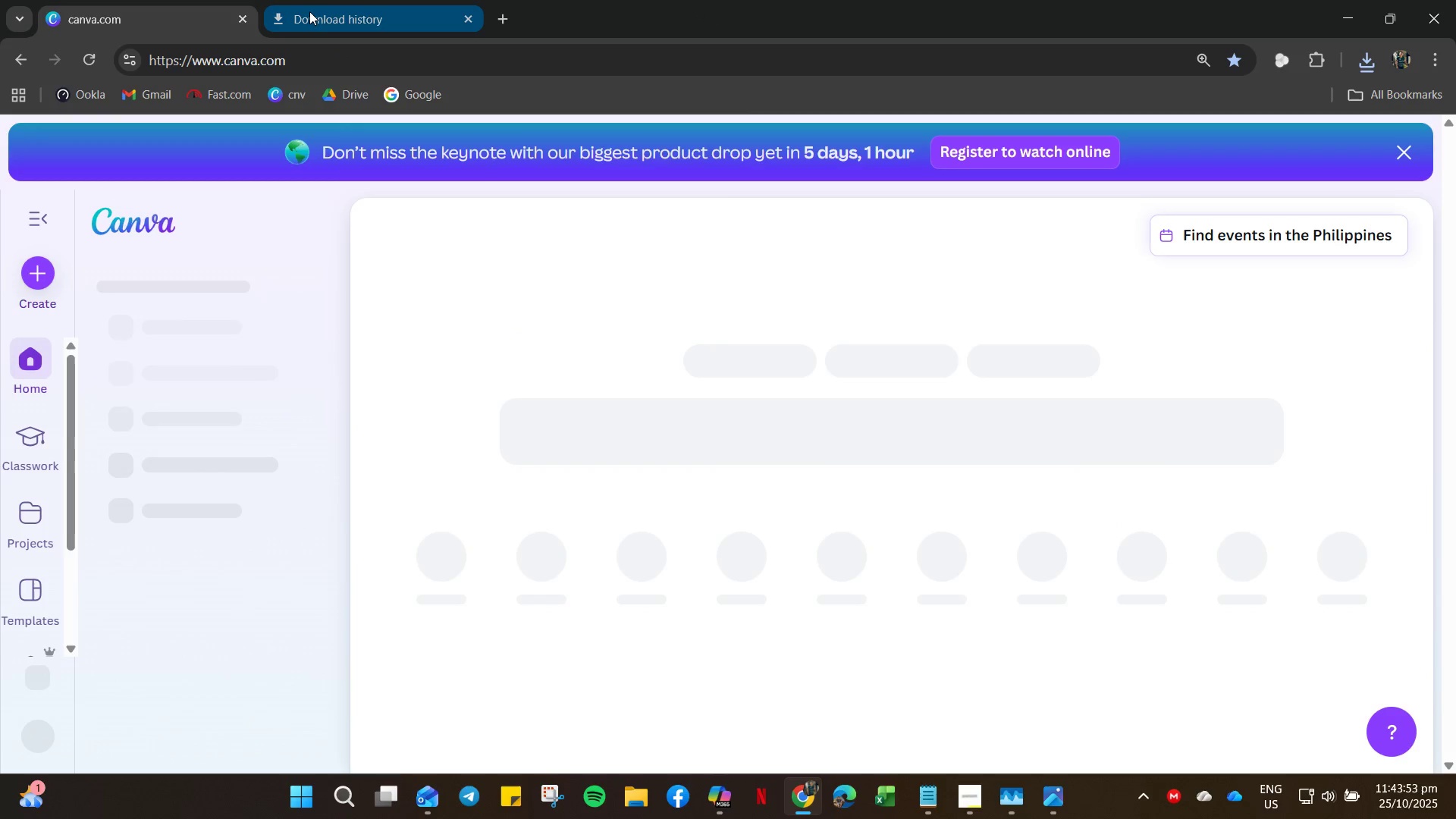 
scroll: coordinate [515, 451], scroll_direction: down, amount: 10.0
 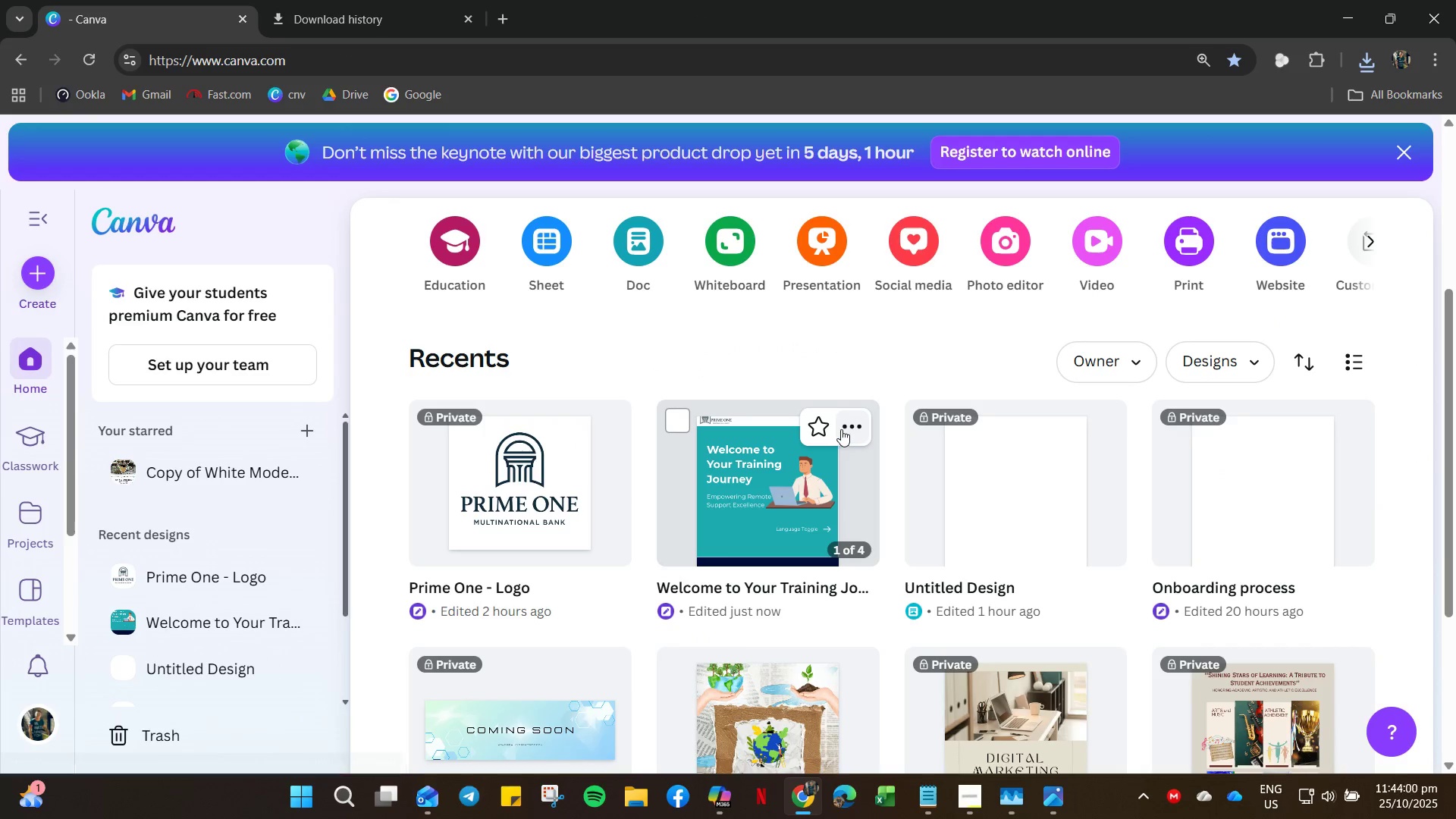 
left_click([851, 429])
 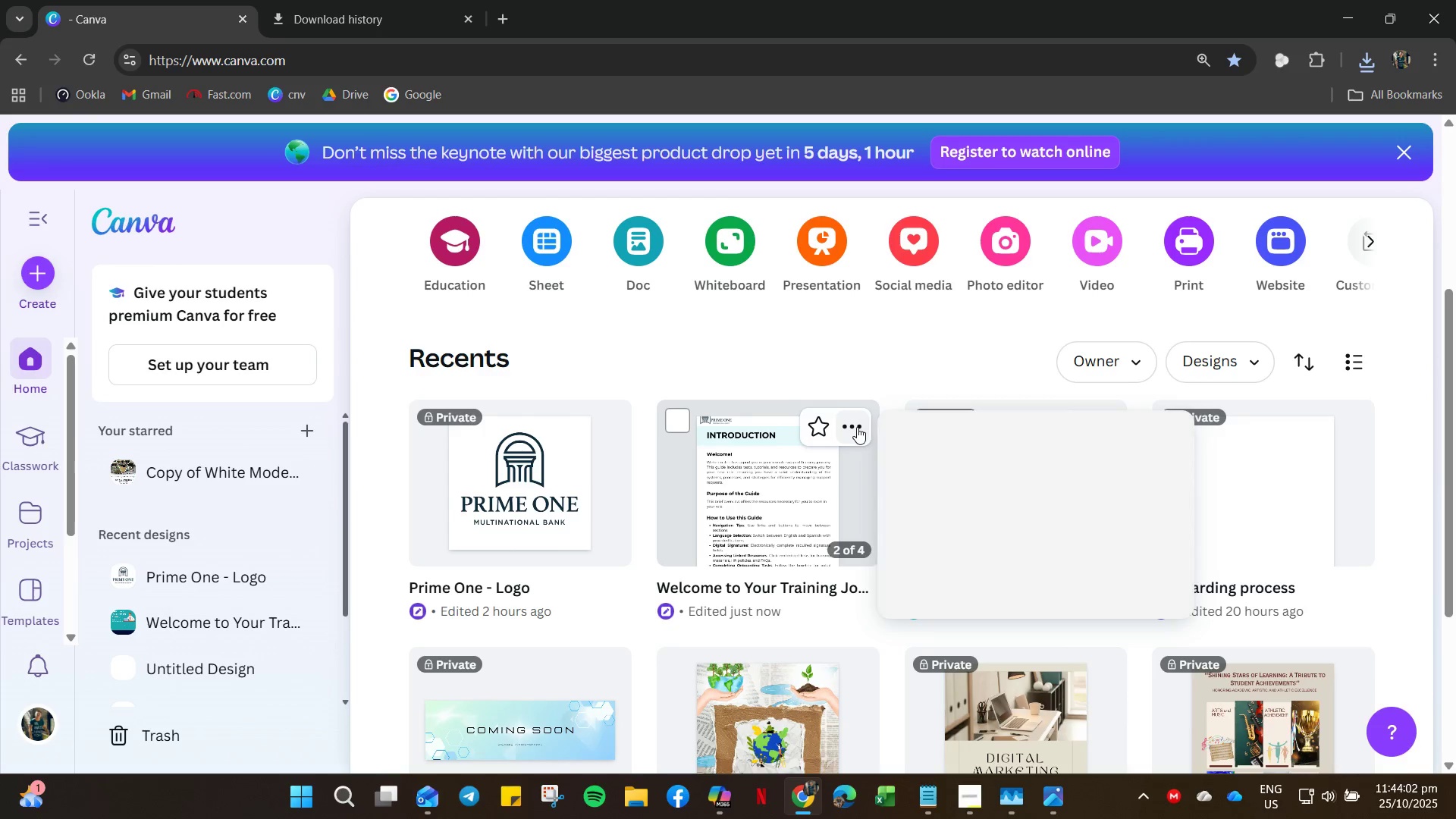 
left_click([864, 427])
 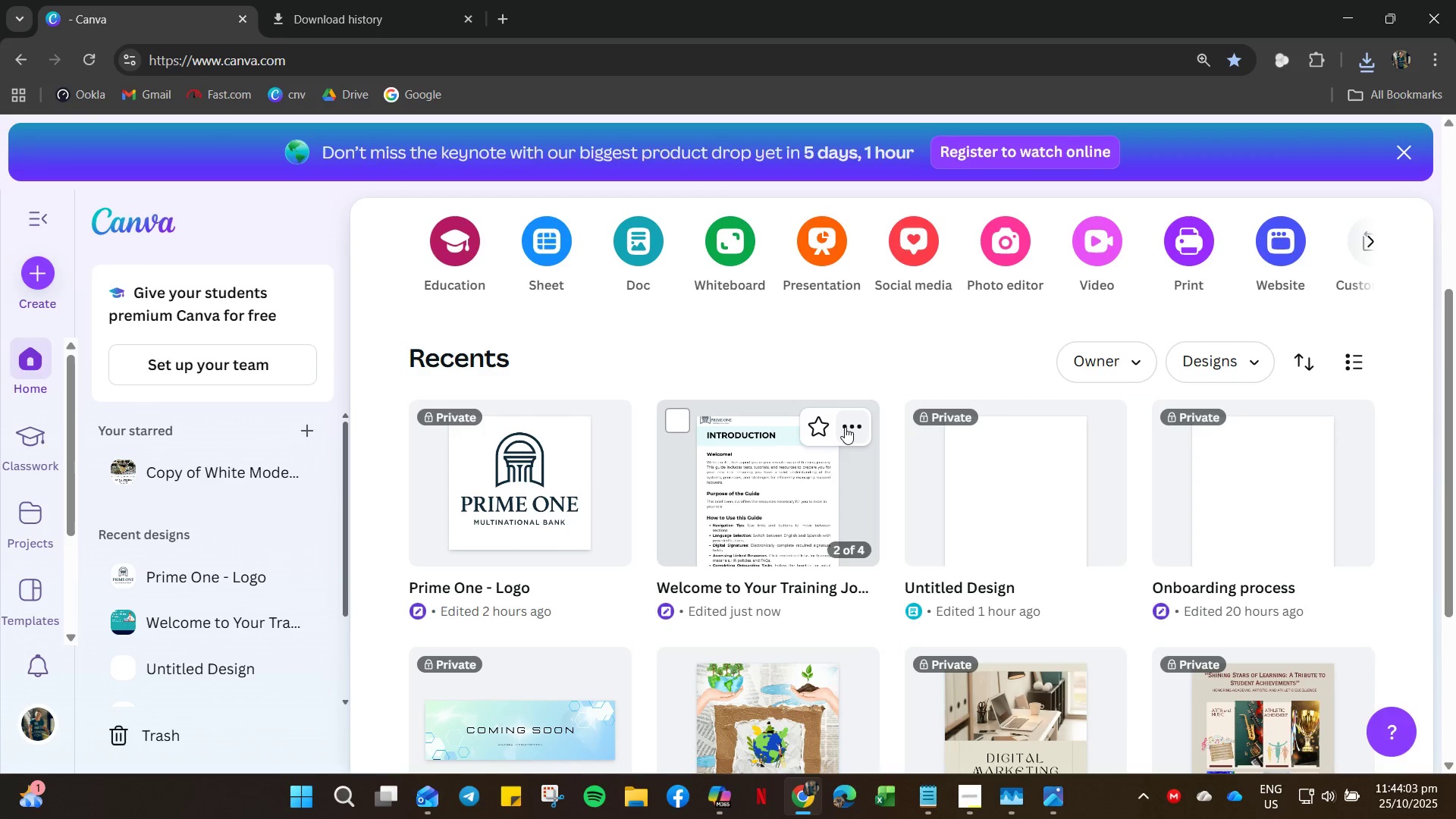 
left_click([845, 427])
 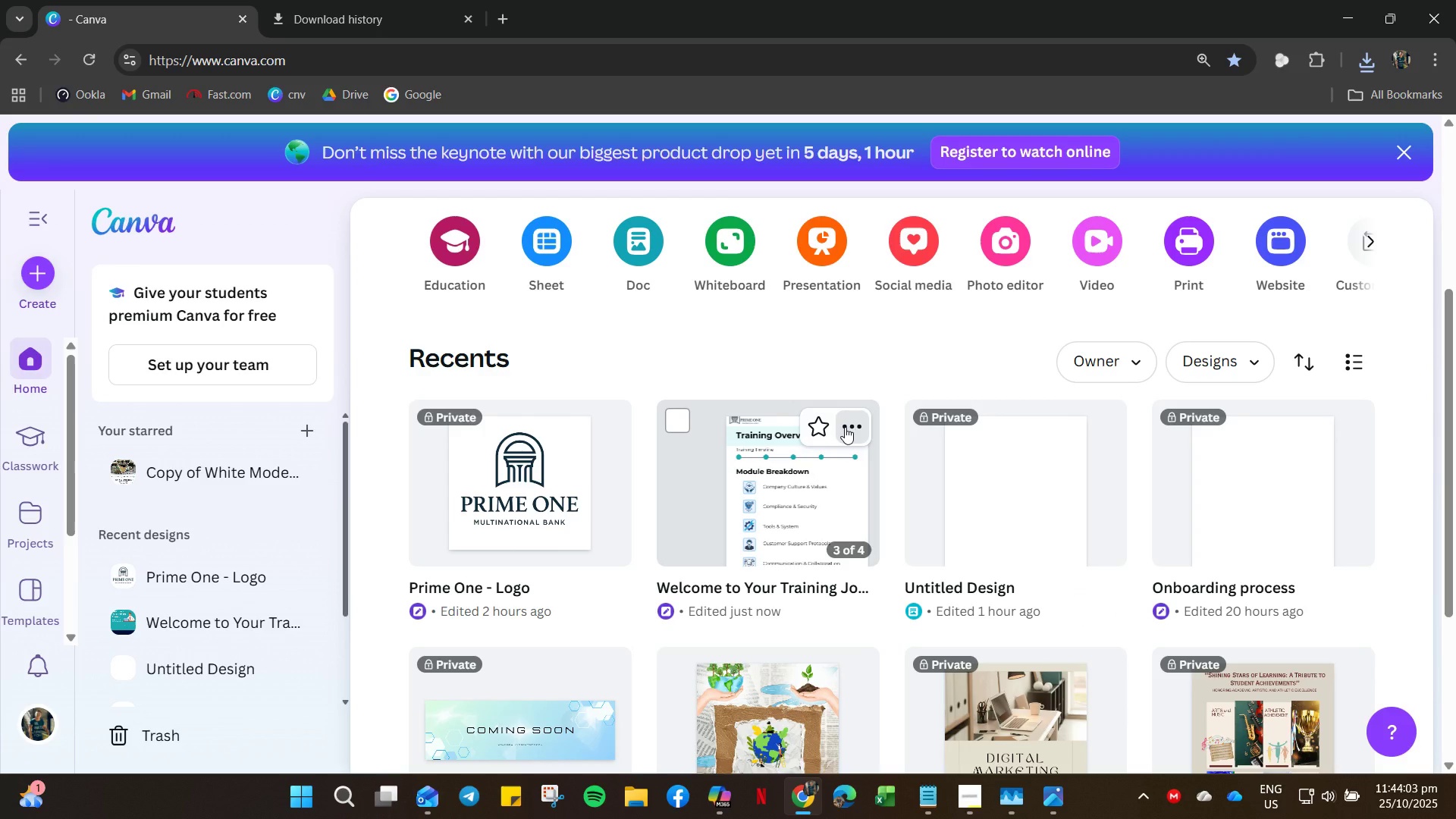 
left_click([845, 427])
 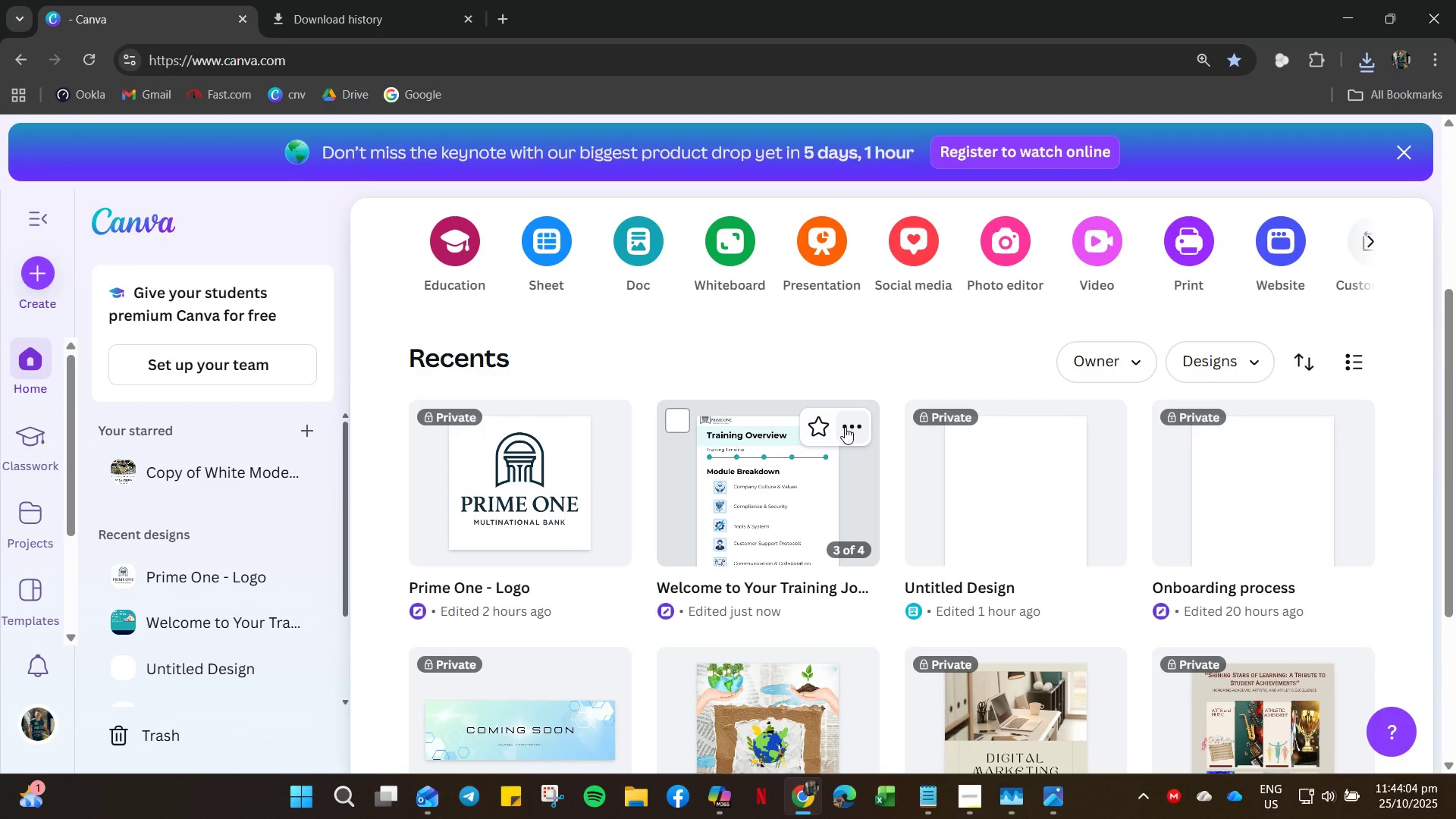 
left_click([845, 427])
 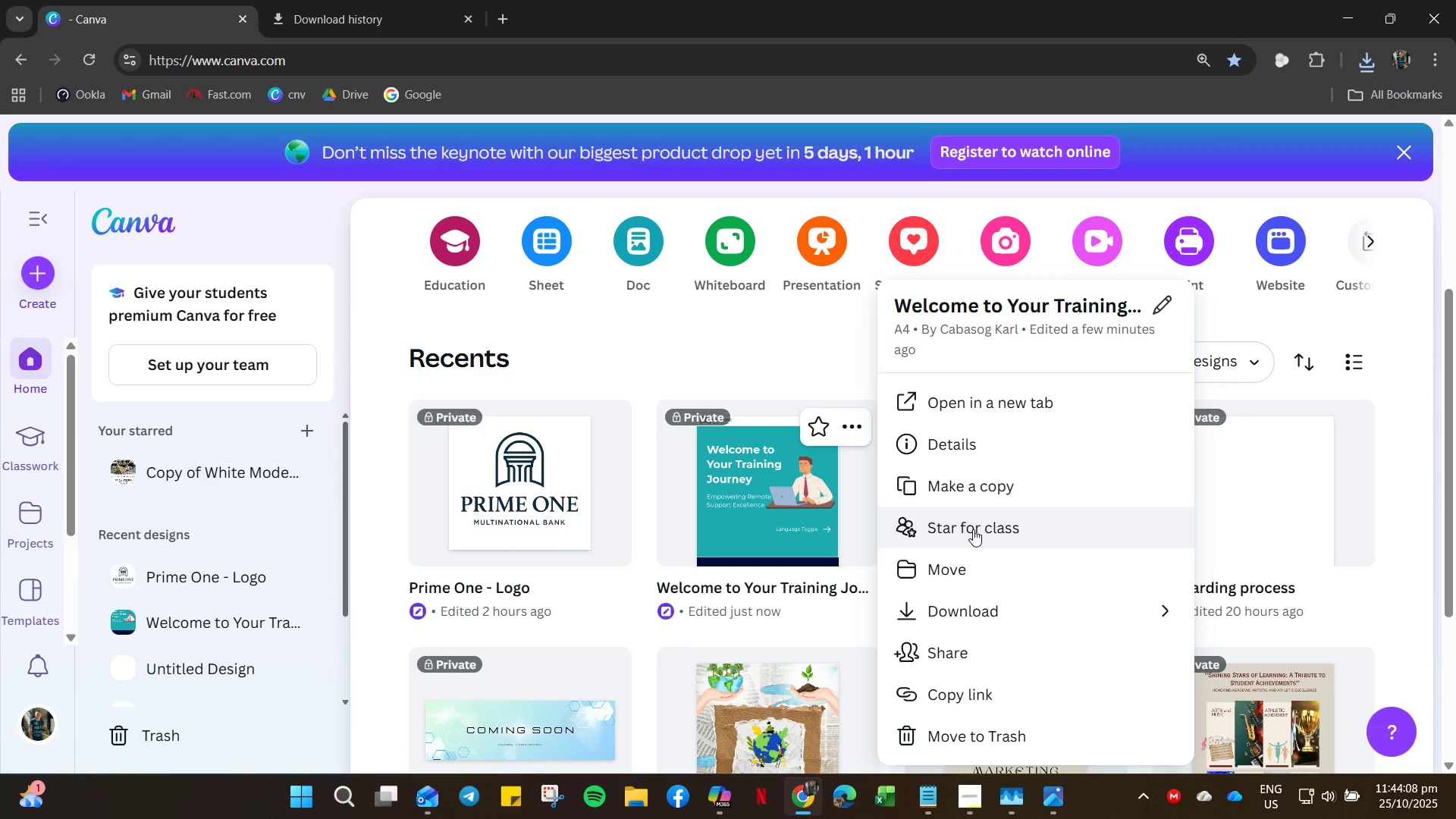 
wait(8.14)
 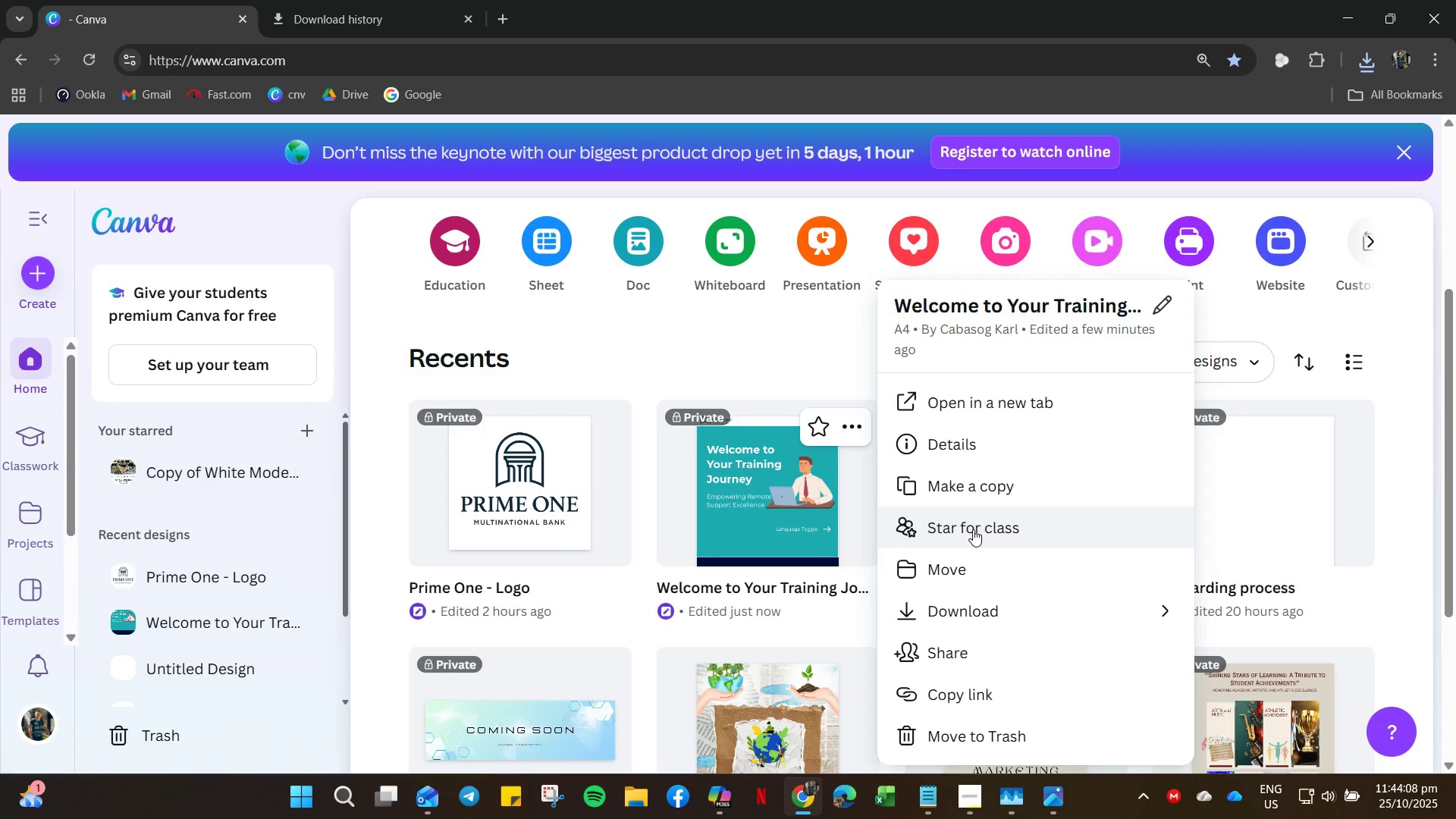 
left_click([959, 411])
 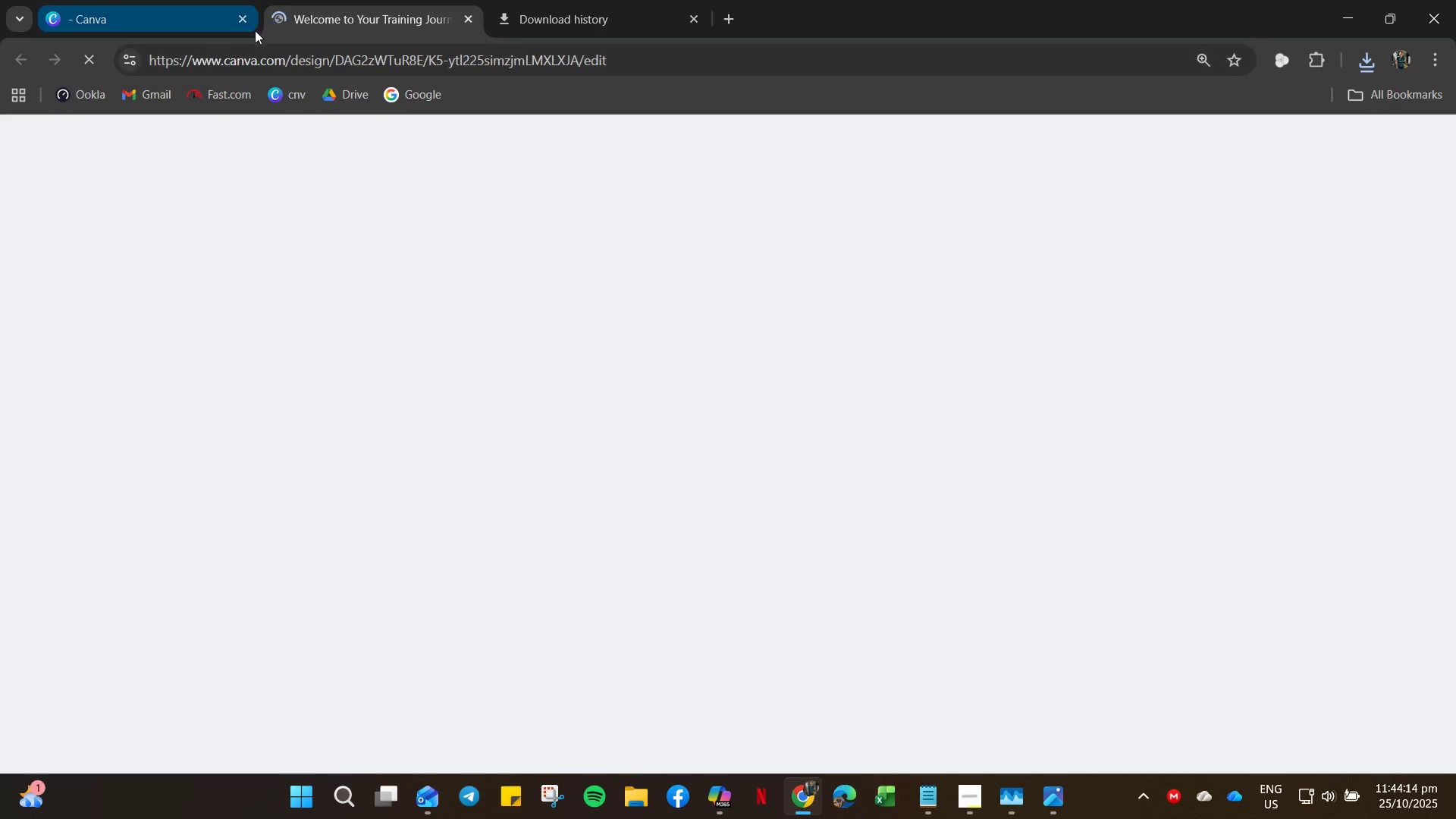 
left_click([238, 18])
 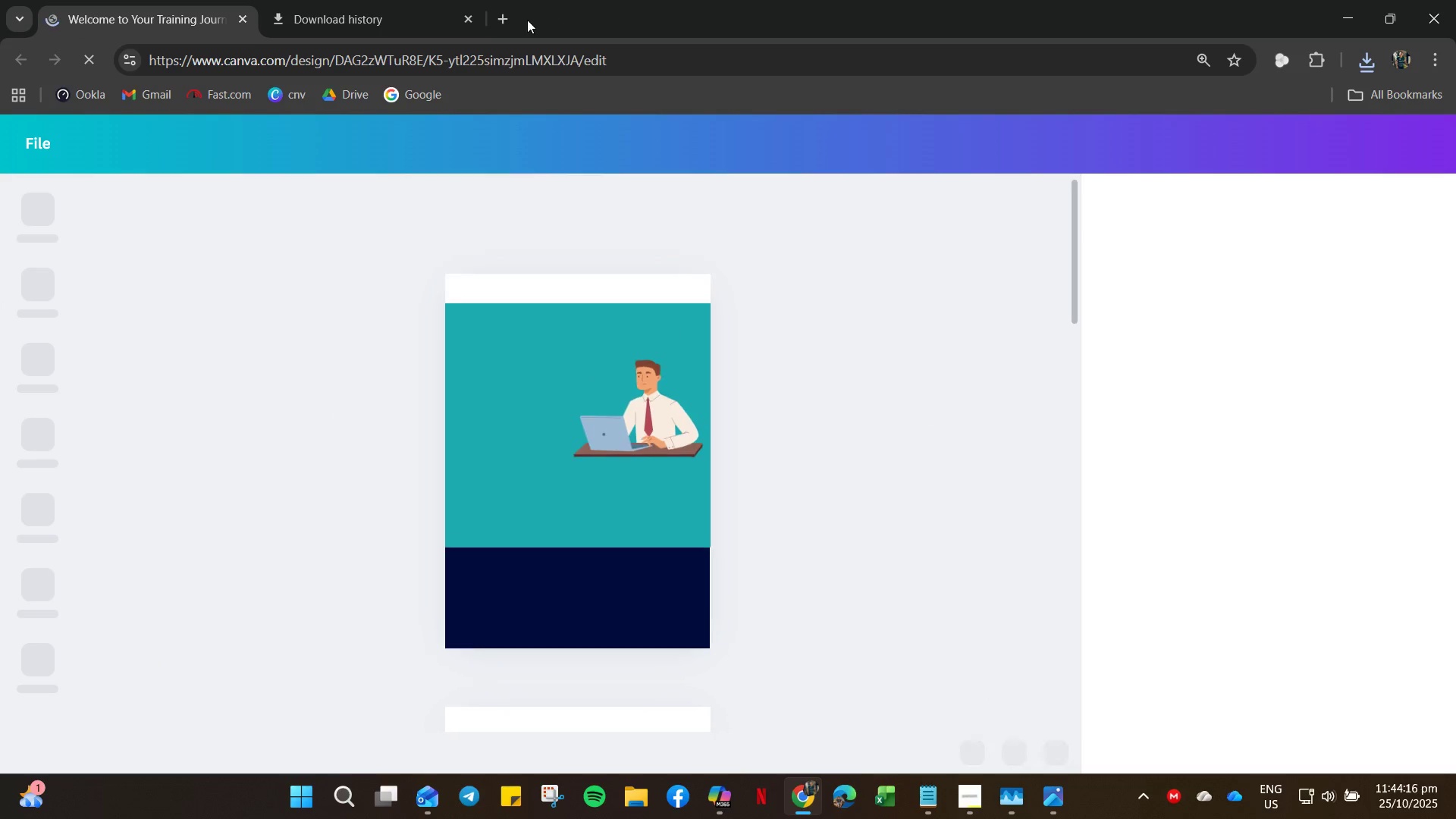 
left_click([400, 23])
 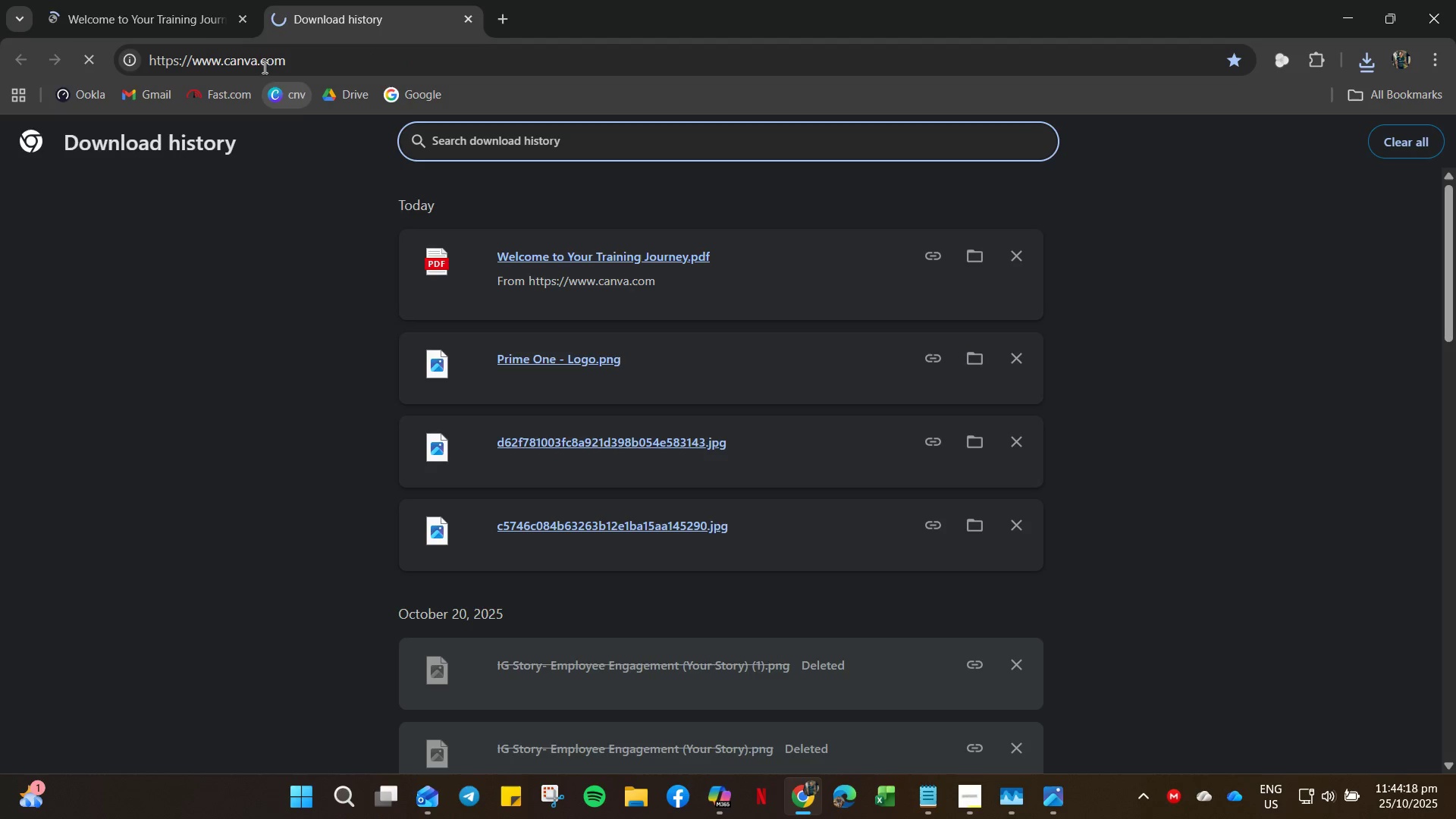 
left_click([152, 14])
 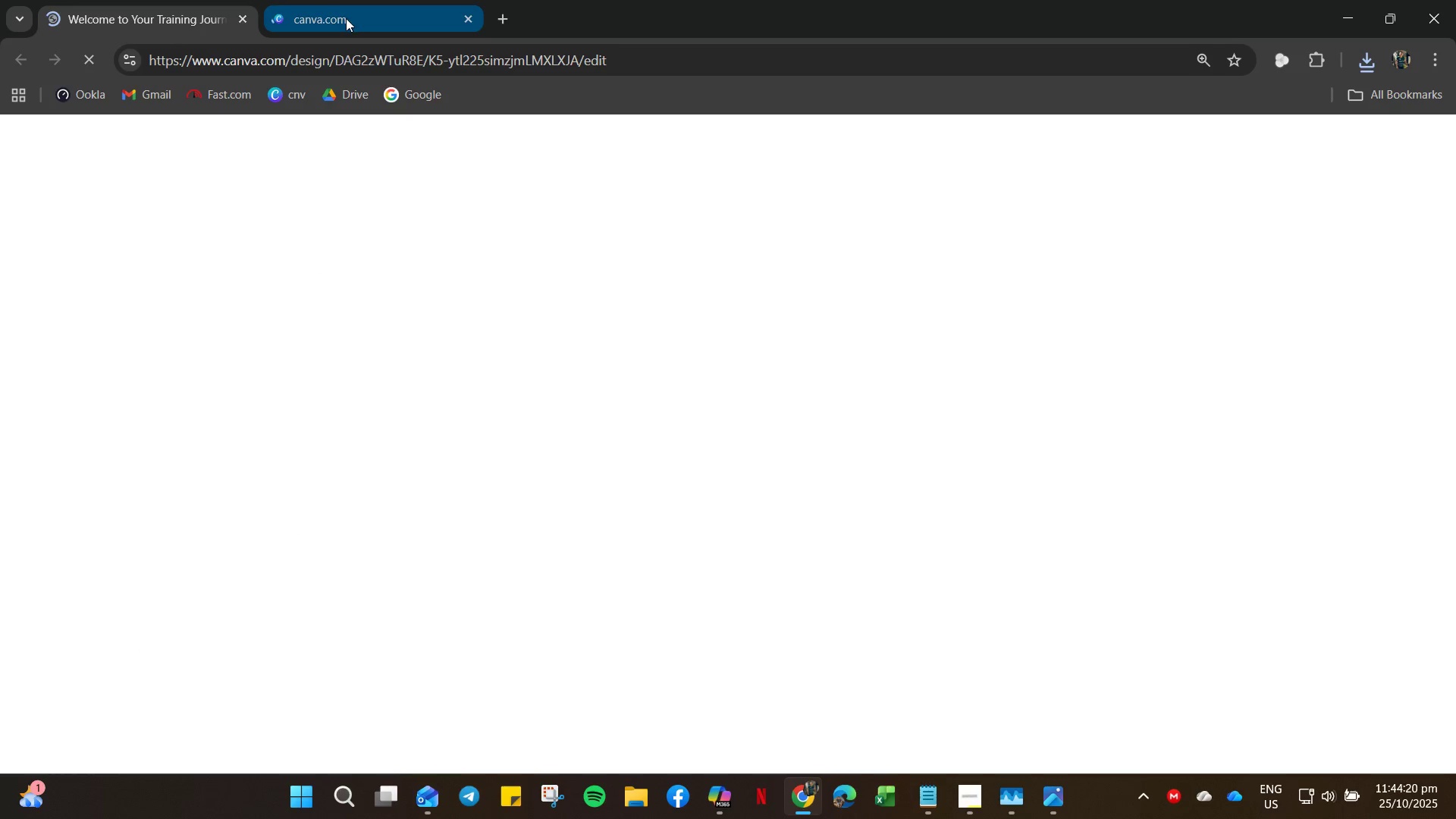 
left_click([346, 18])
 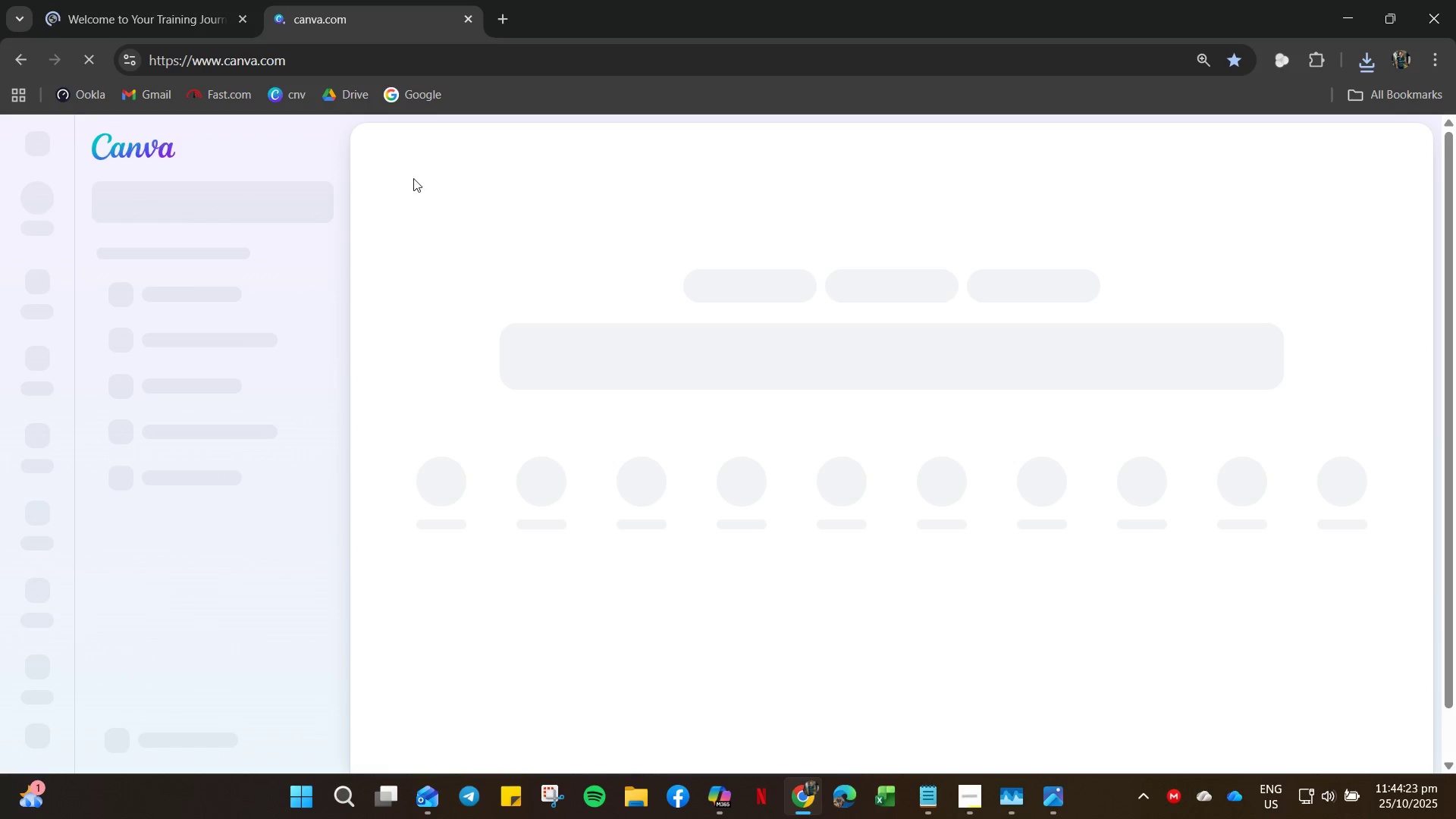 
mouse_move([916, 786])
 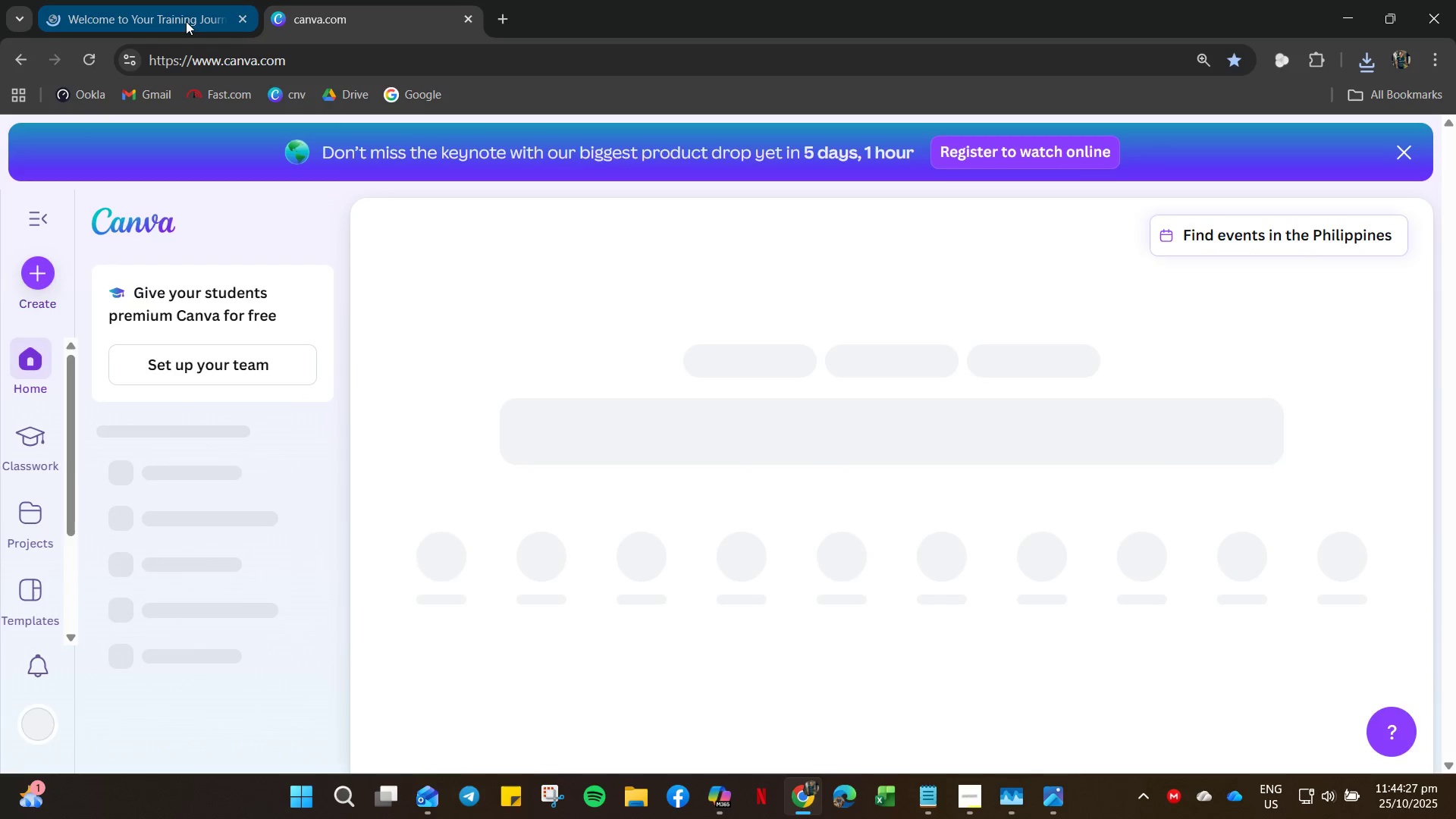 
left_click([186, 21])
 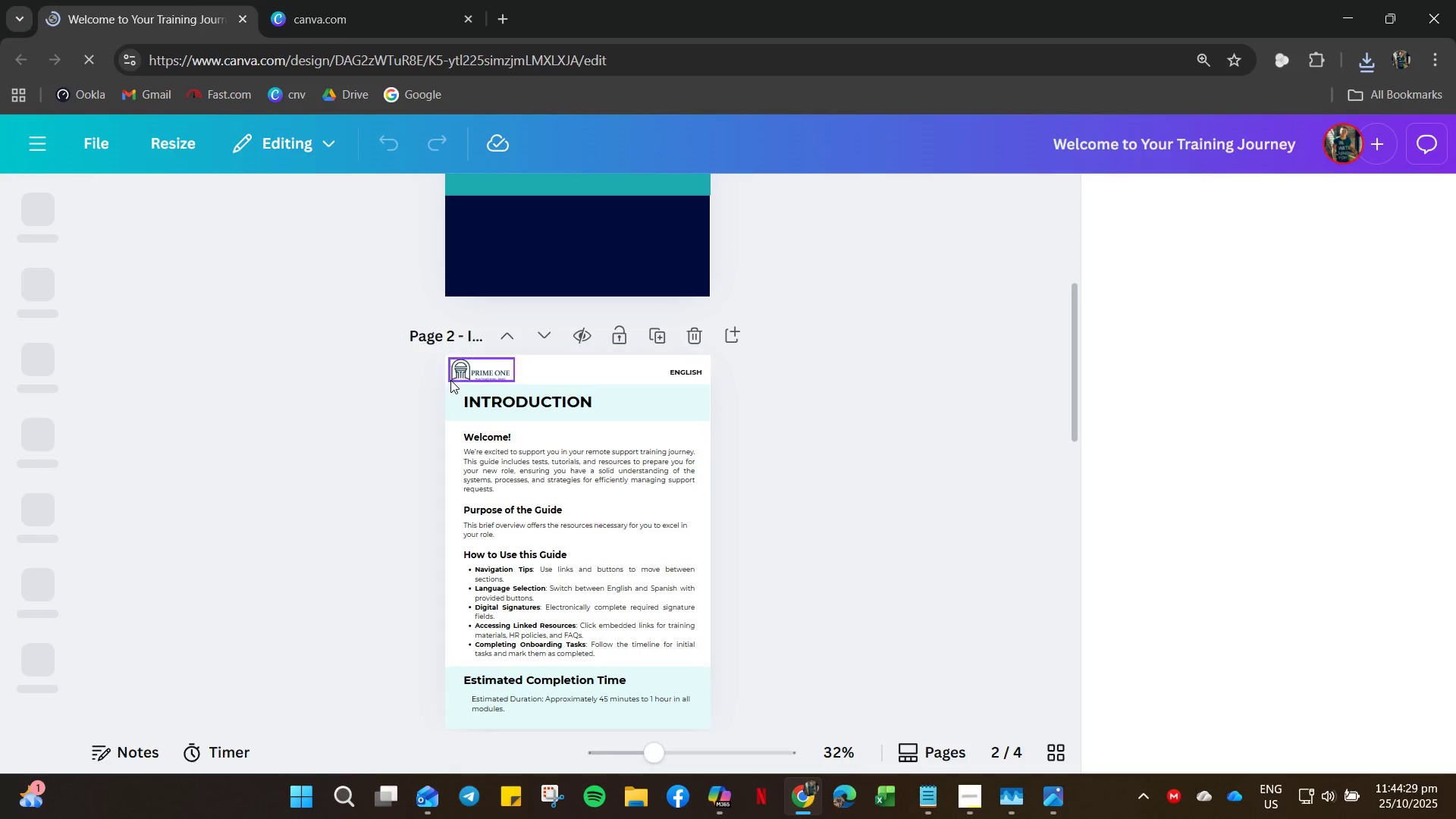 
left_click([456, 372])
 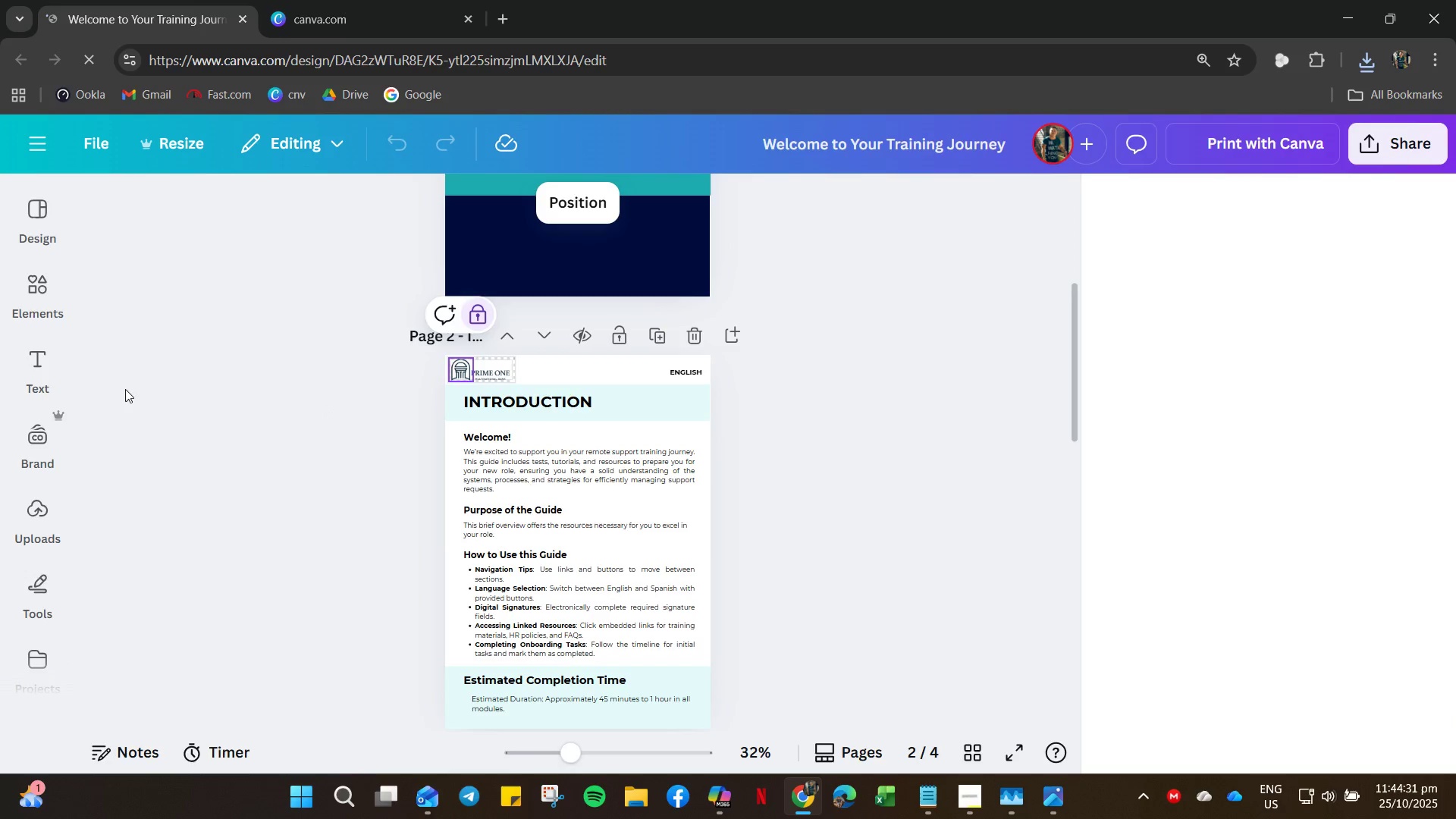 
mouse_move([38, 290])
 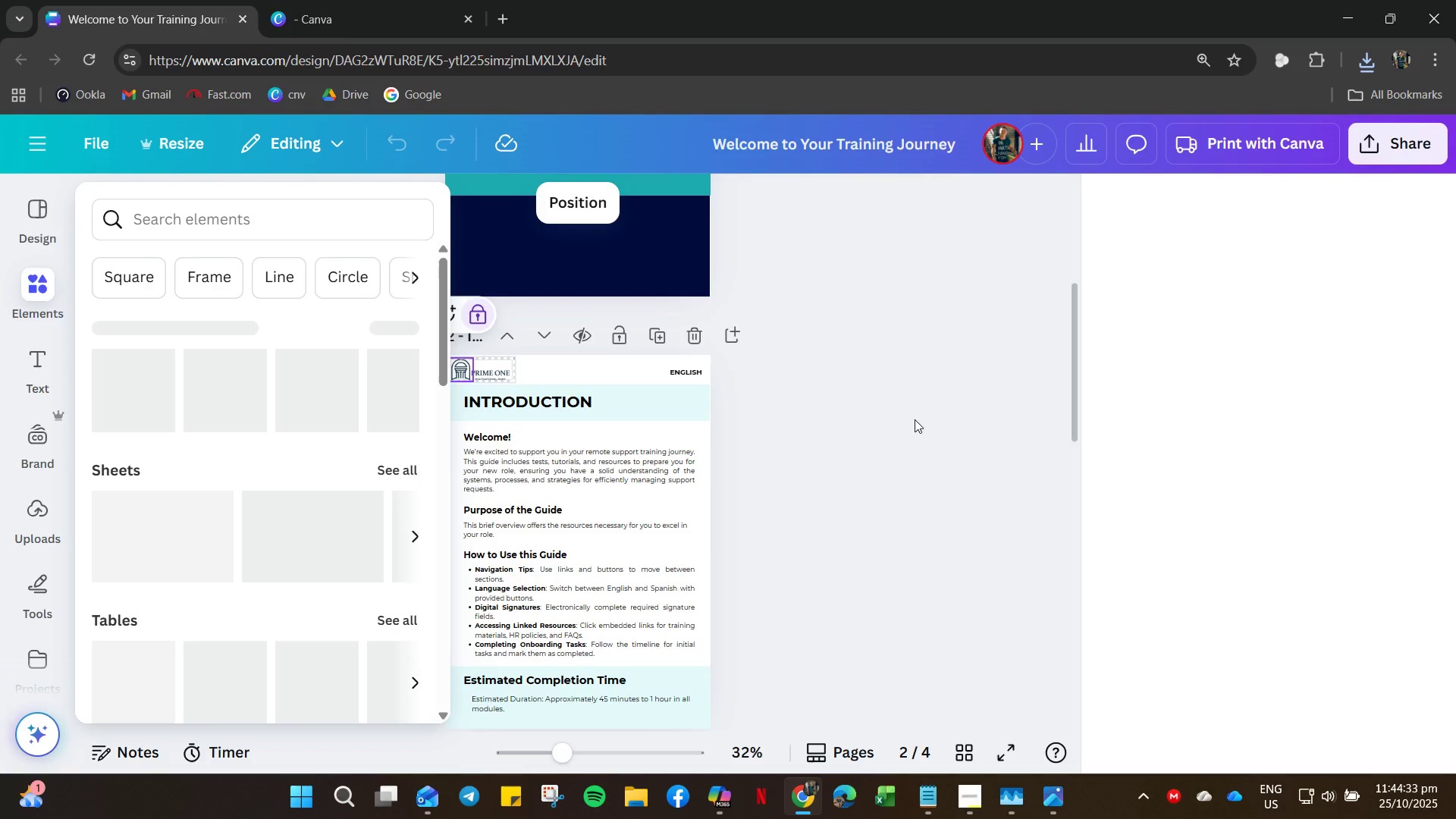 
left_click([912, 418])
 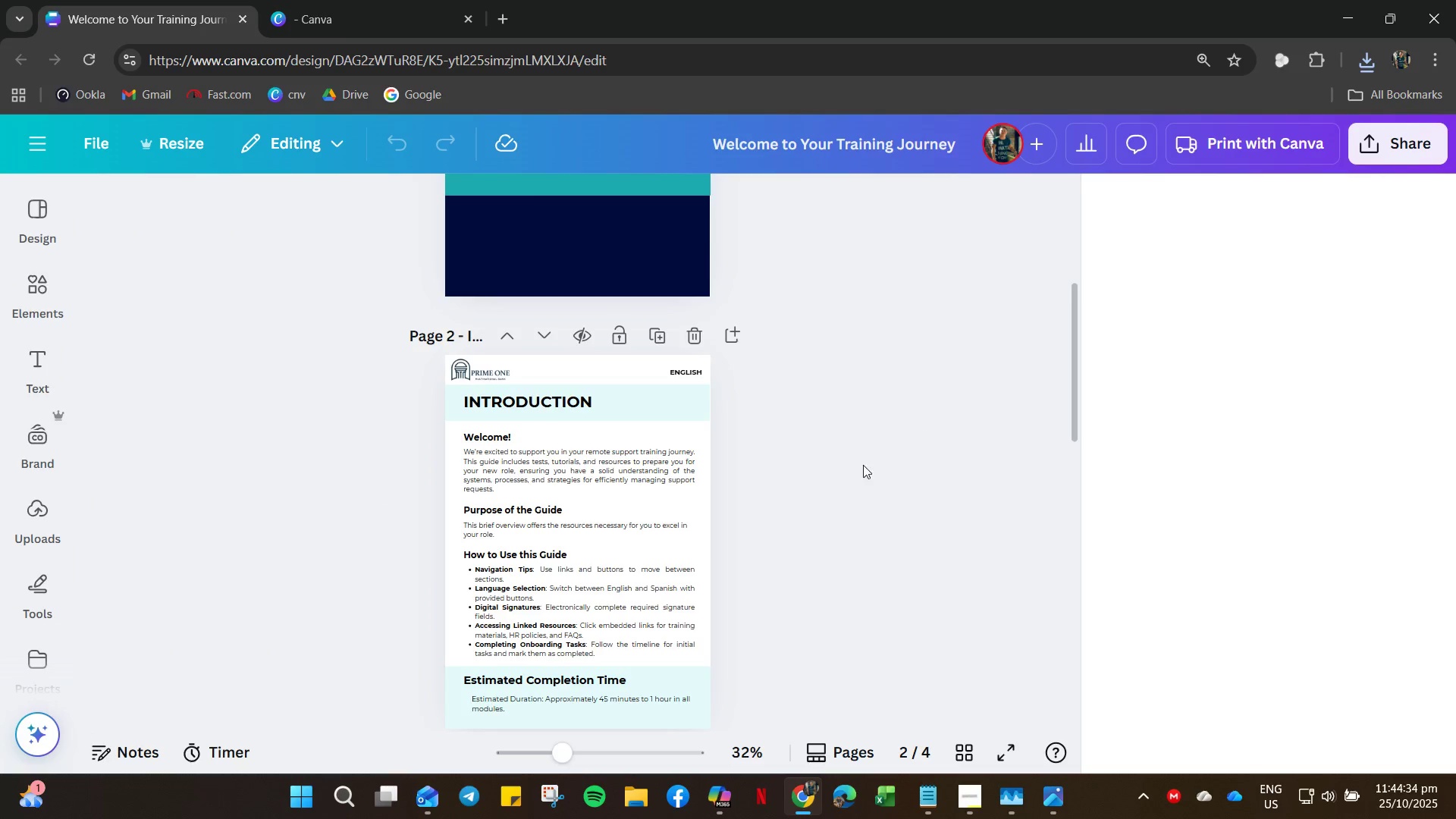 
scroll: coordinate [833, 523], scroll_direction: none, amount: 0.0
 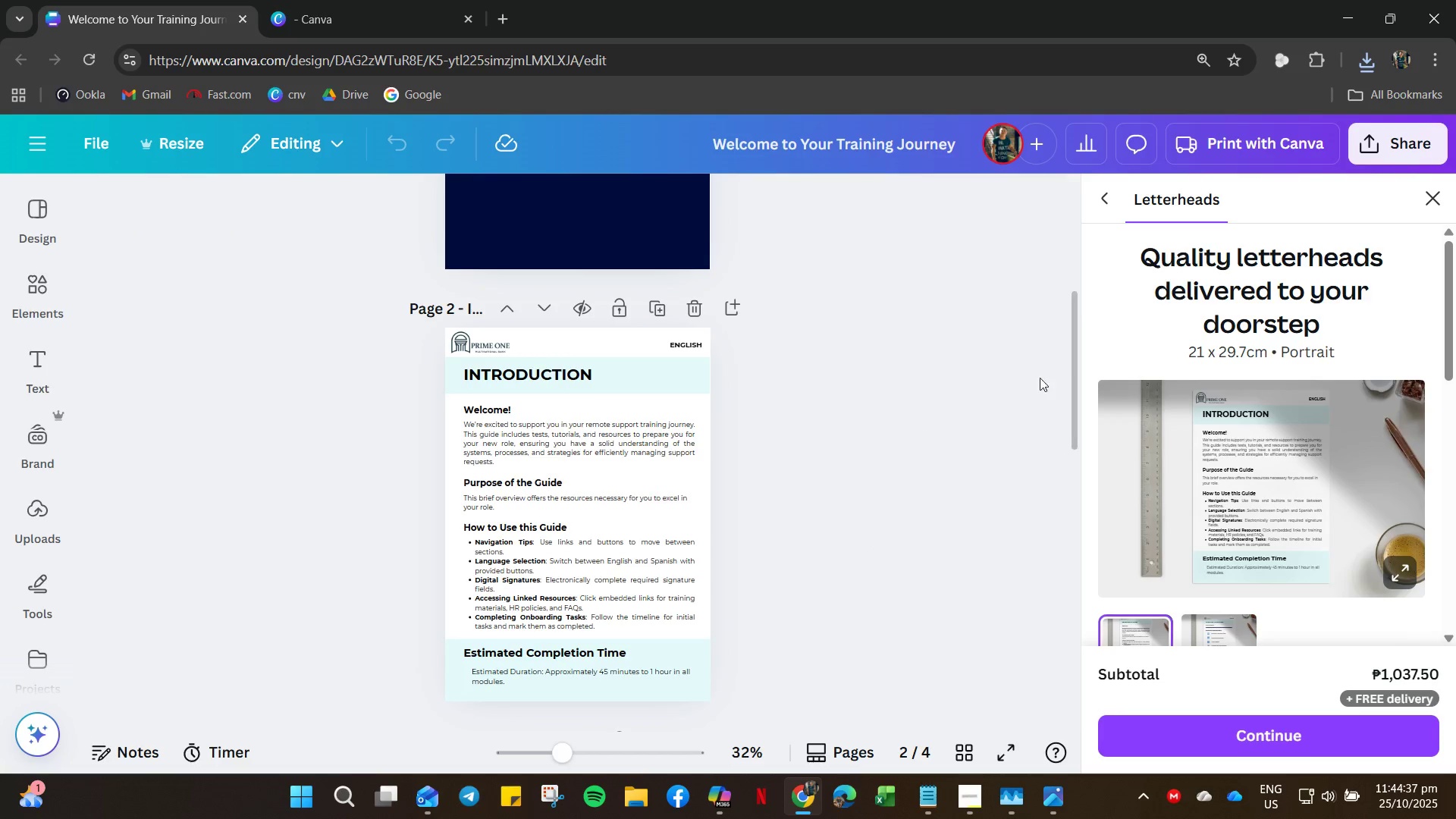 
scroll: coordinate [764, 555], scroll_direction: down, amount: 34.0
 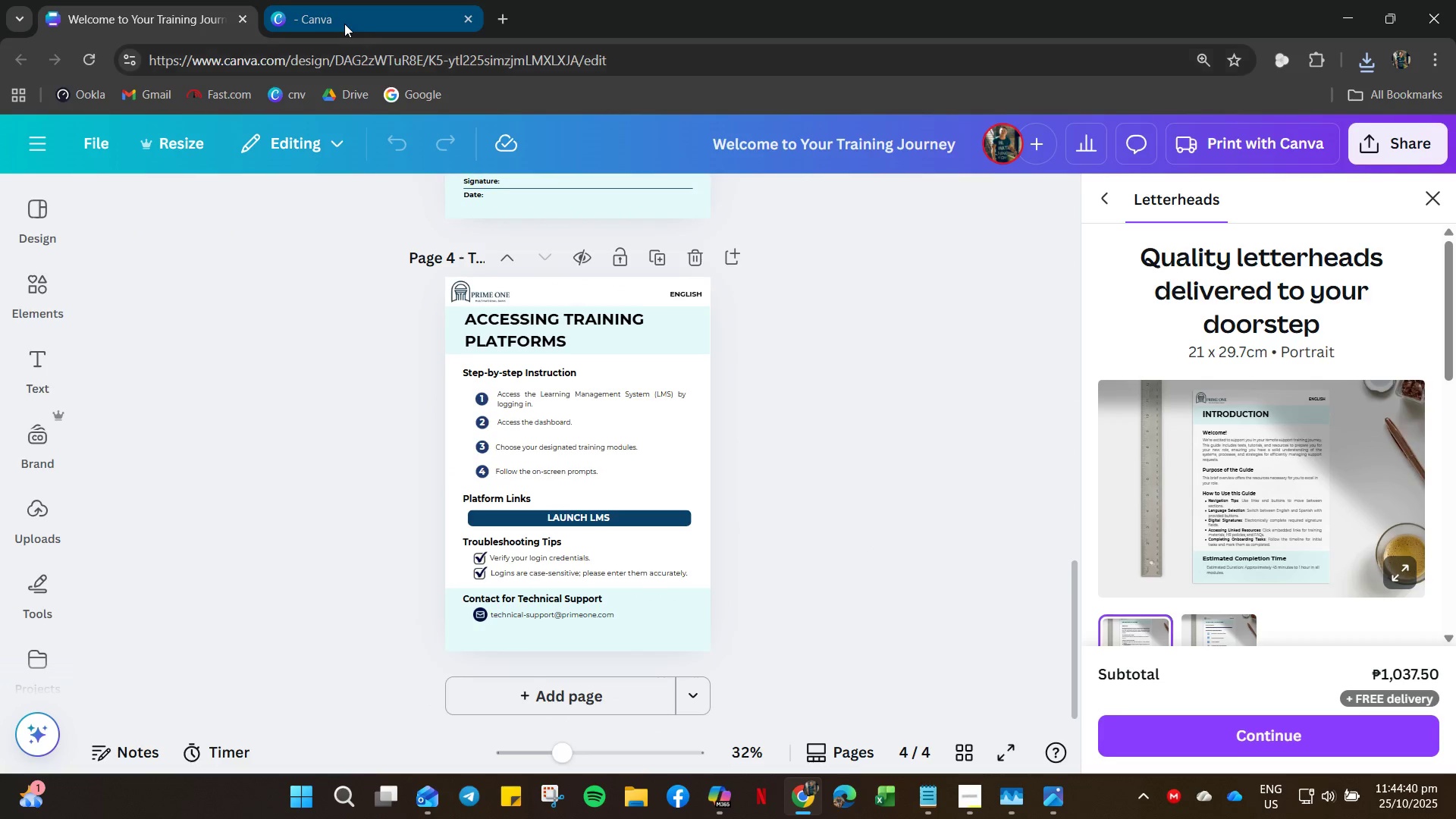 
left_click([344, 24])
 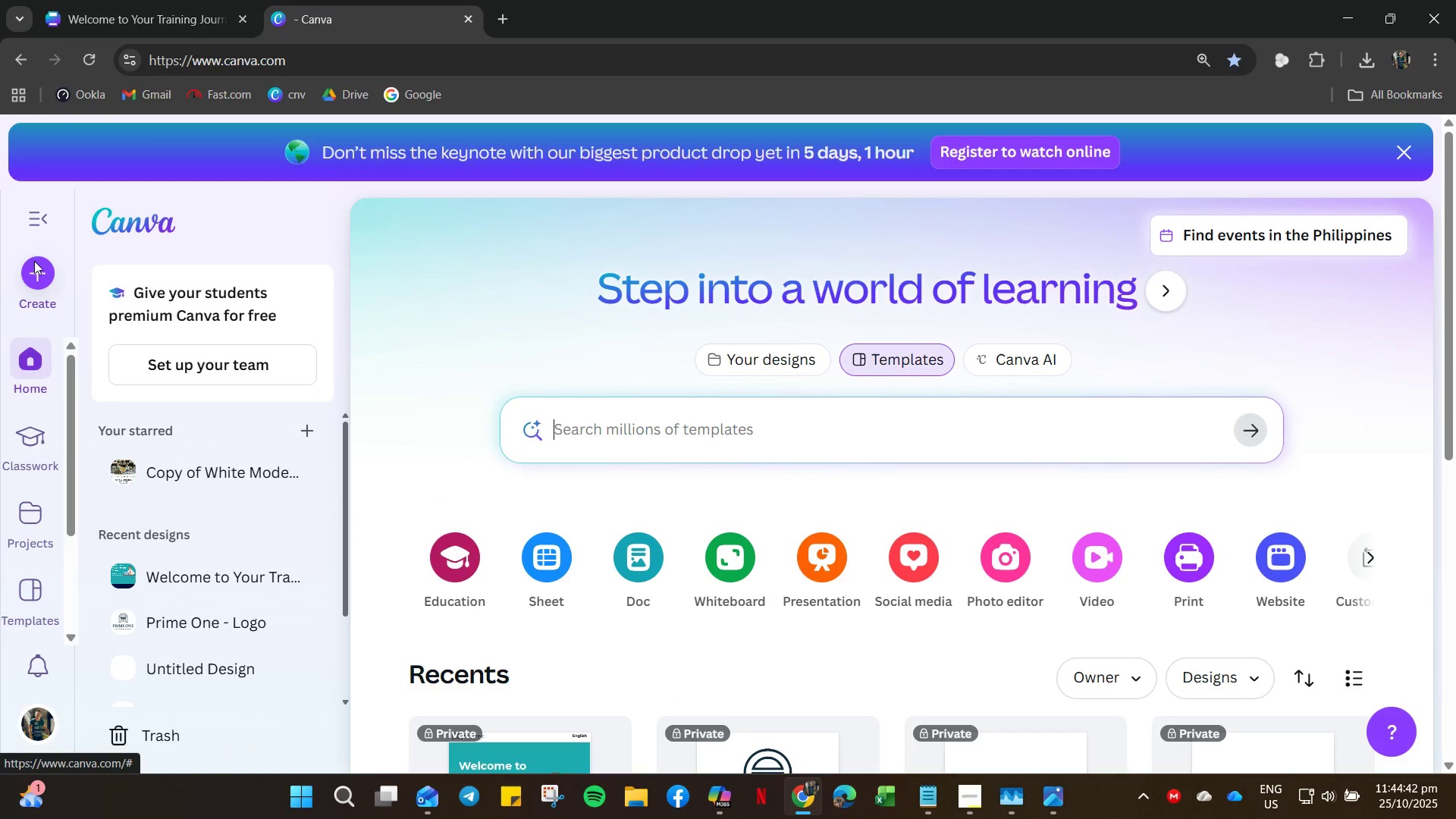 
left_click([35, 264])
 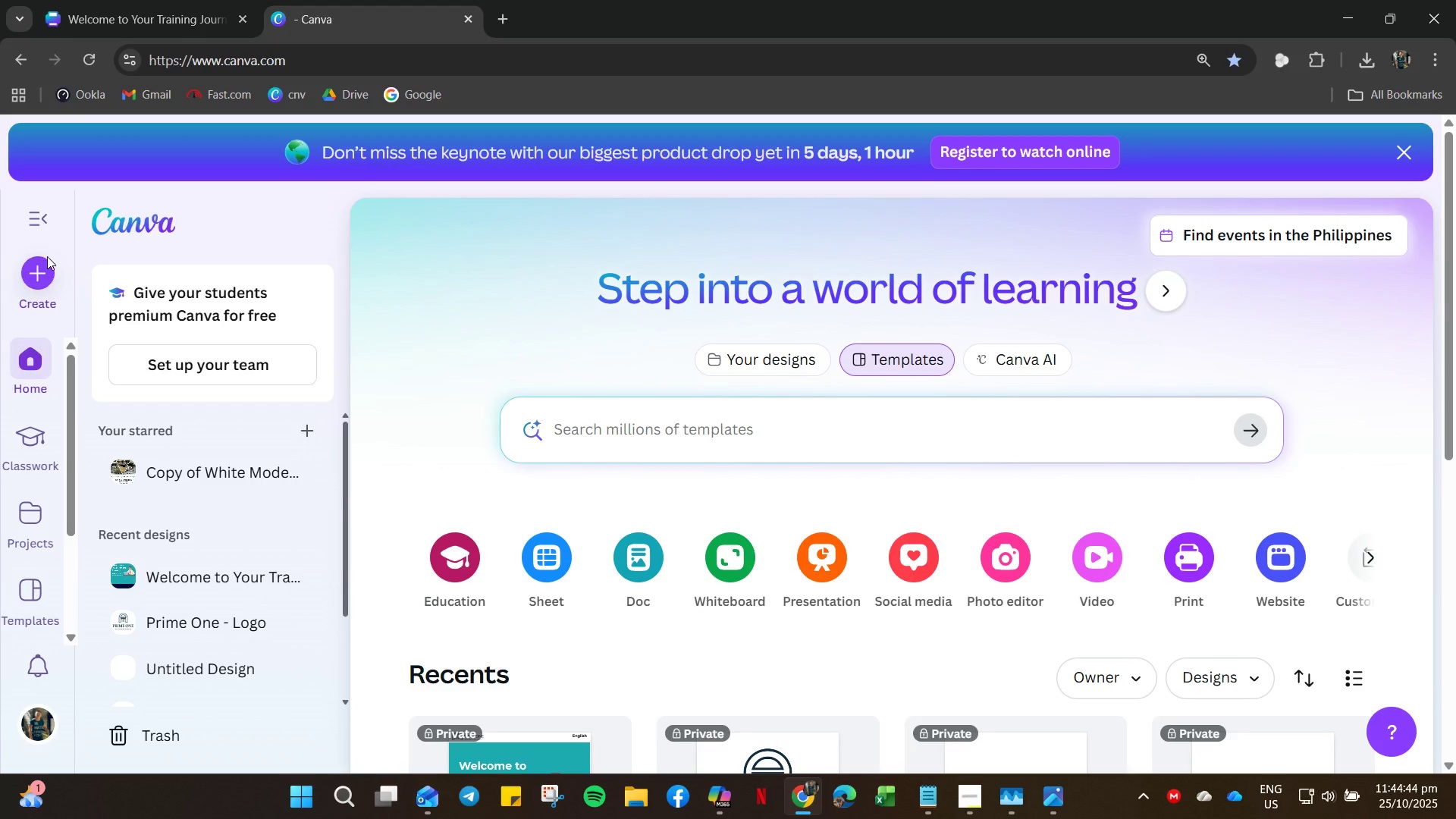 
left_click([36, 273])
 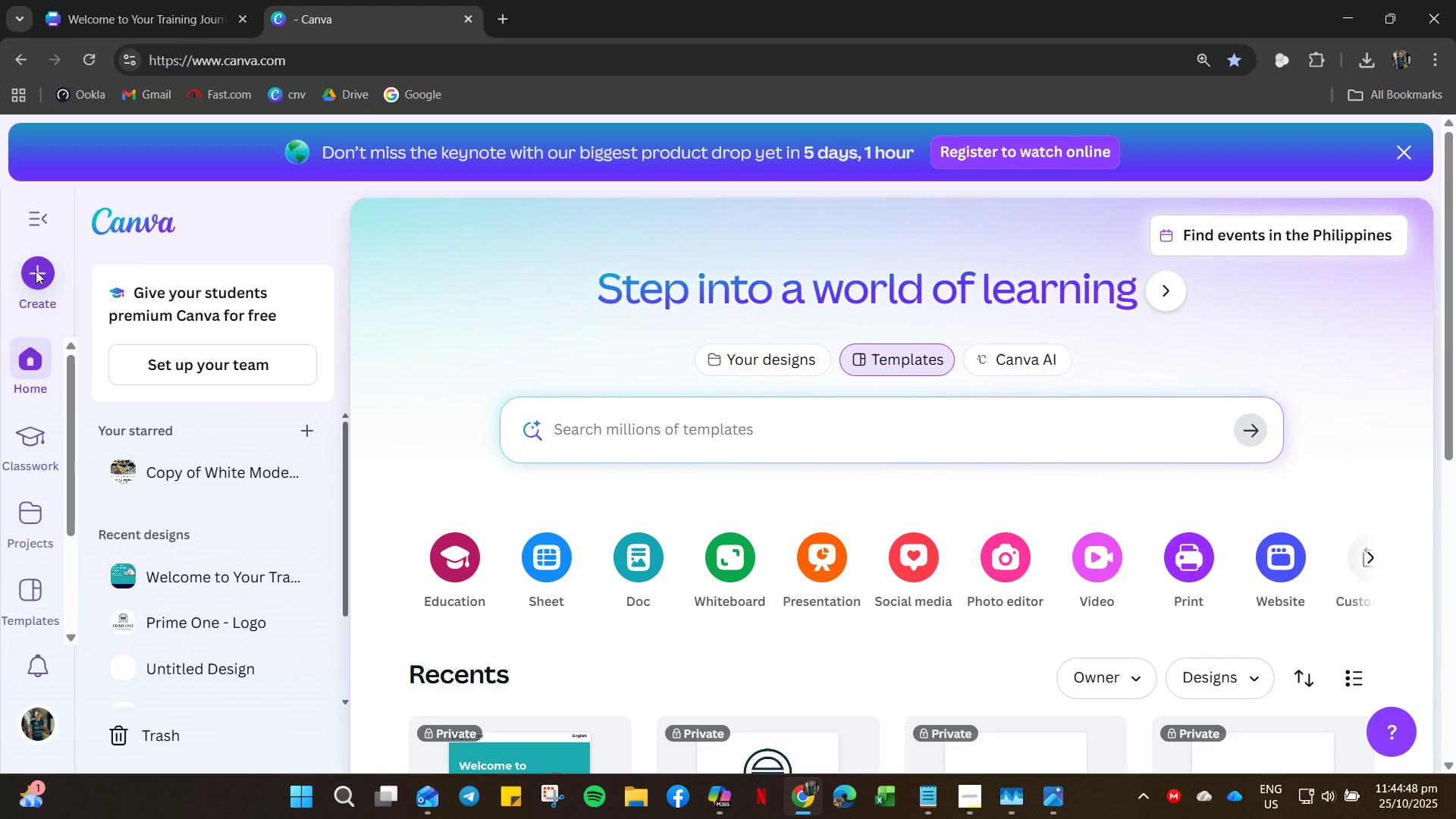 
scroll: coordinate [218, 305], scroll_direction: up, amount: 2.0
 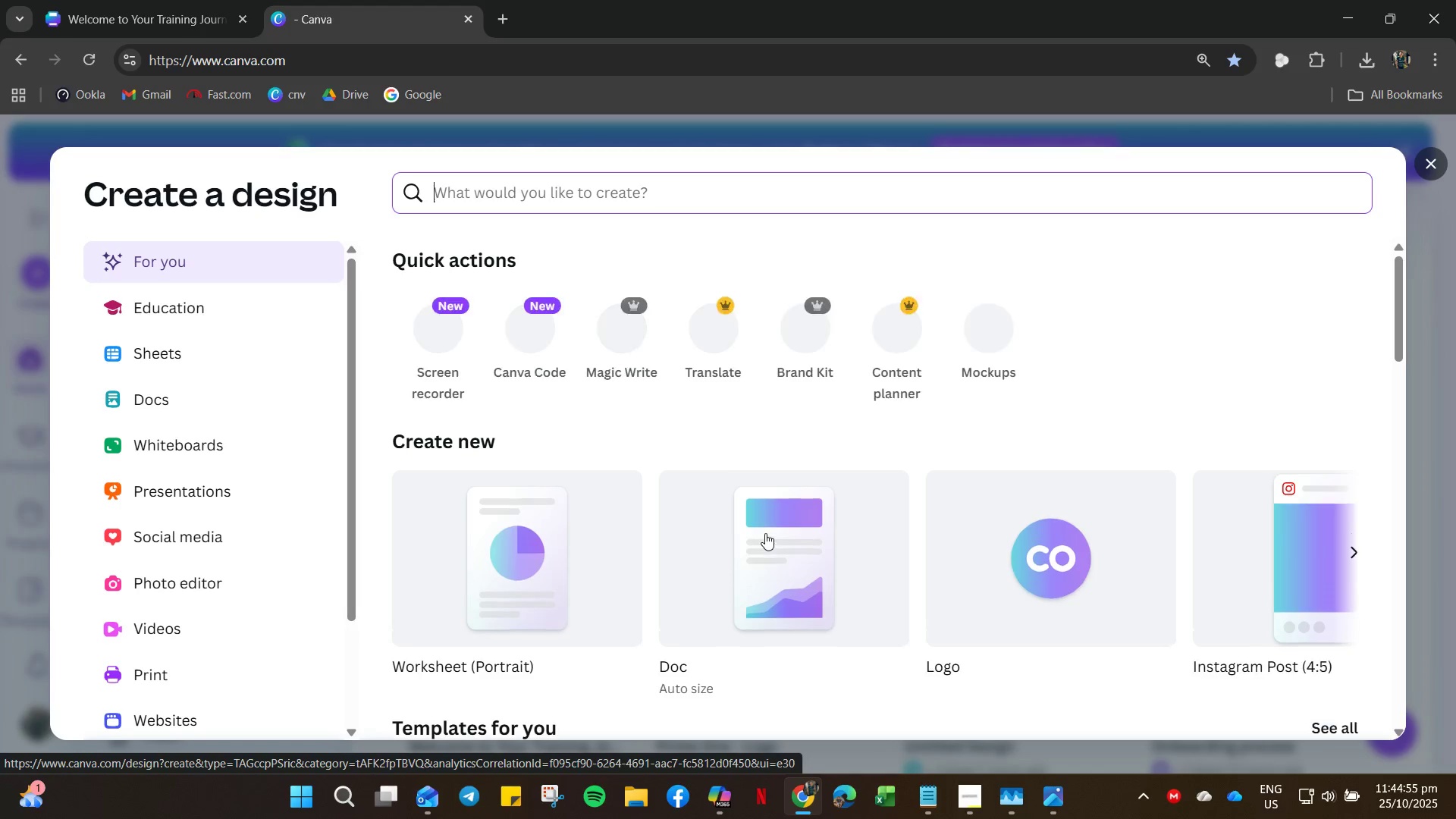 
wait(6.48)
 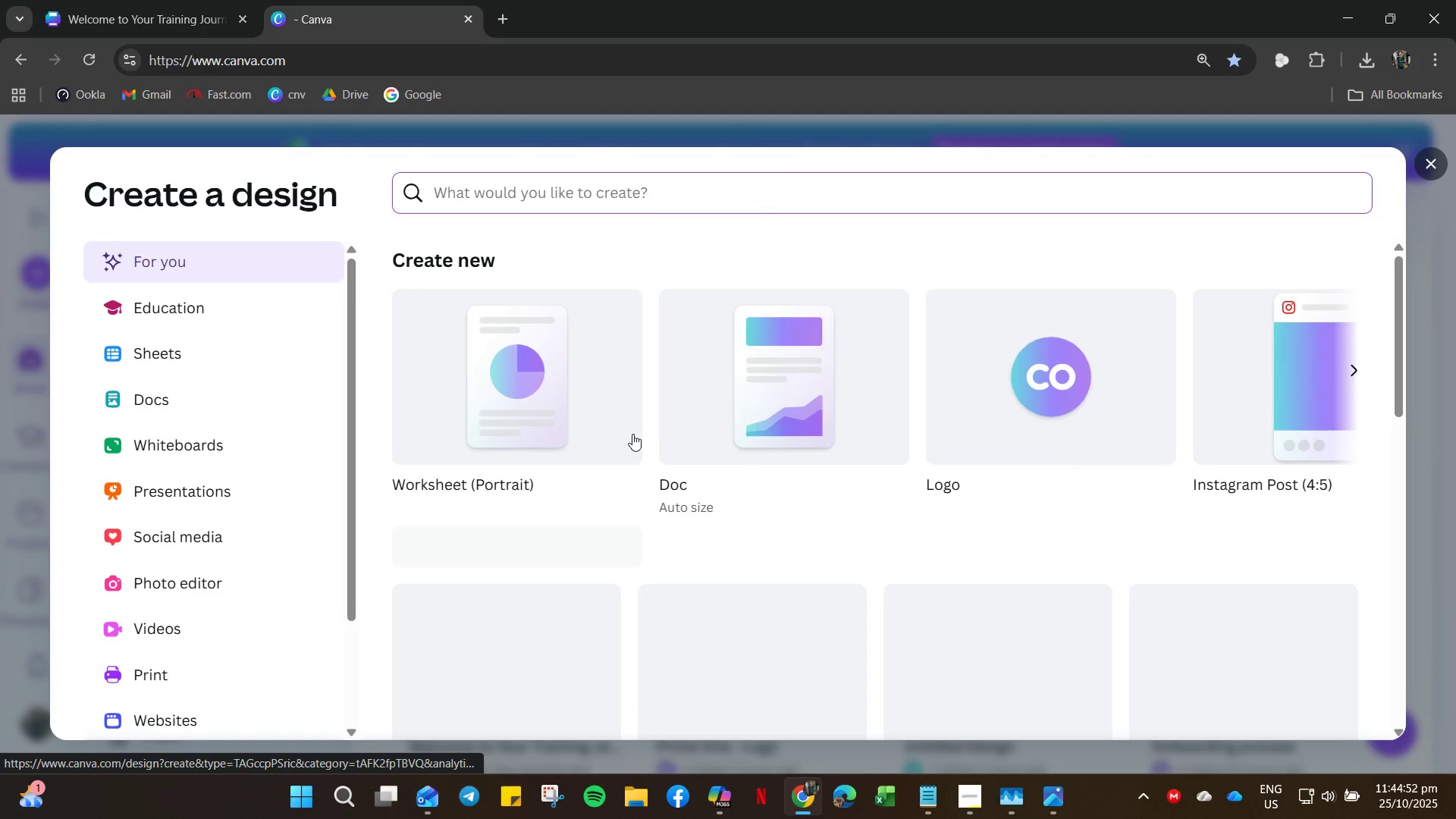 
left_click([765, 533])
 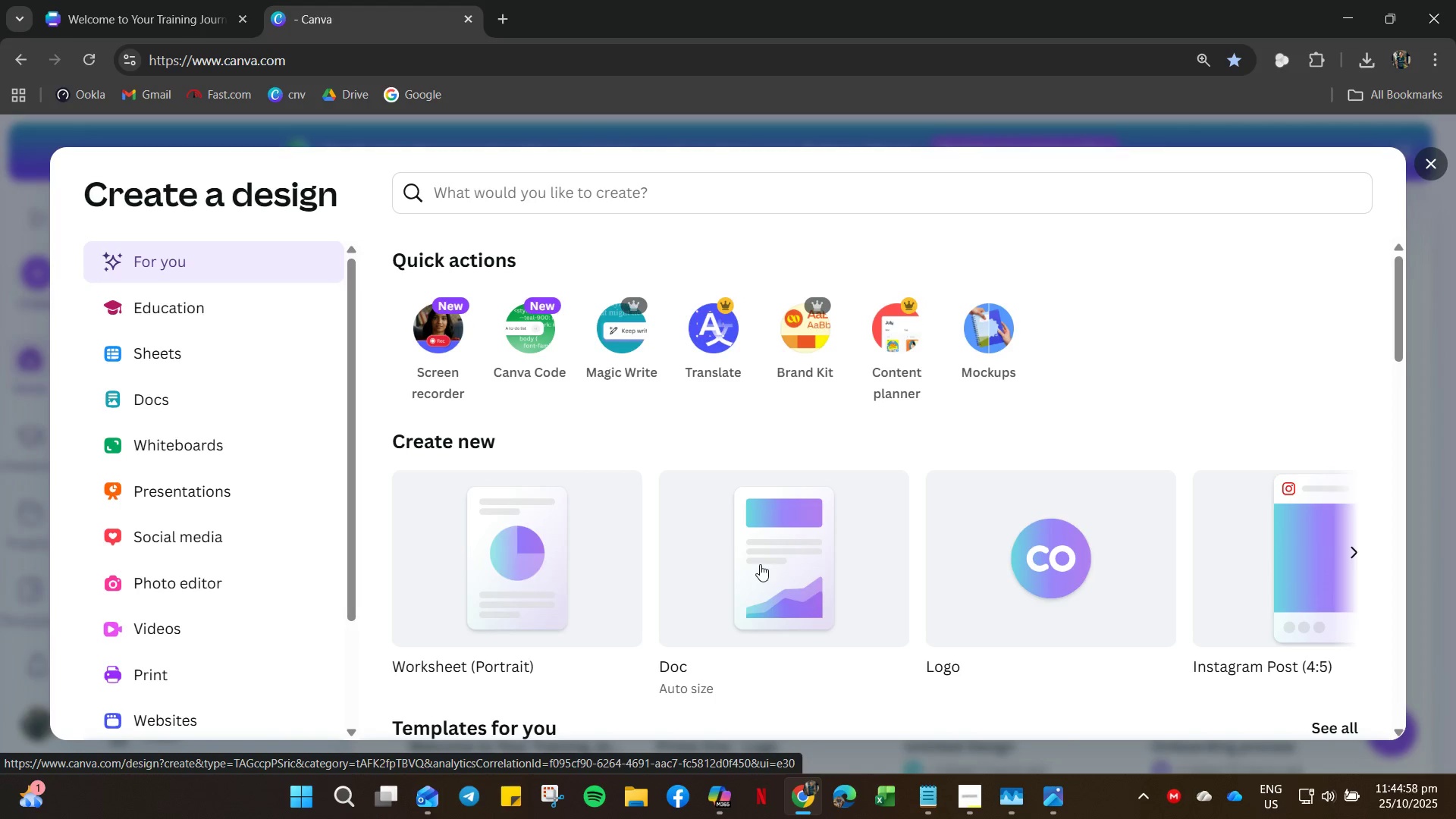 
double_click([764, 565])
 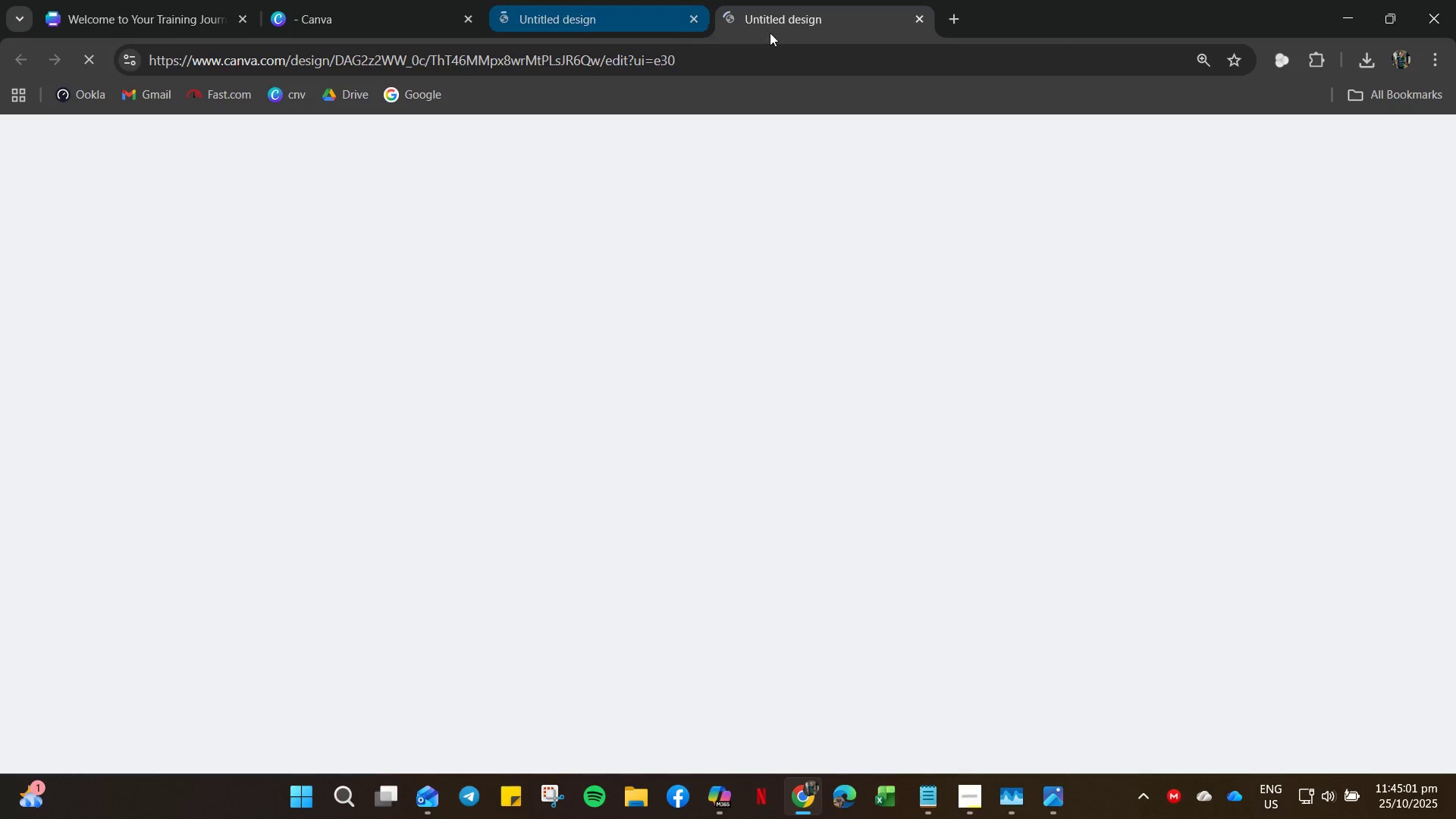 
left_click([920, 12])
 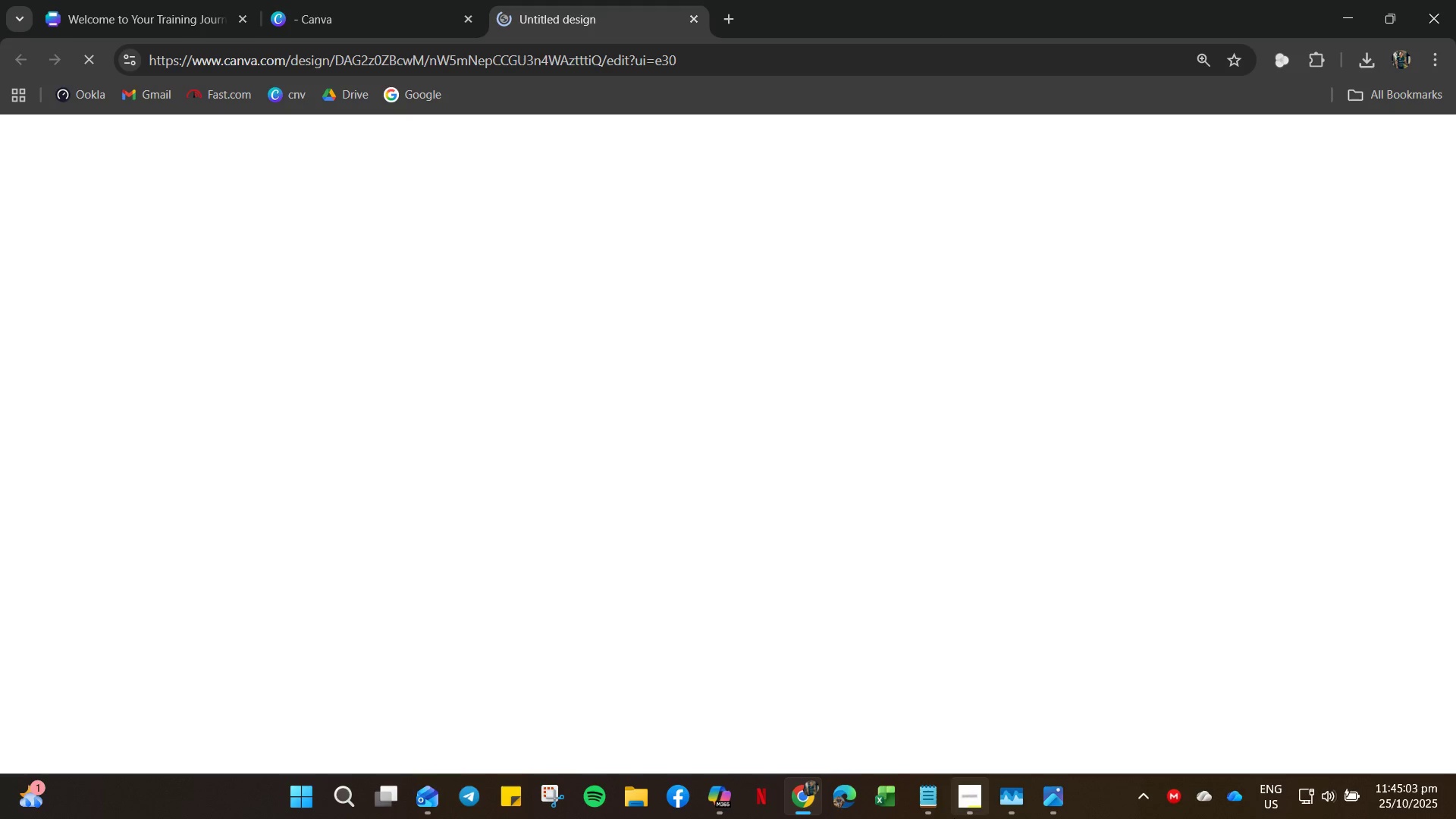 
left_click([916, 804])
 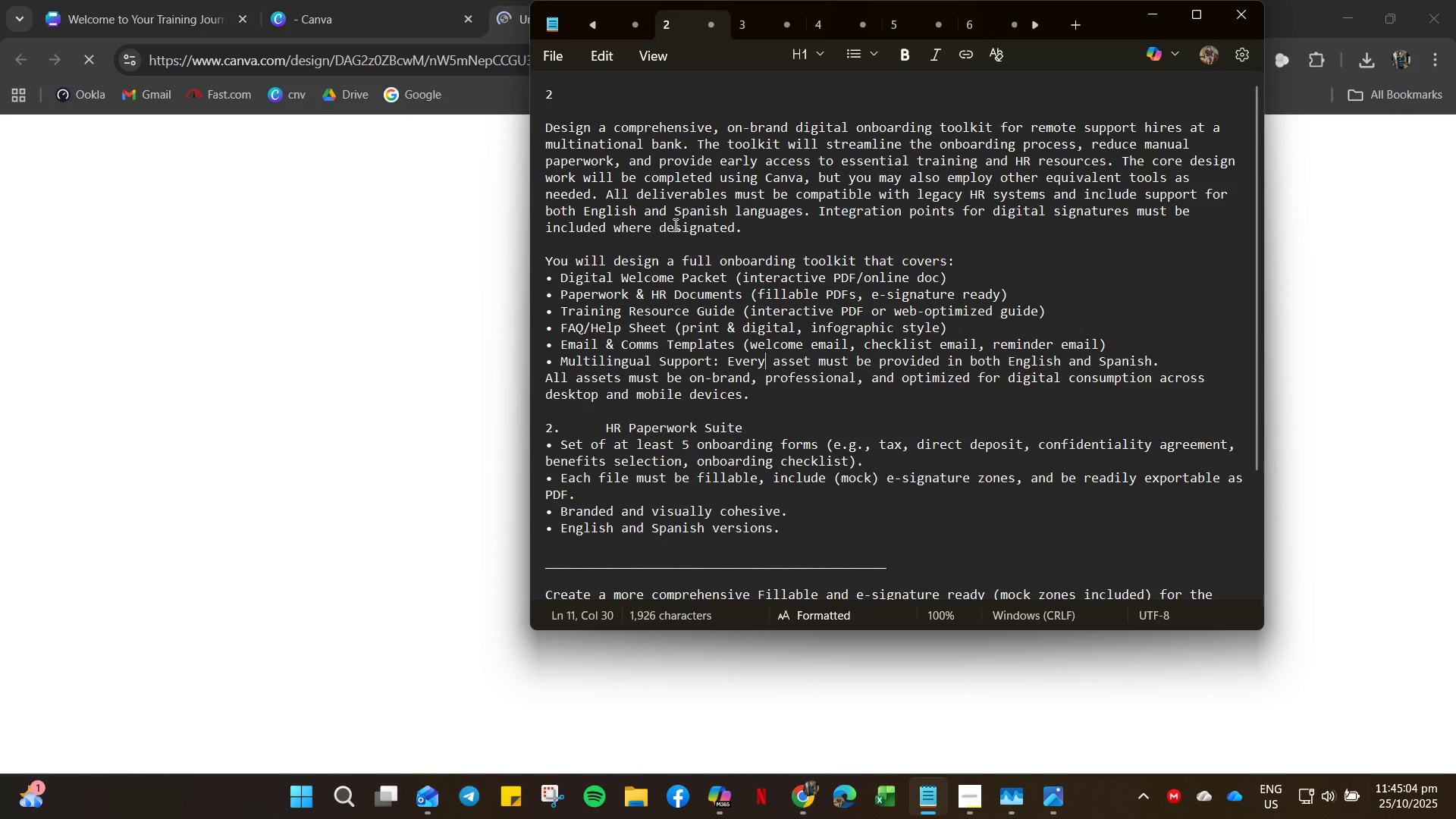 
scroll: coordinate [674, 224], scroll_direction: up, amount: 2.0
 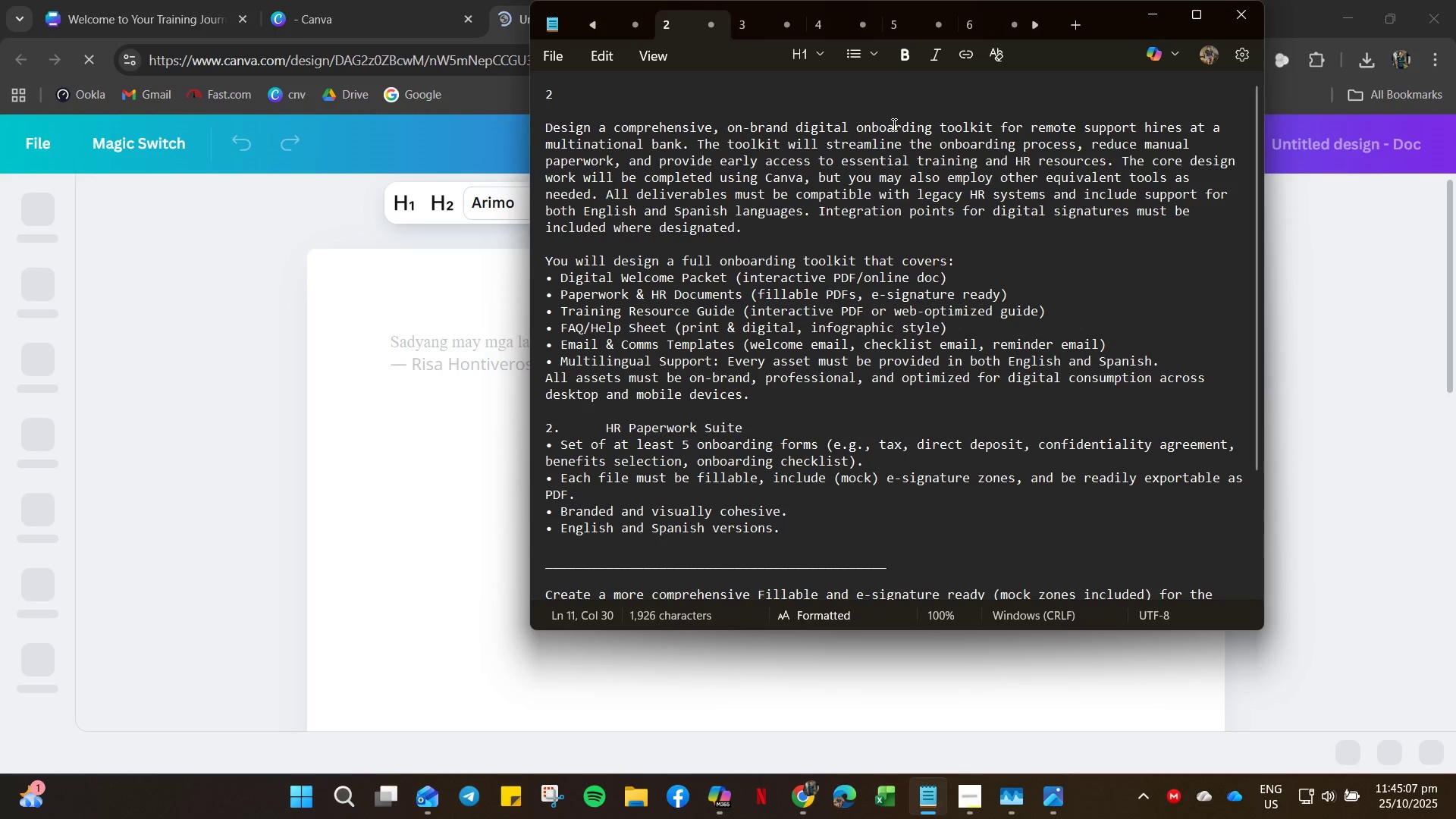 
left_click_drag(start_coordinate=[853, 125], to_coordinate=[991, 123])
 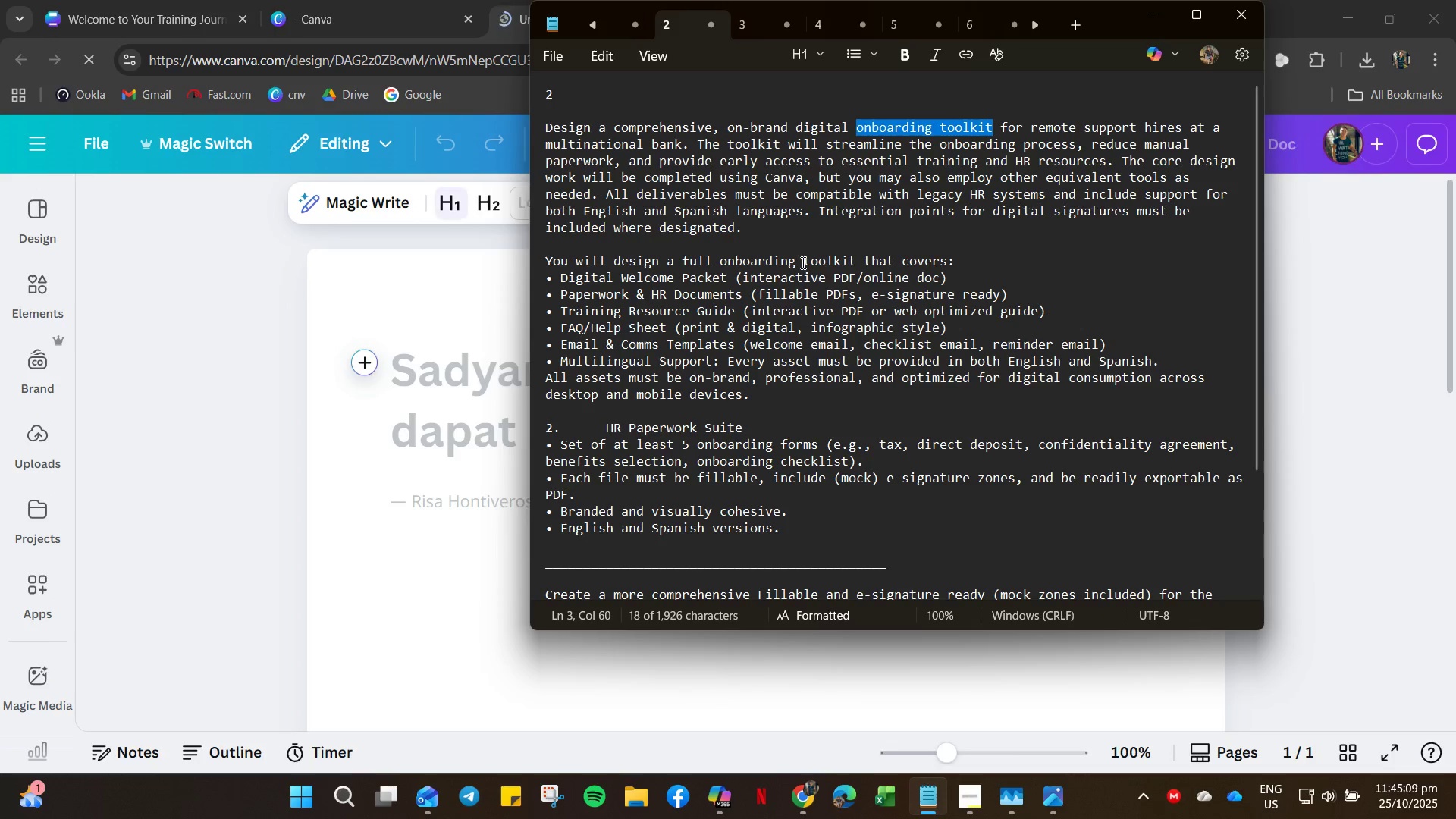 
key(Control+C)
 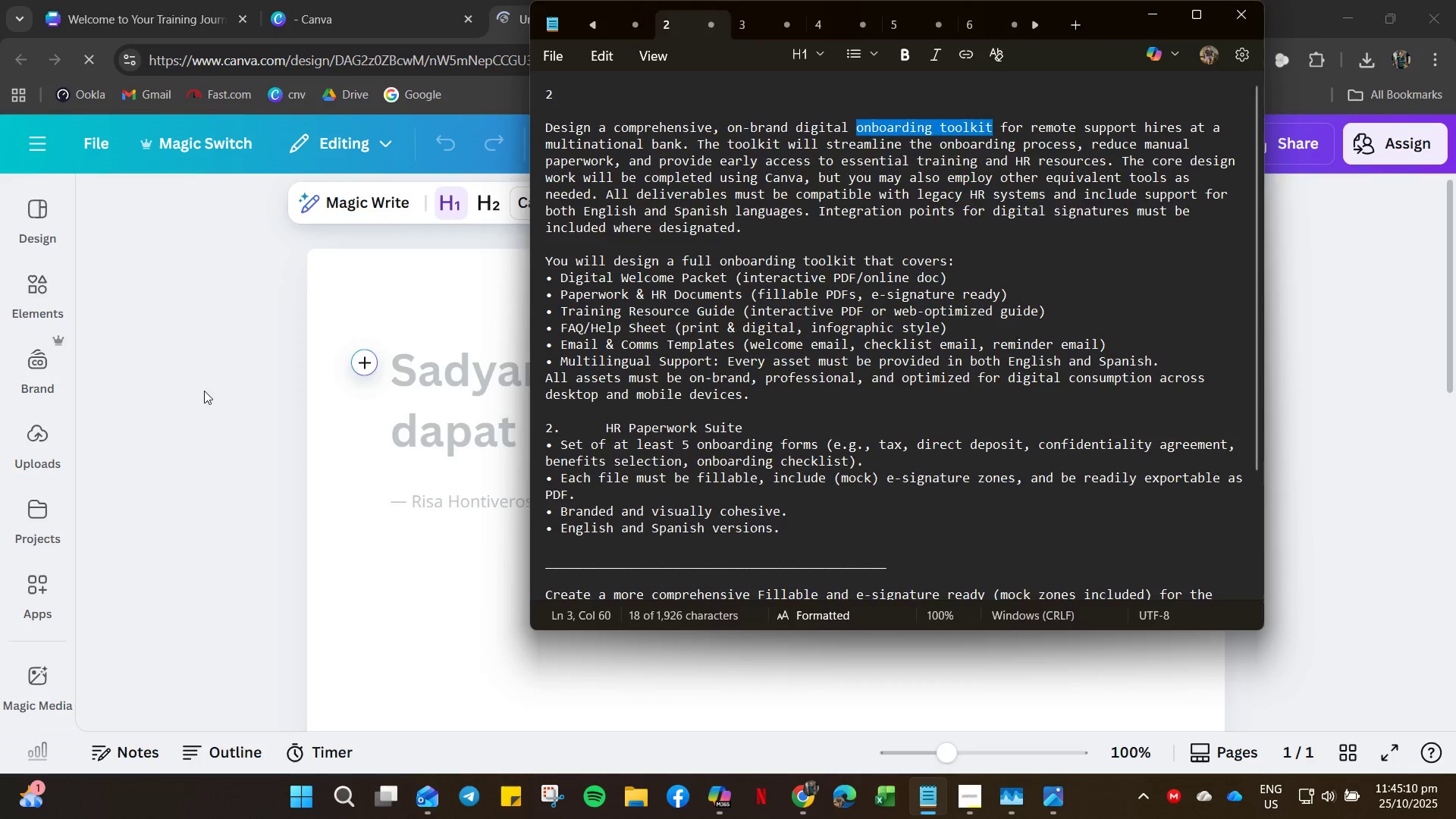 
left_click([197, 391])
 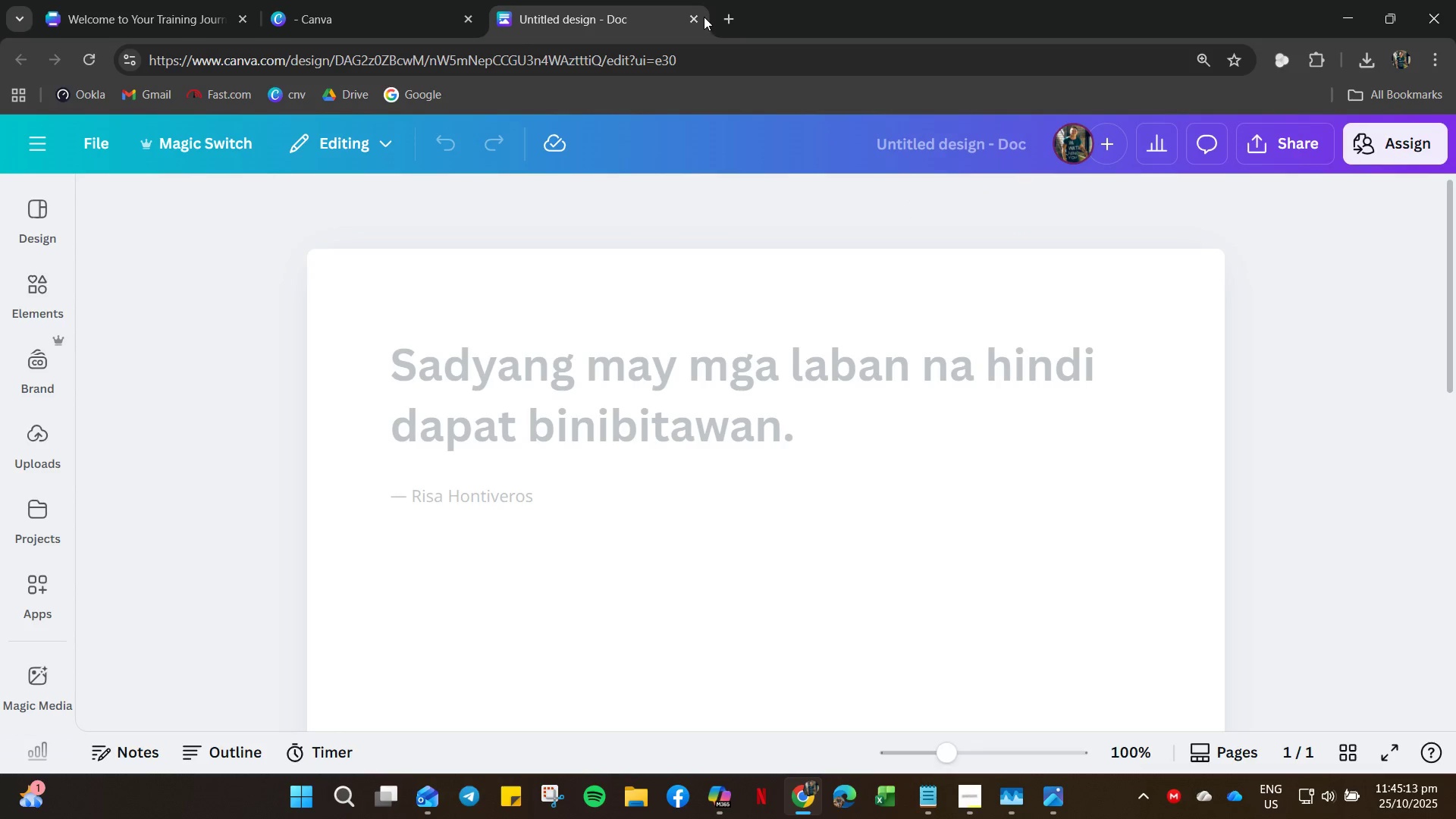 
left_click_drag(start_coordinate=[508, 347], to_coordinate=[514, 348])
 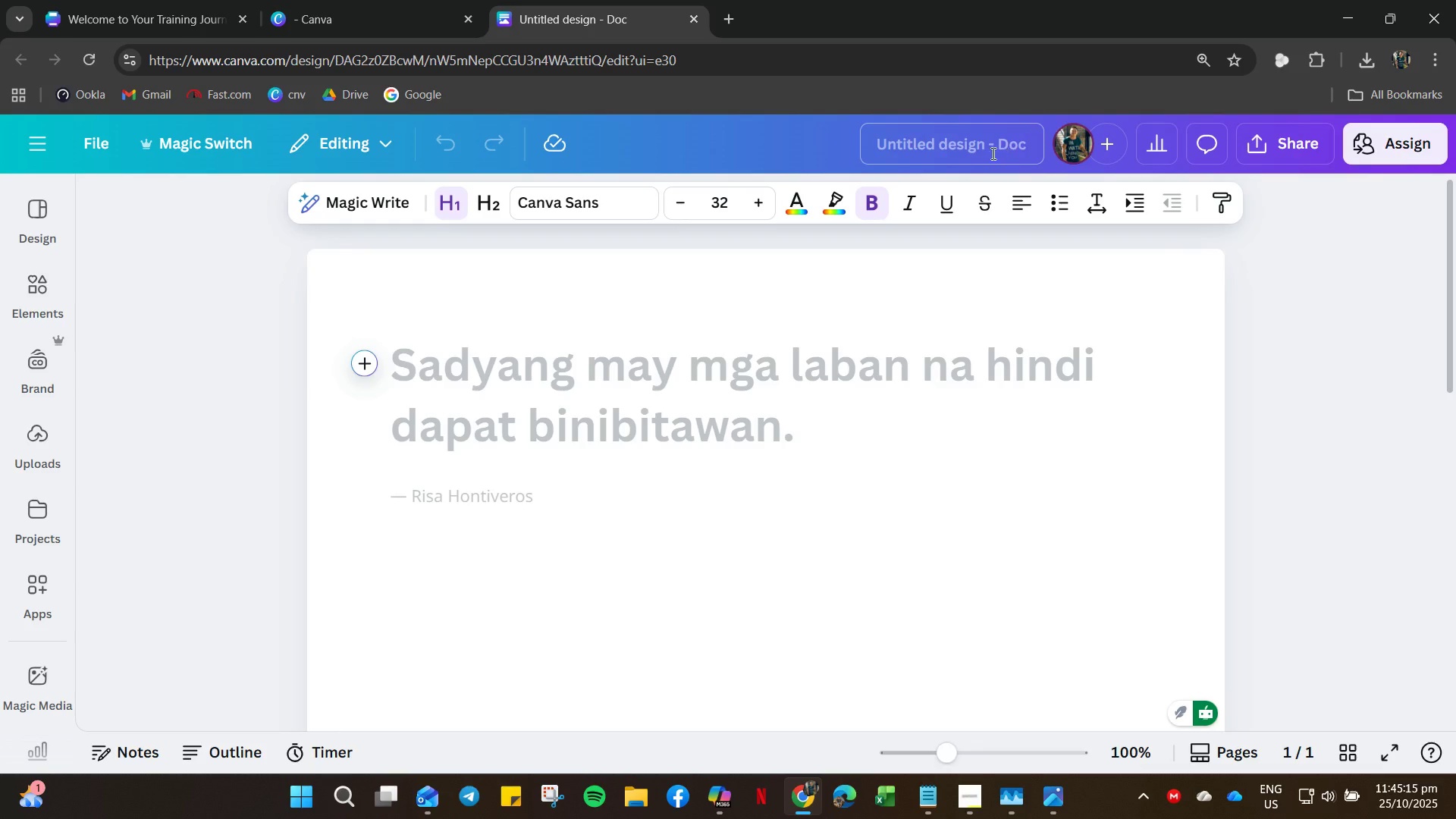 
left_click([963, 147])
 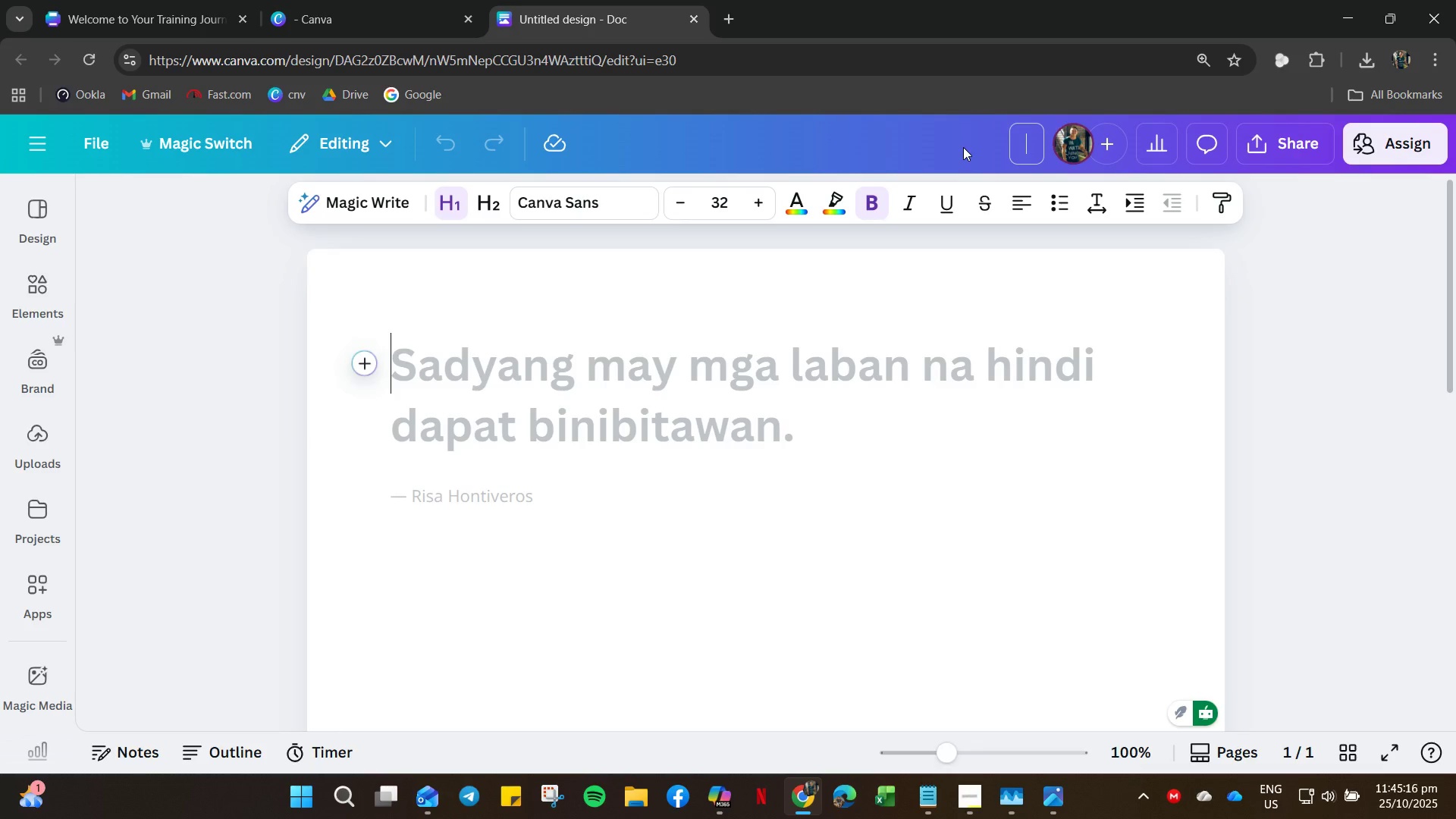 
key(Control+ControlLeft)
 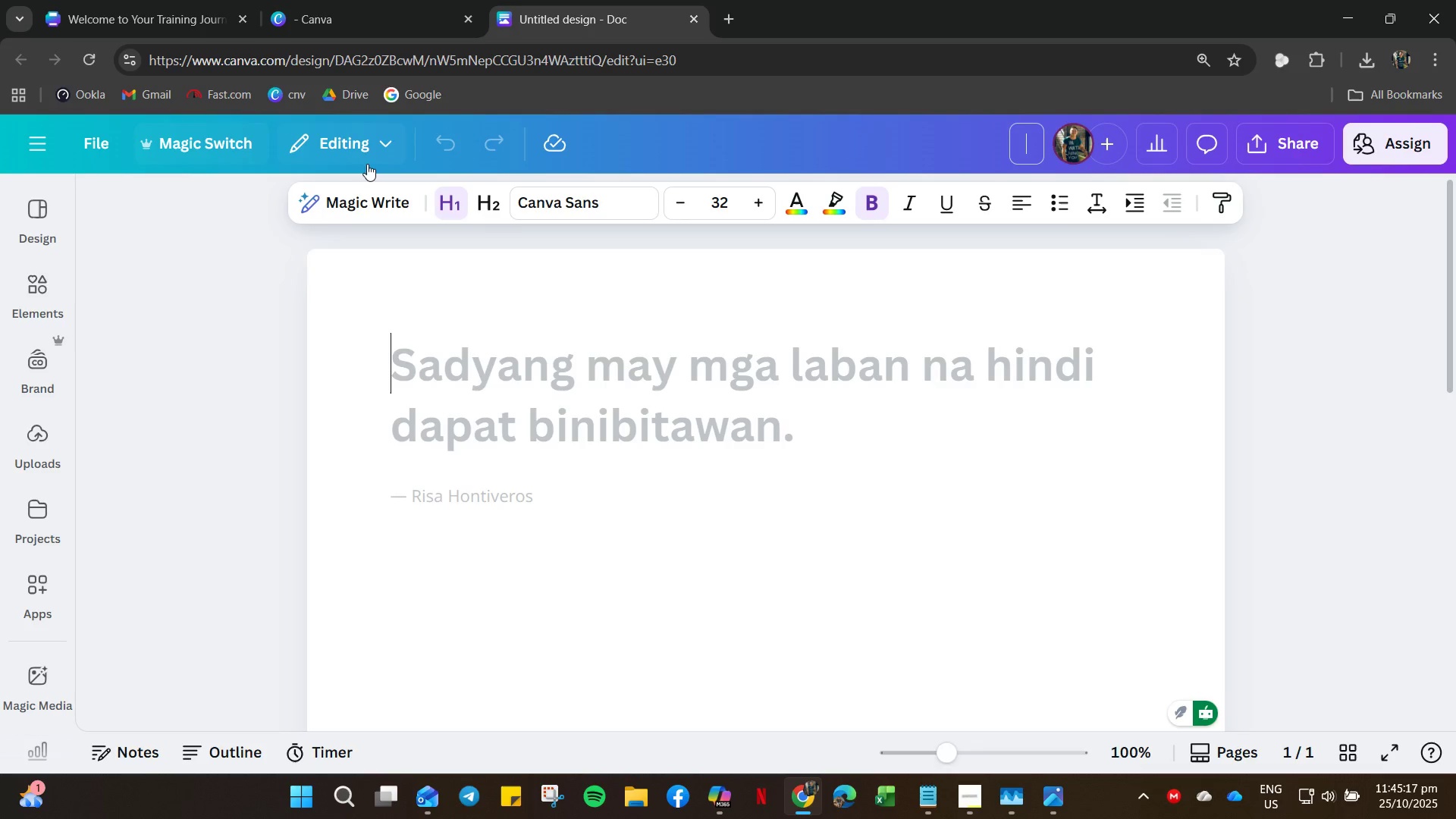 
left_click_drag(start_coordinate=[335, 149], to_coordinate=[171, 217])
 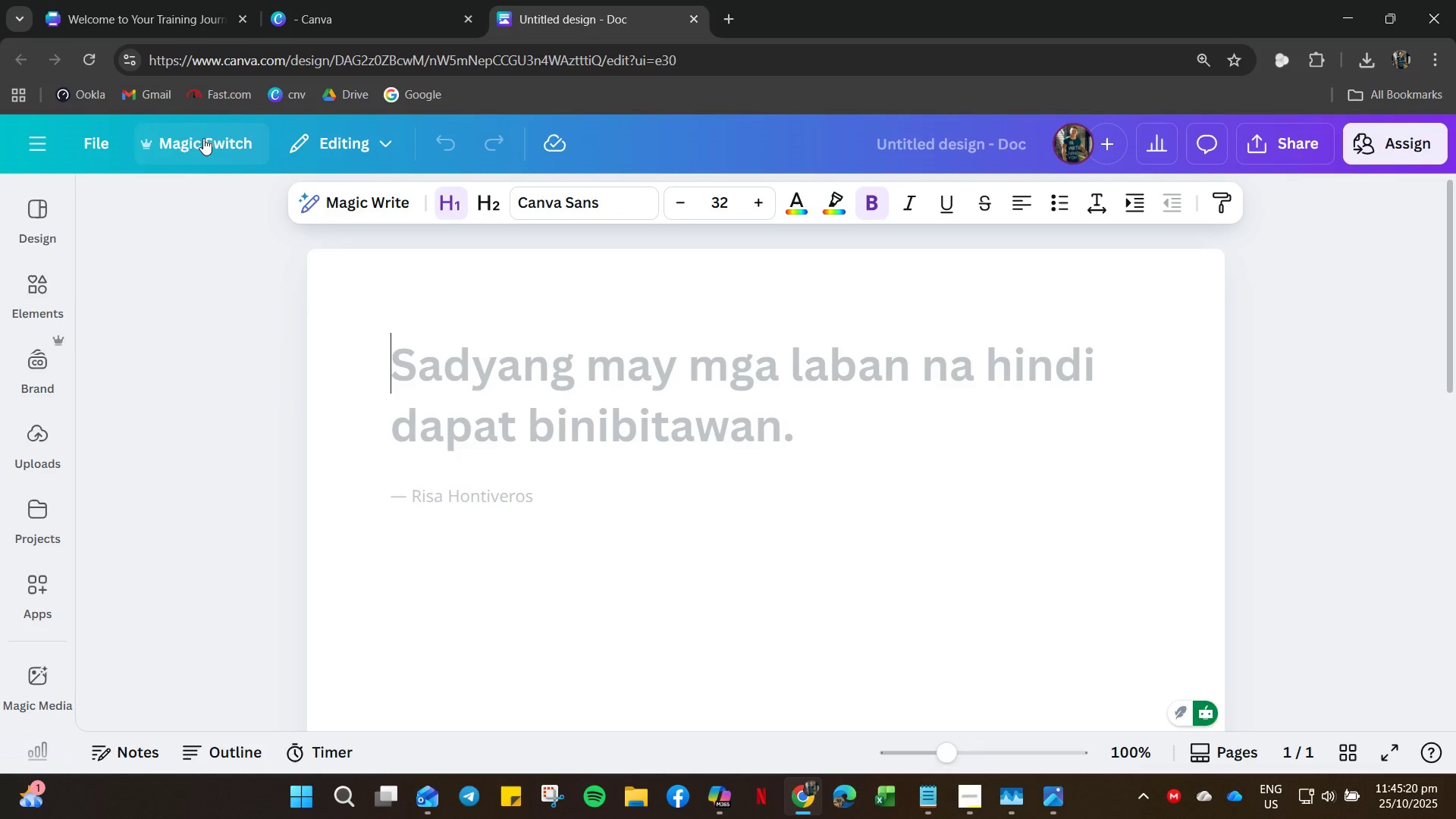 
left_click([206, 143])
 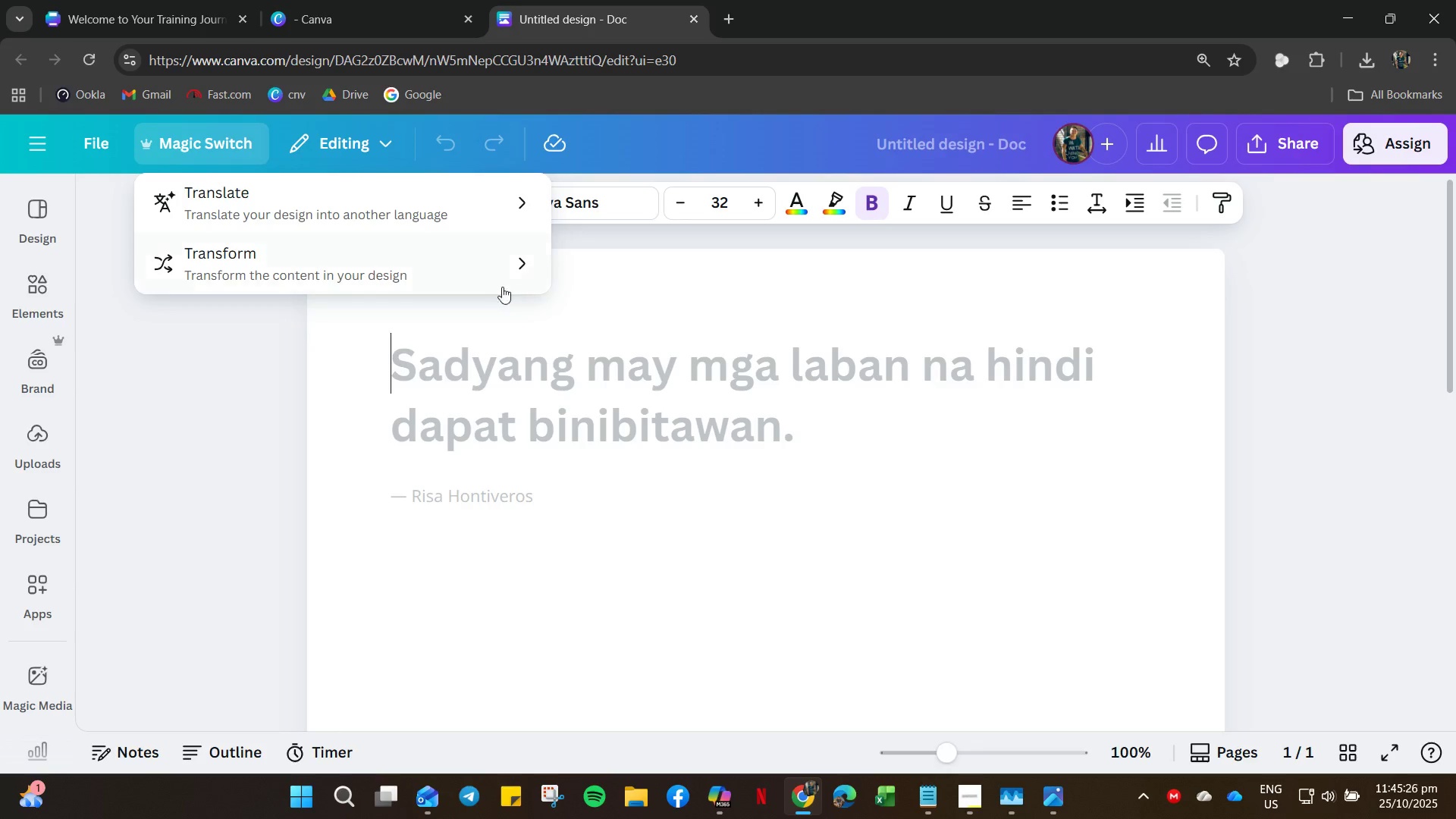 
wait(7.61)
 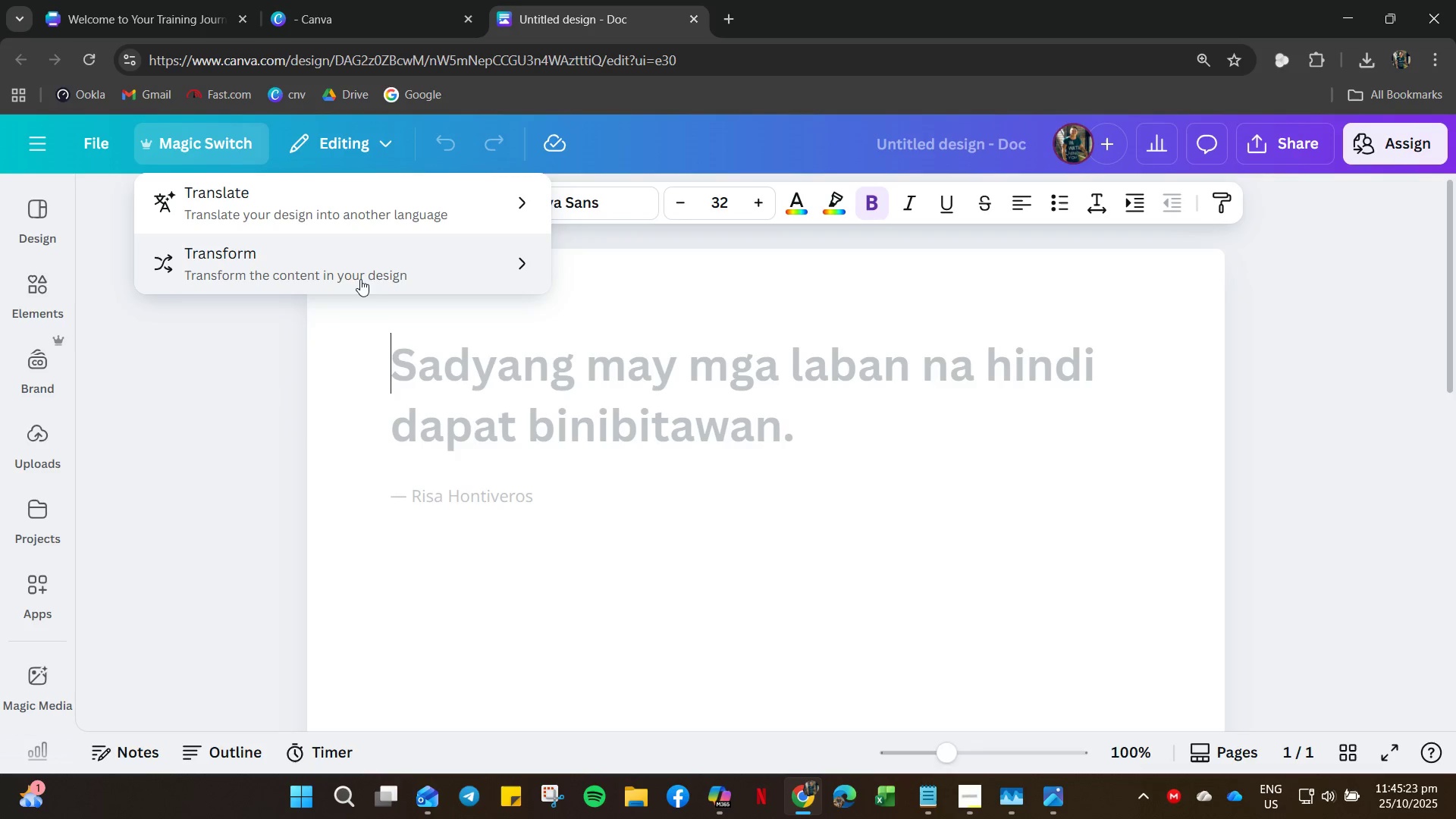 
left_click([144, 21])
 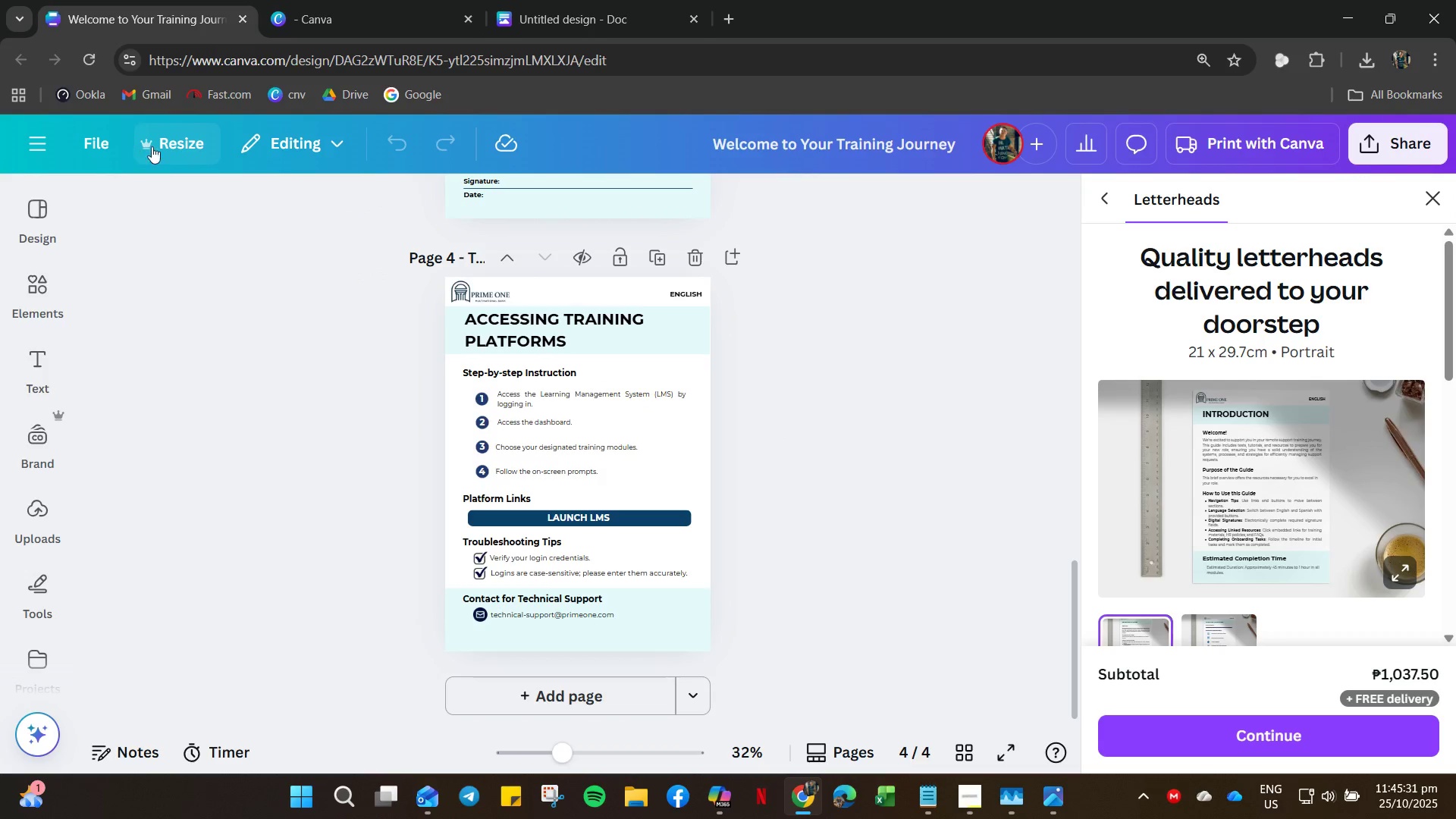 
left_click([287, 149])
 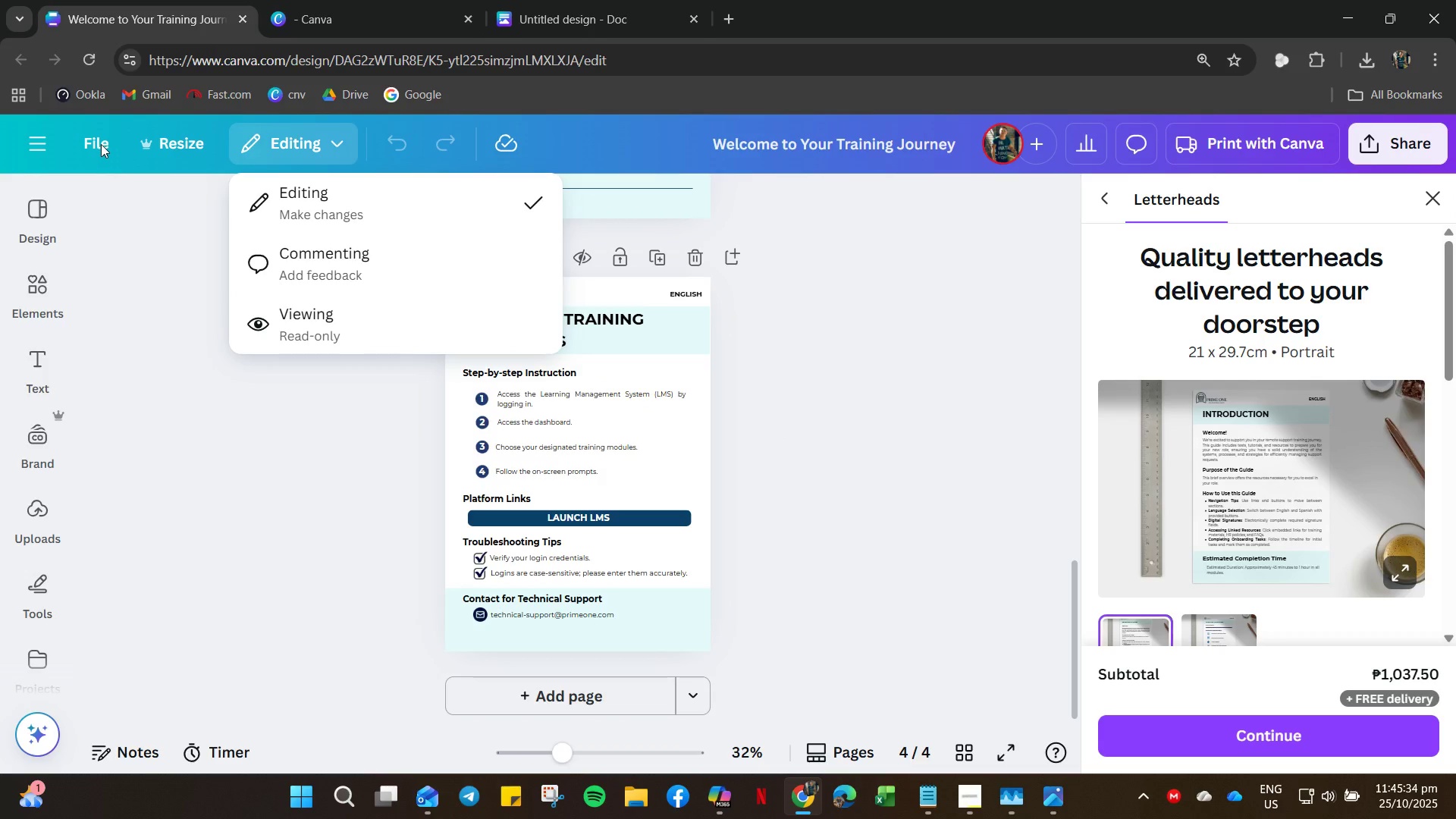 
left_click([189, 422])
 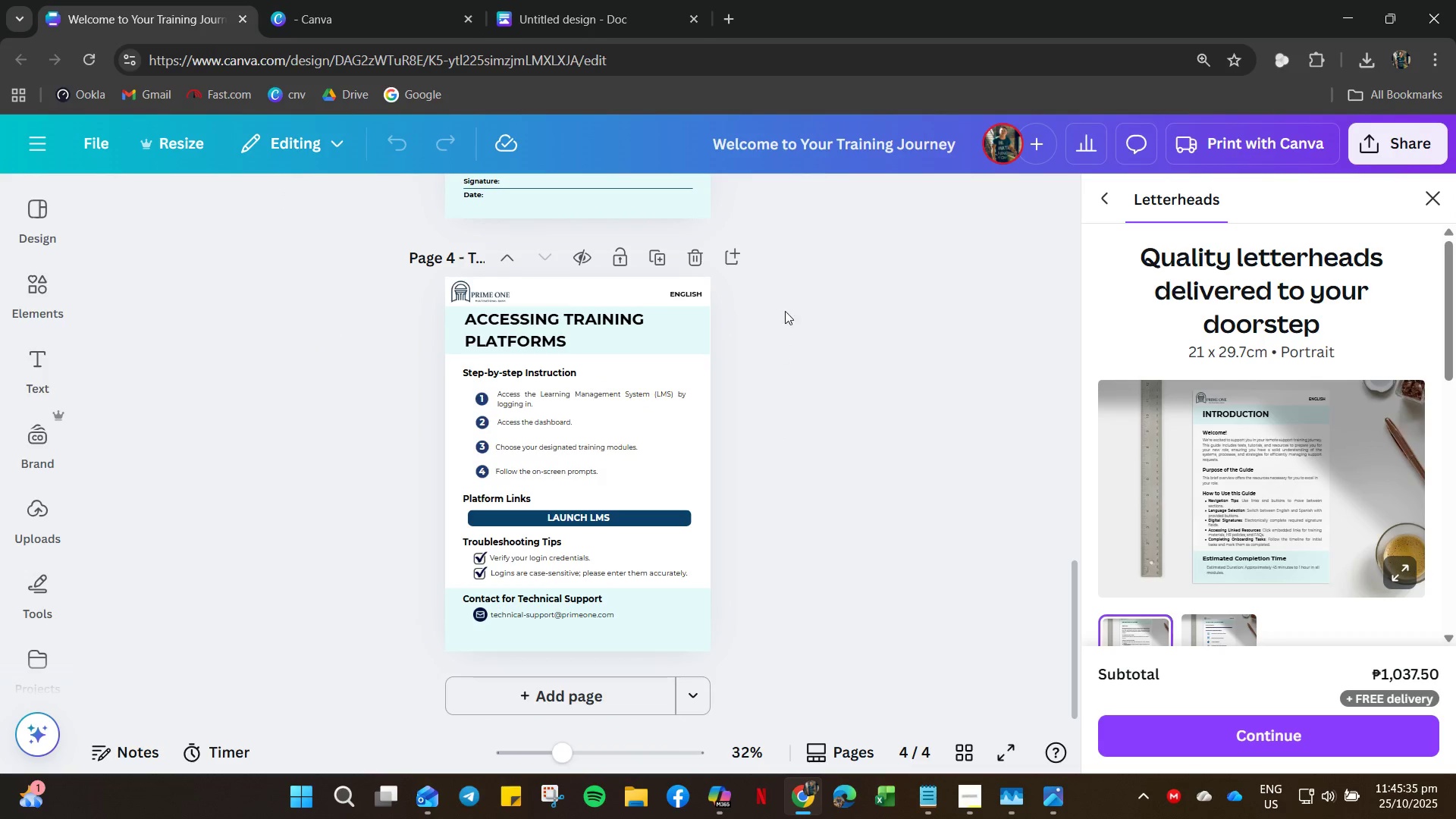 
left_click([785, 297])
 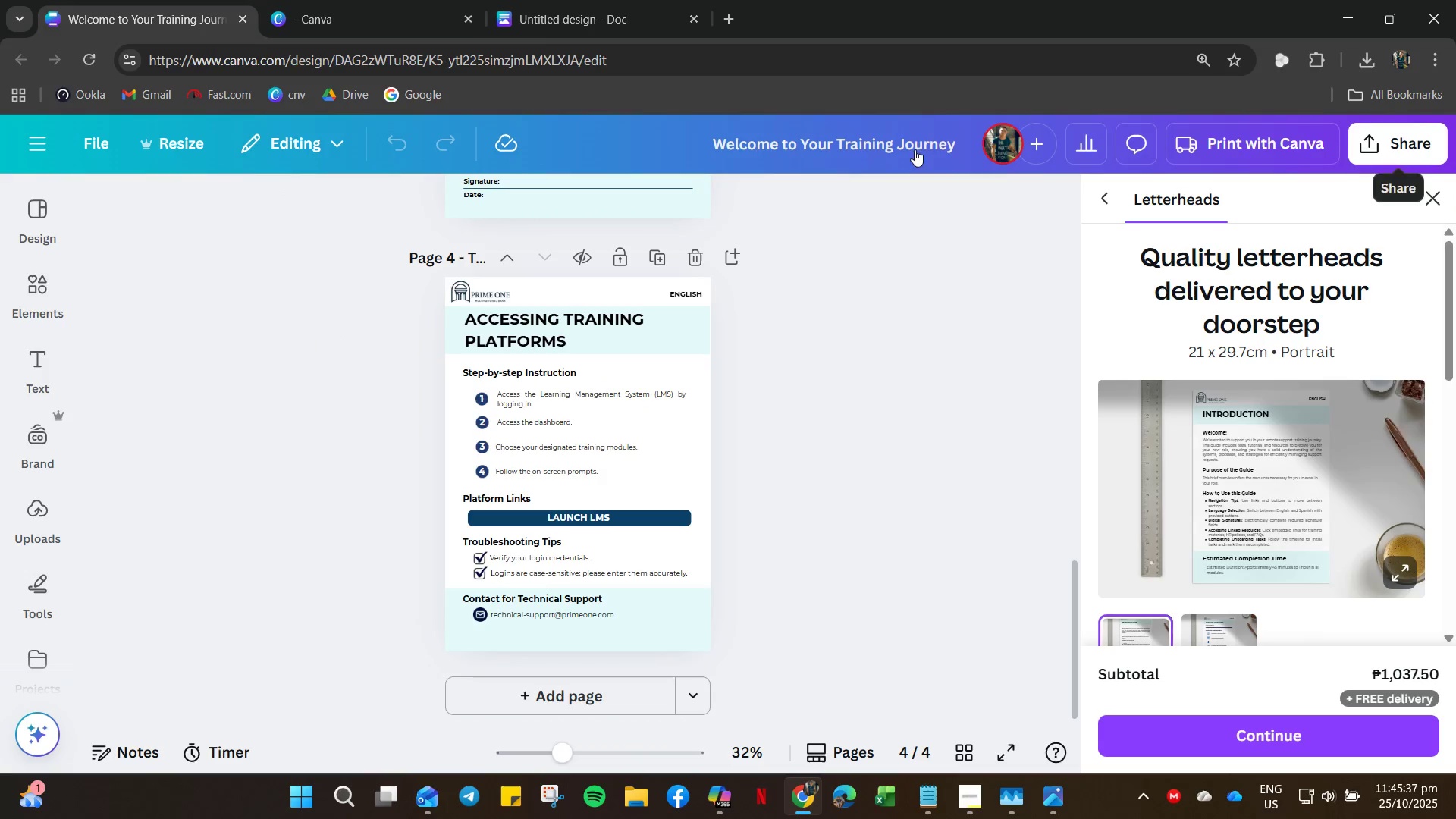 
scroll: coordinate [266, 291], scroll_direction: up, amount: 6.0
 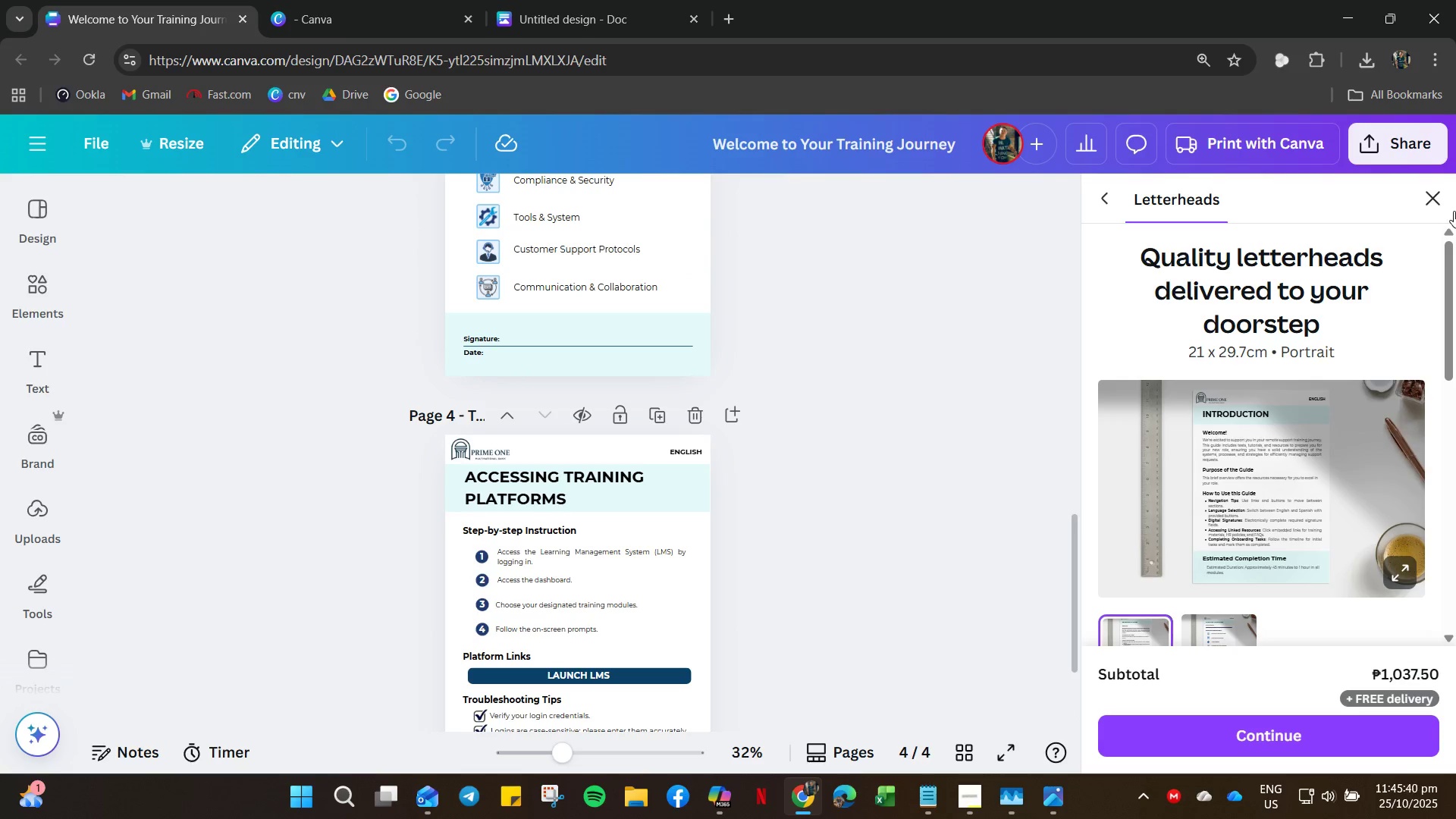 
left_click([1429, 196])
 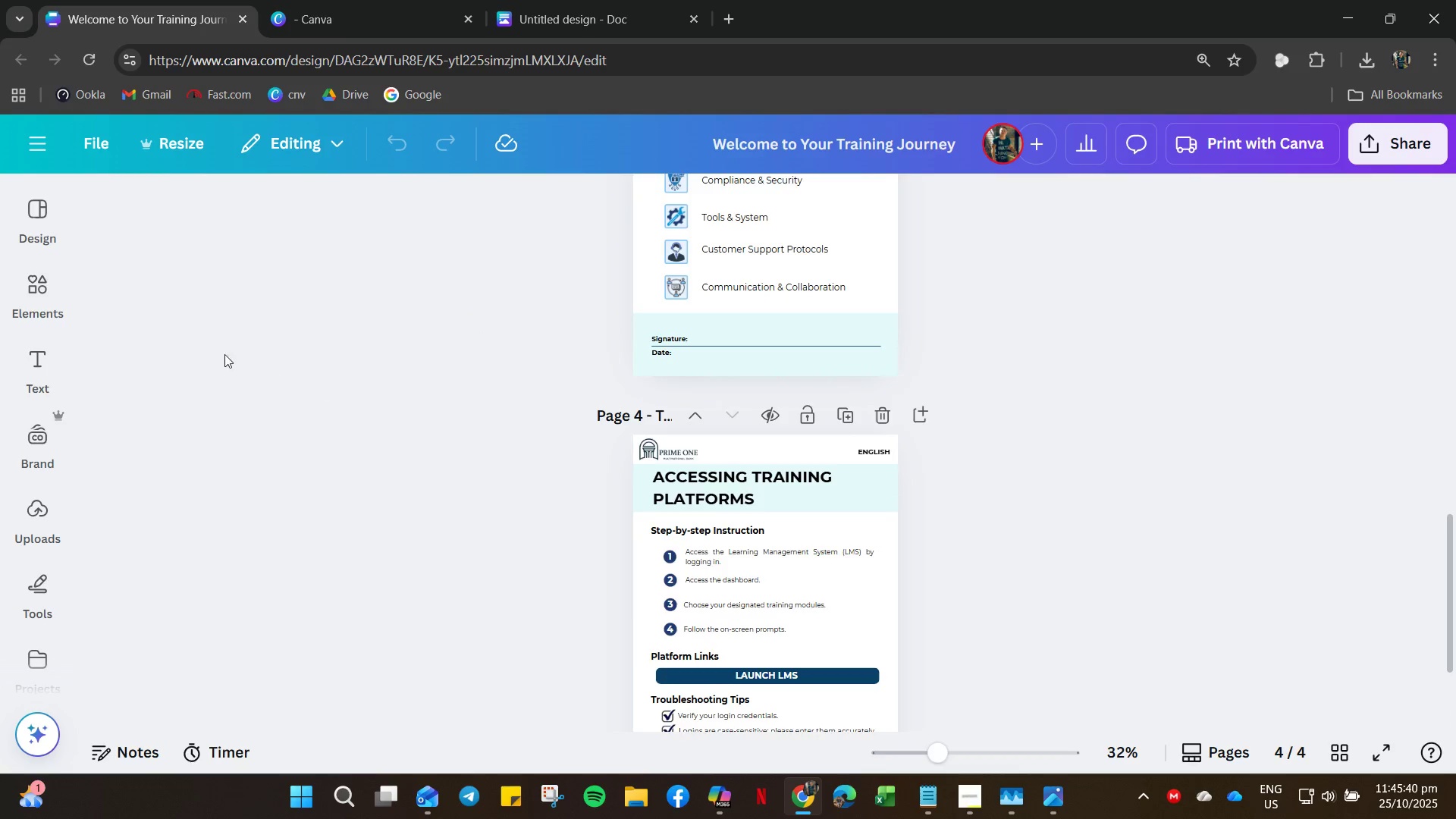 
scroll: coordinate [372, 160], scroll_direction: up, amount: 11.0
 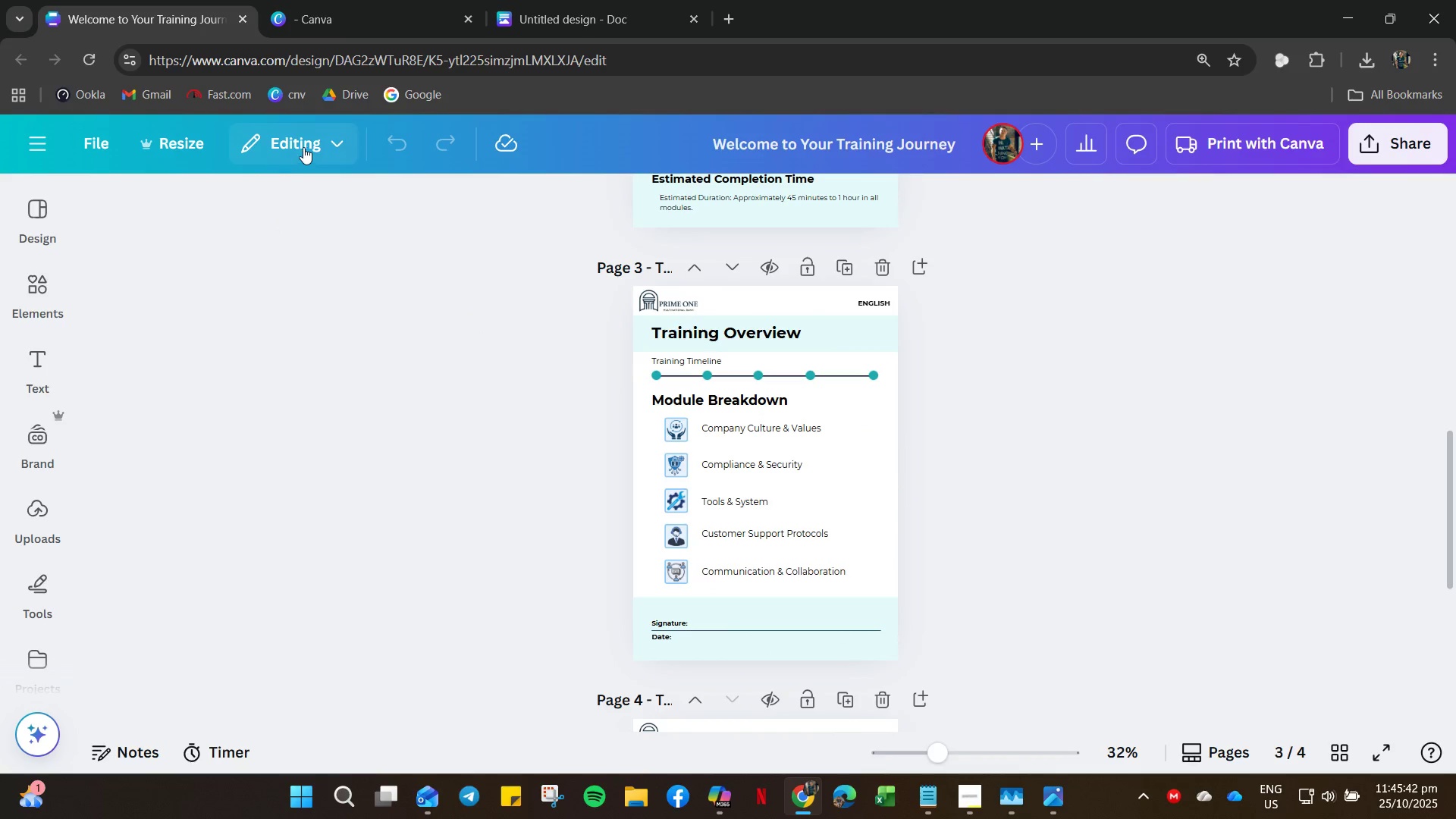 
left_click([305, 145])
 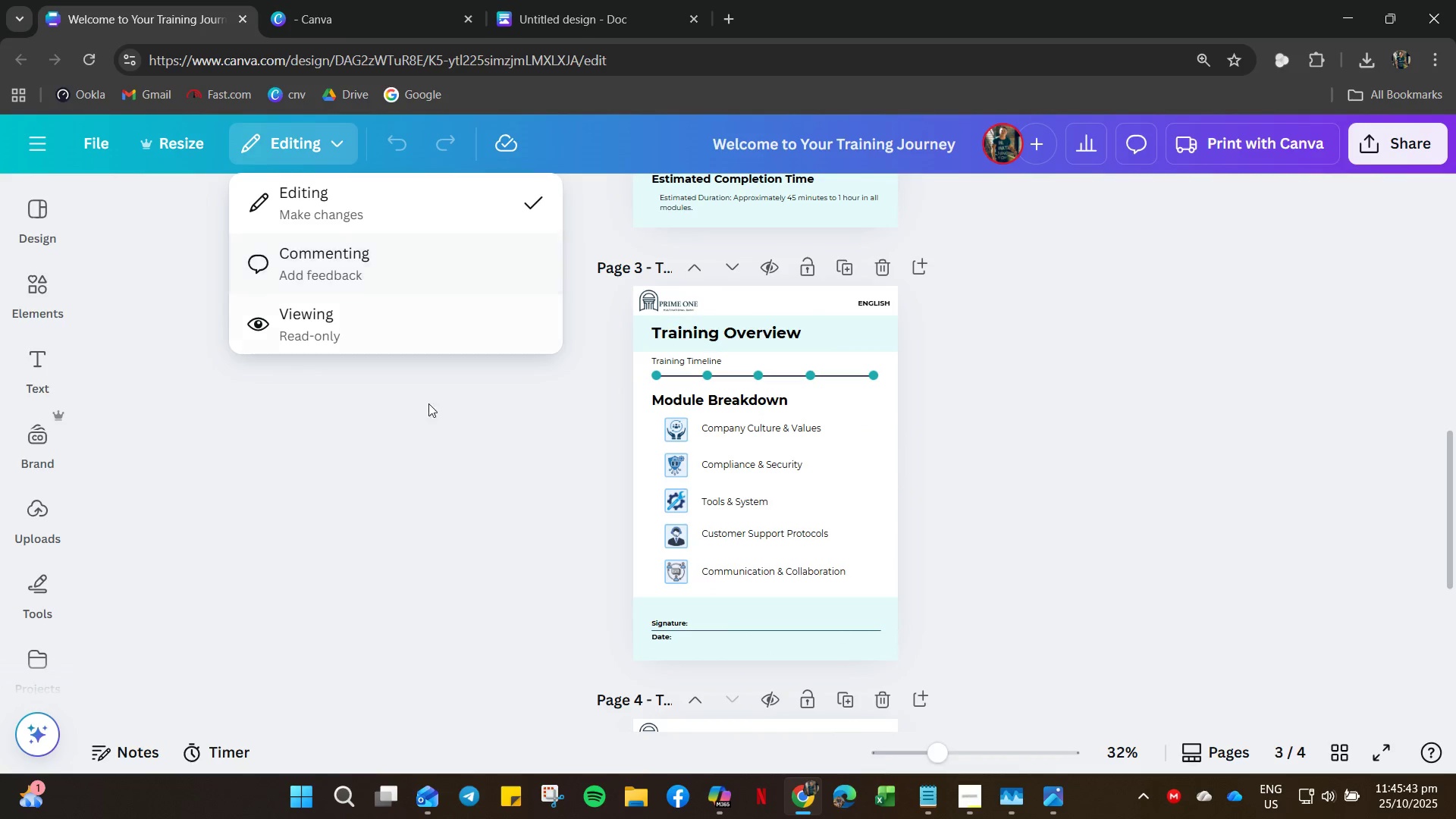 
left_click_drag(start_coordinate=[359, 507], to_coordinate=[367, 504])
 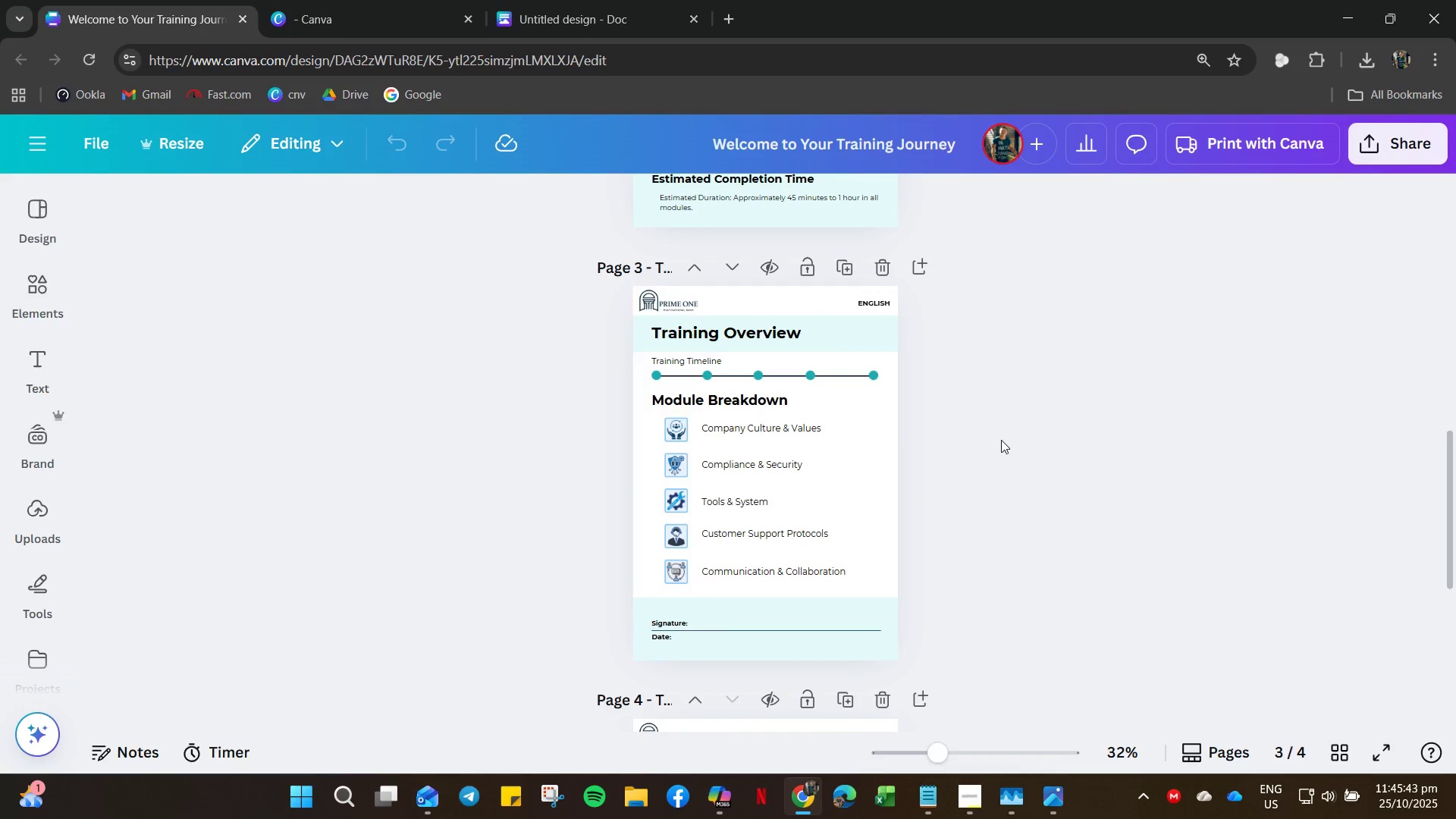 
left_click([1004, 440])
 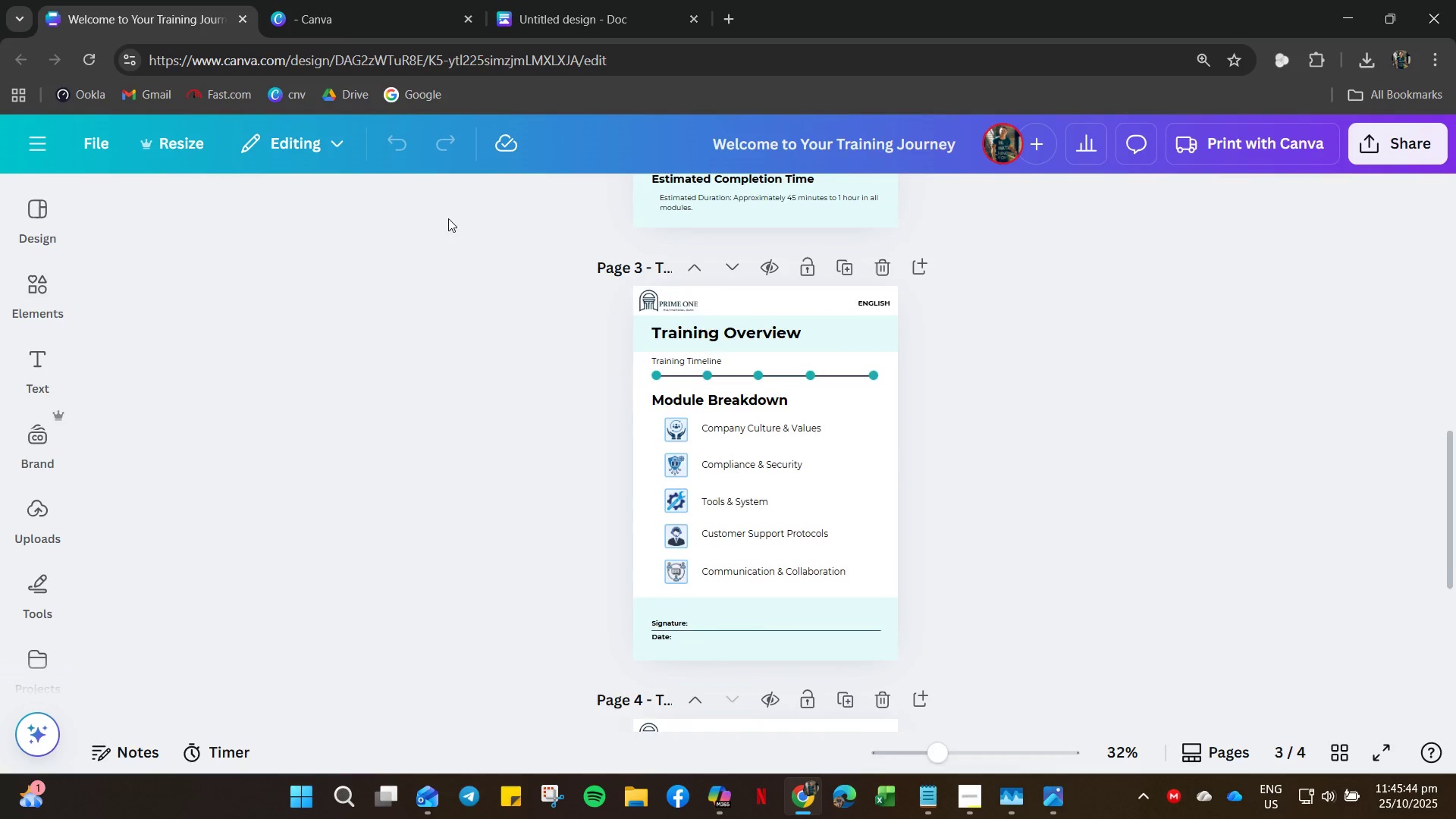 
scroll: coordinate [502, 143], scroll_direction: up, amount: 13.0
 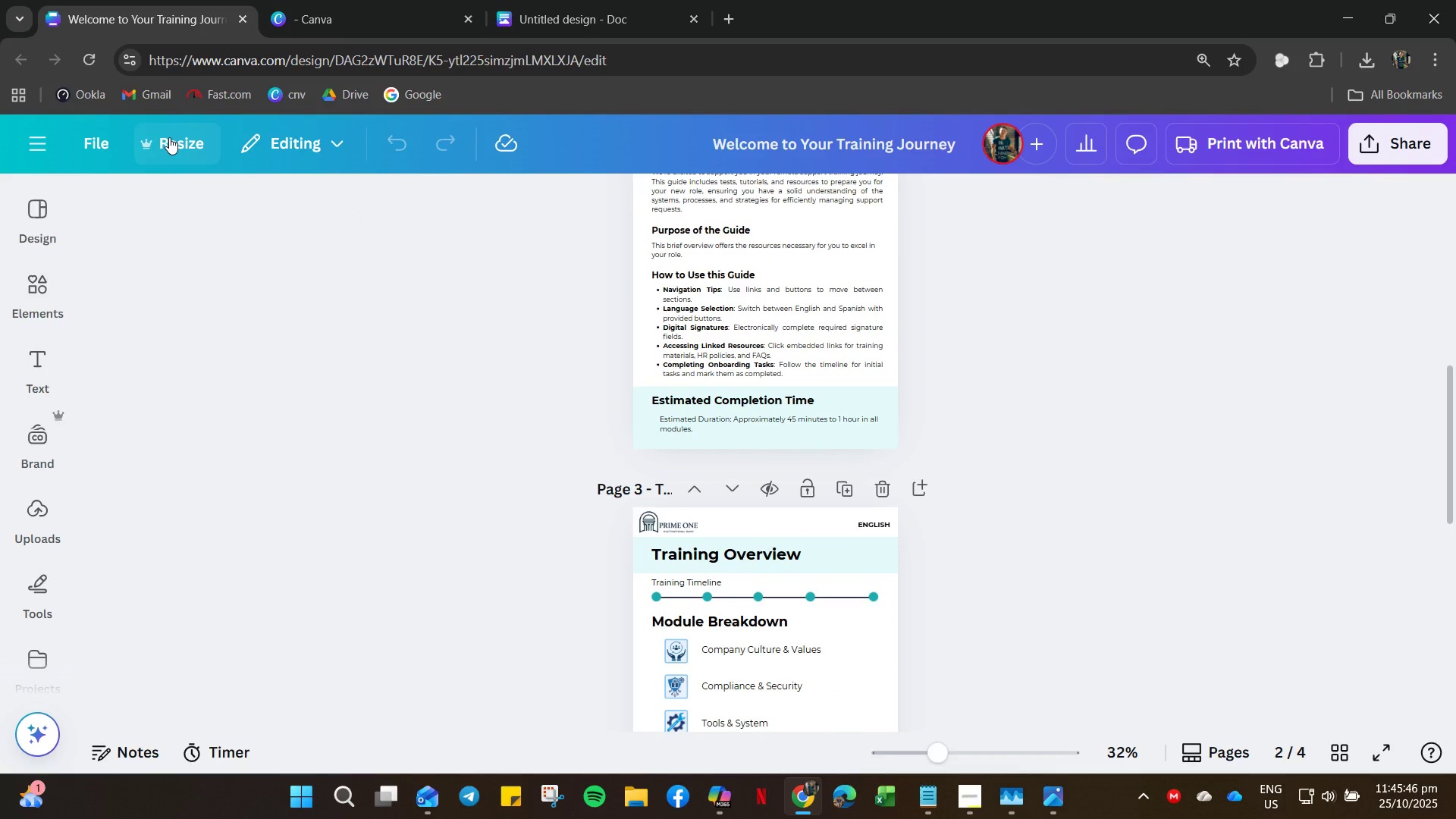 
left_click([169, 137])
 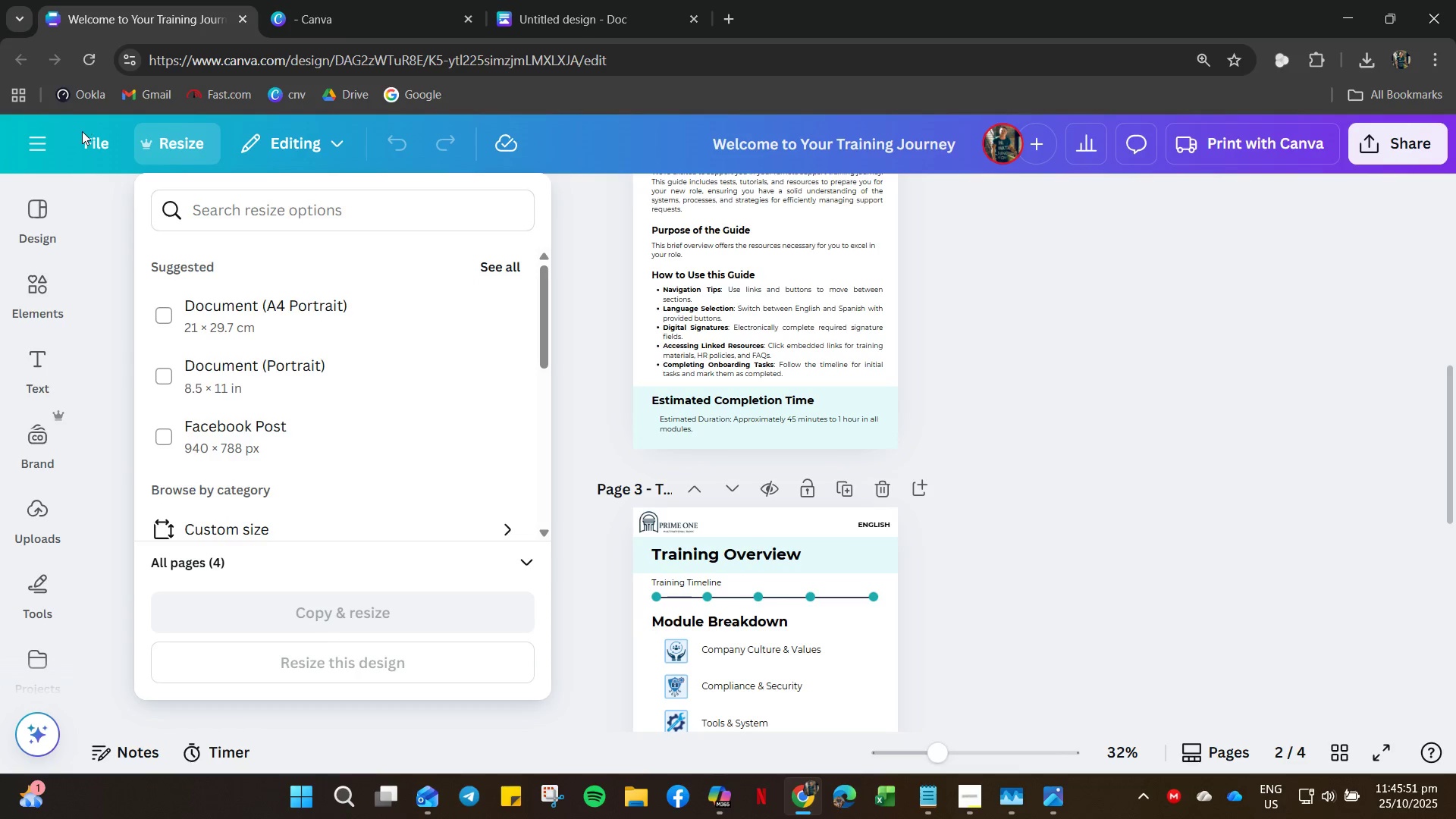 
wait(6.73)
 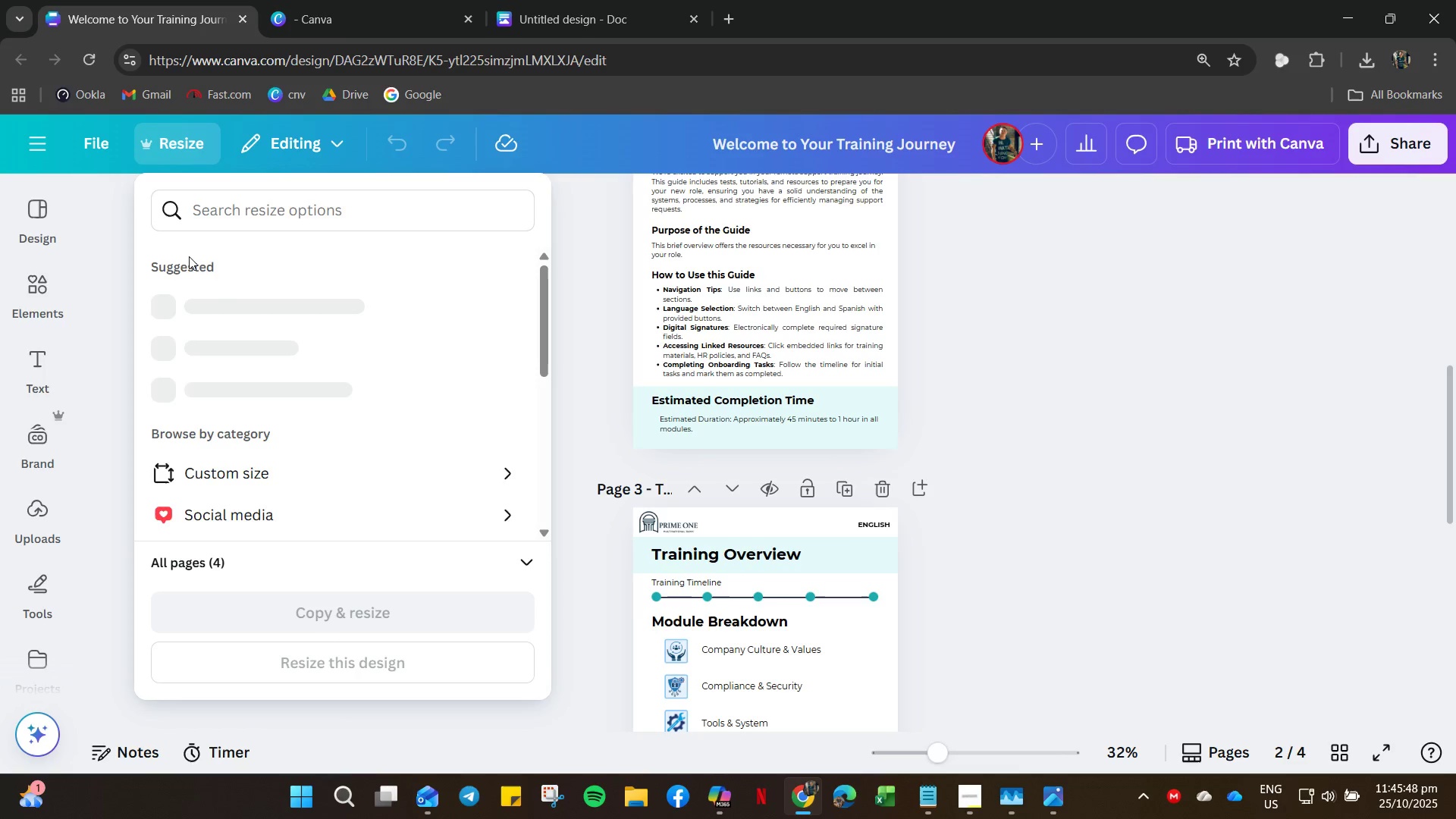 
left_click([372, 20])
 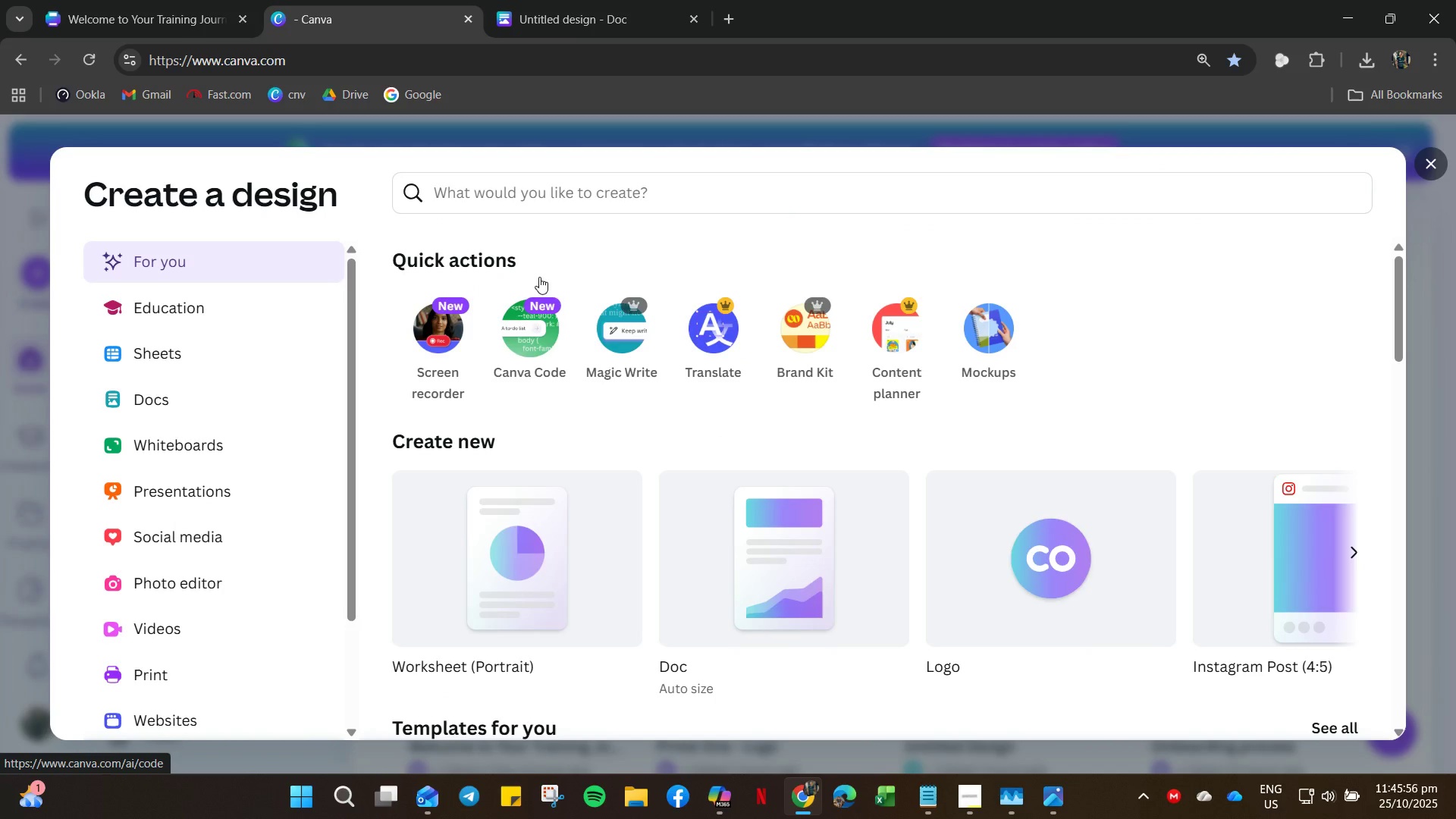 
left_click([601, 31])
 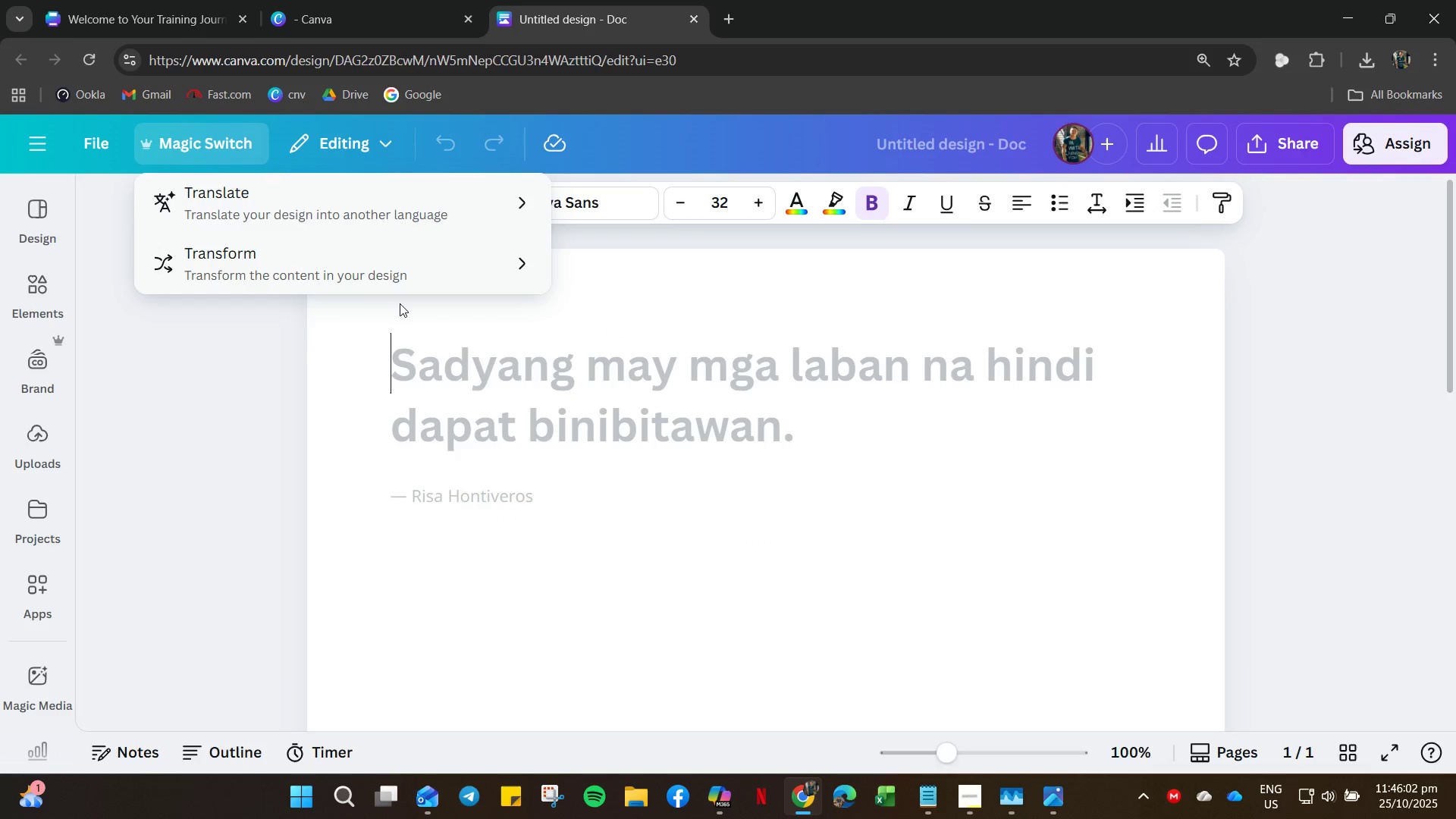 
wait(5.86)
 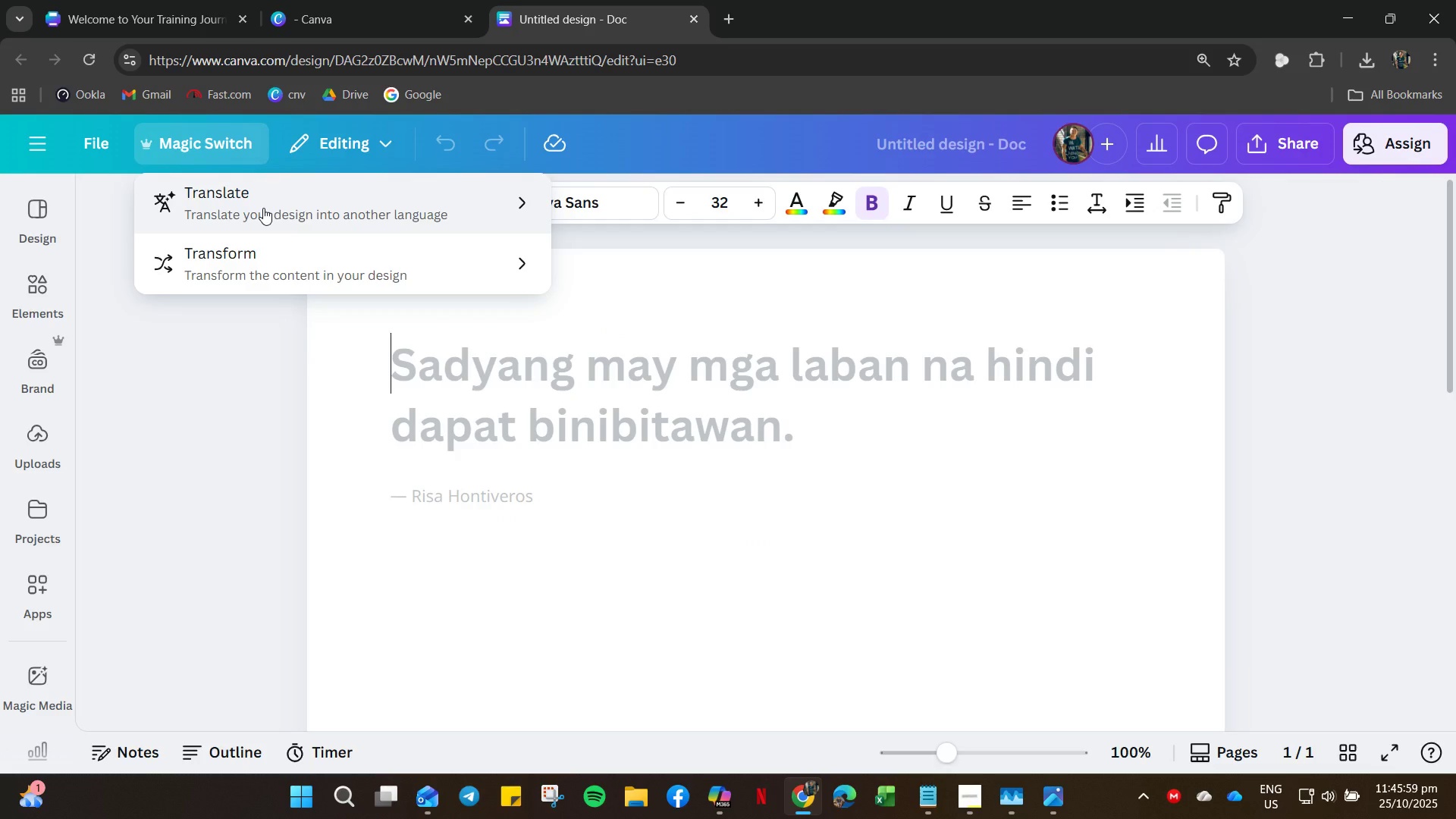 
left_click([425, 270])
 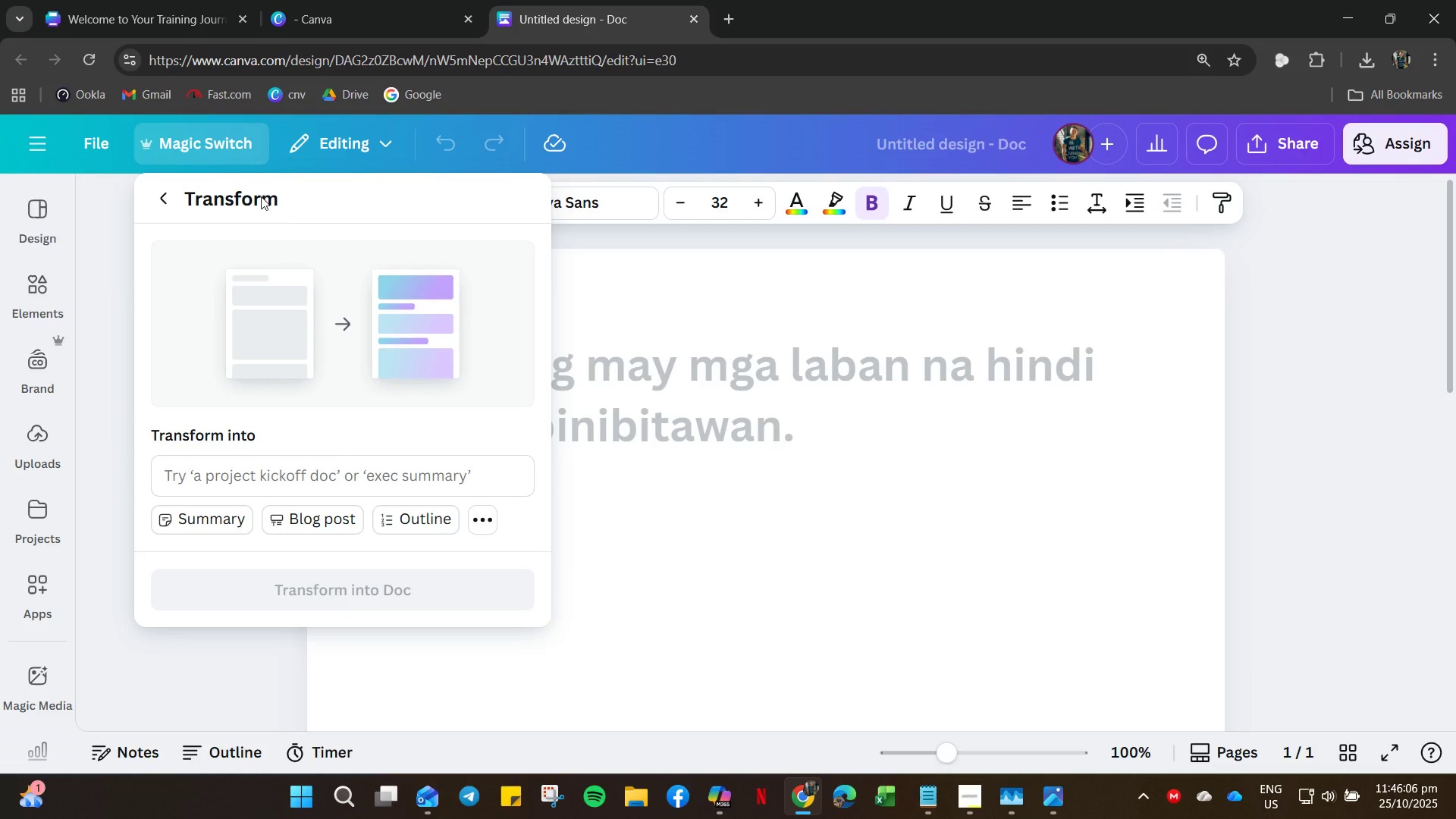 
left_click([168, 200])
 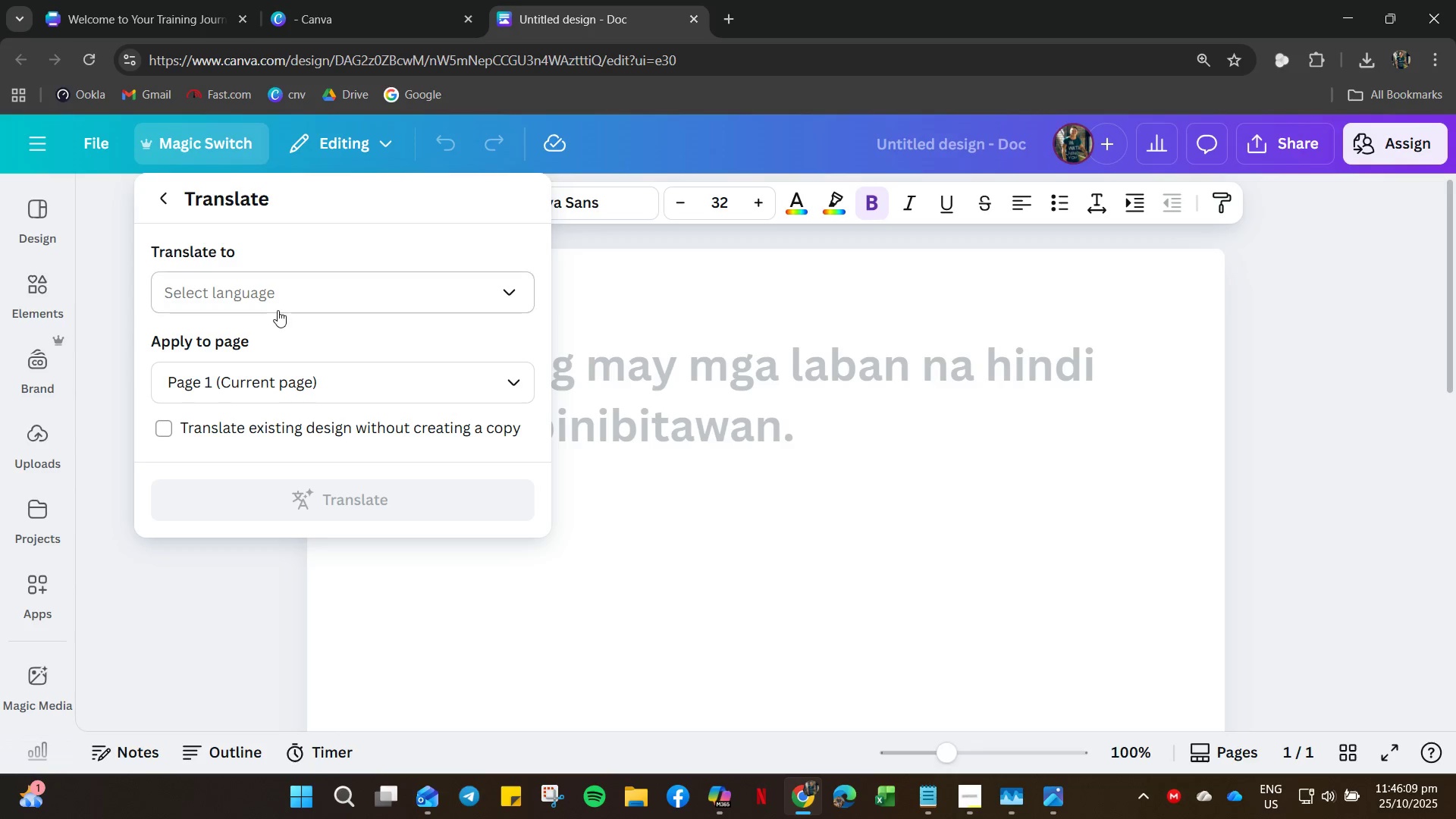 
left_click([308, 291])
 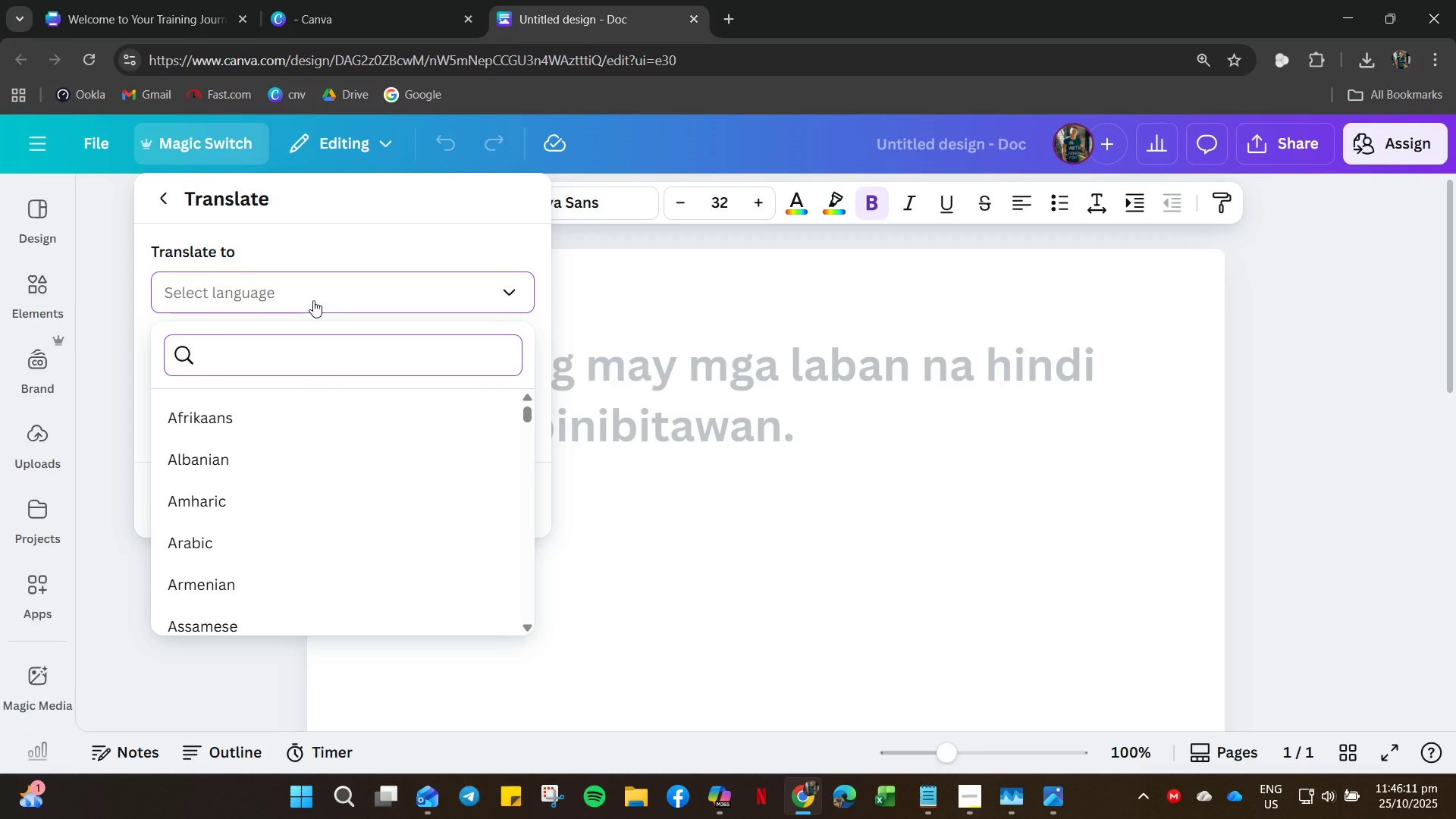 
type(ESPSP)
 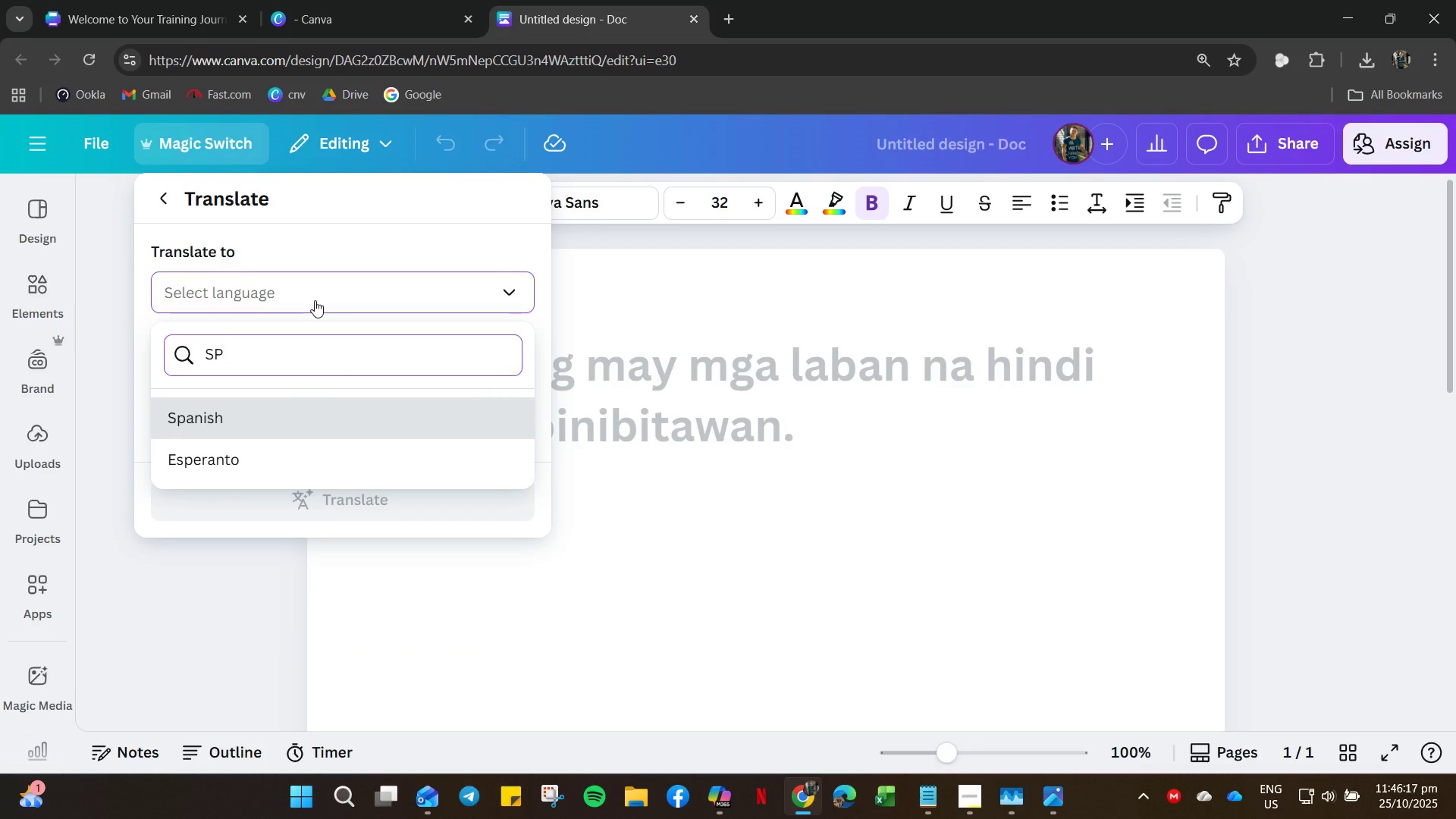 
hold_key(key=Backspace, duration=0.53)
 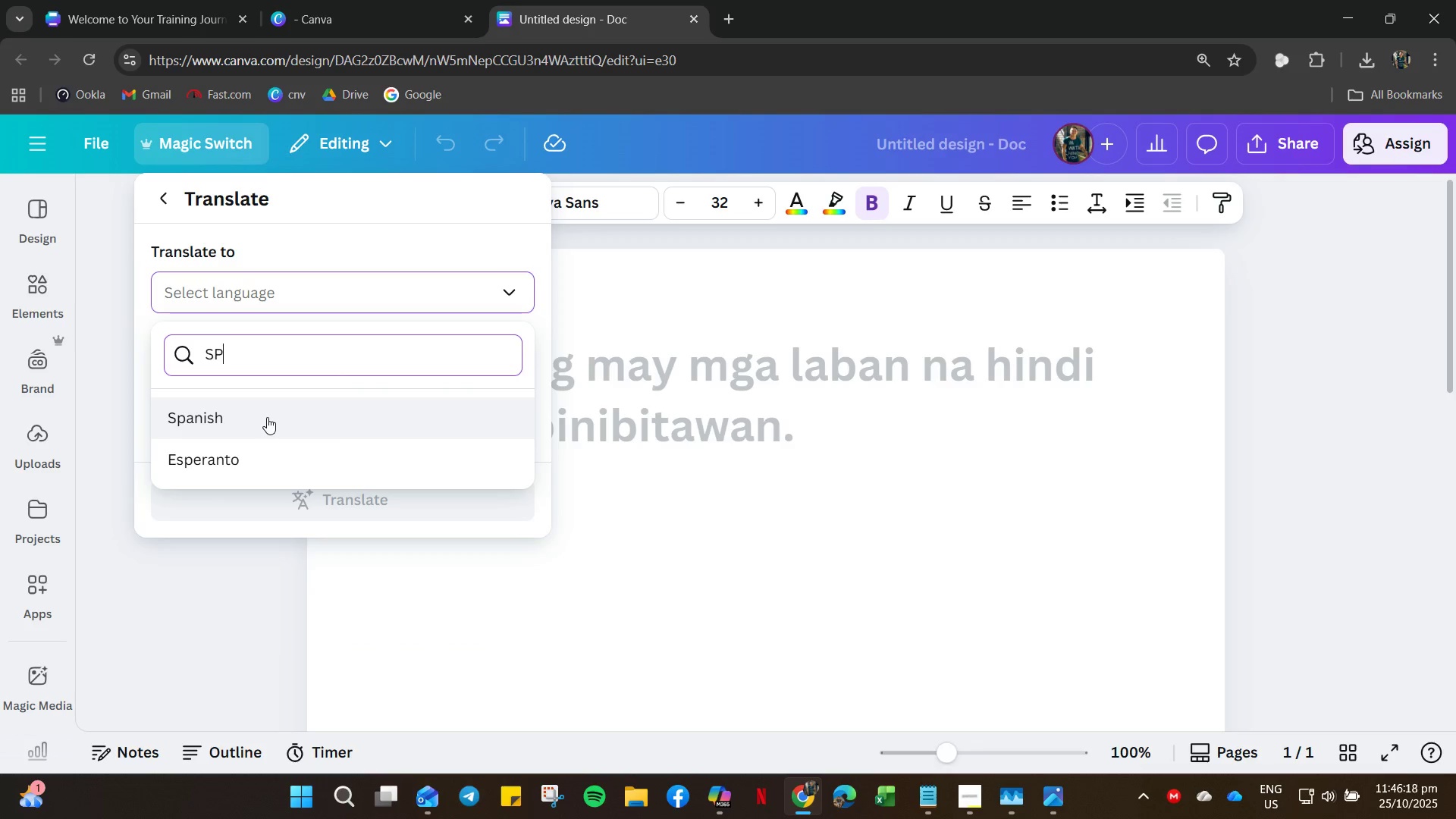 
left_click([267, 417])
 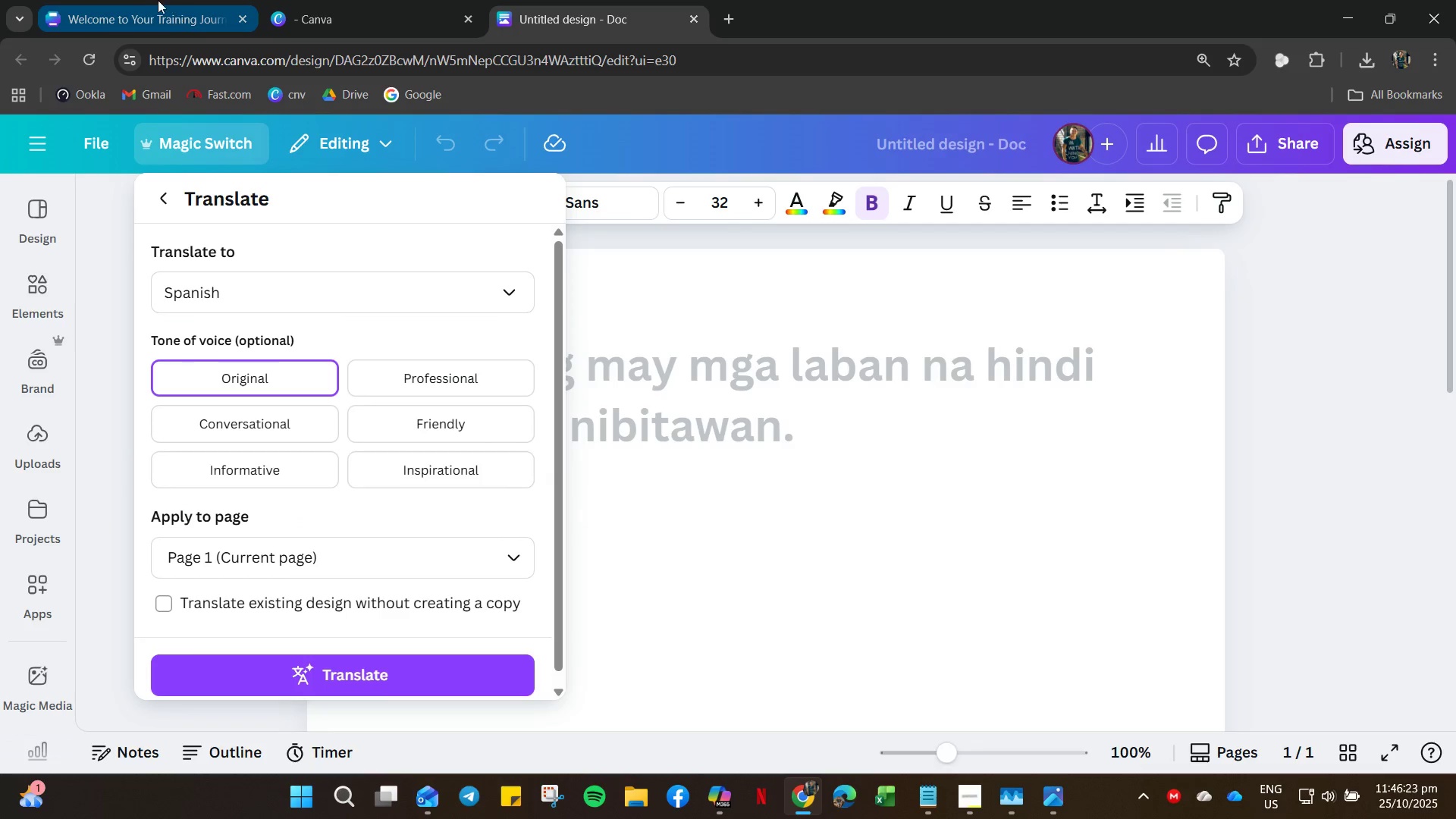 
wait(6.31)
 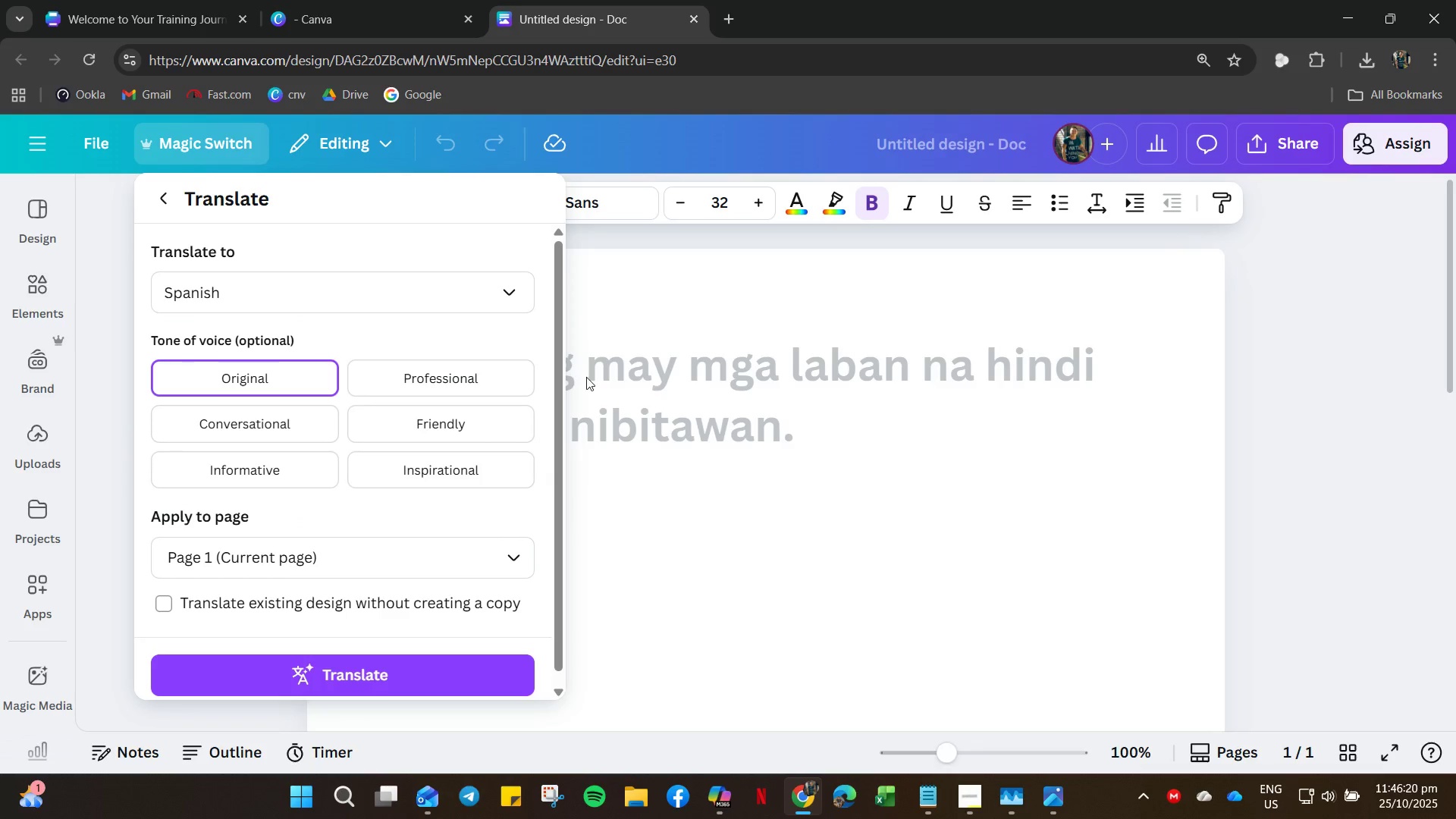 
left_click([925, 264])
 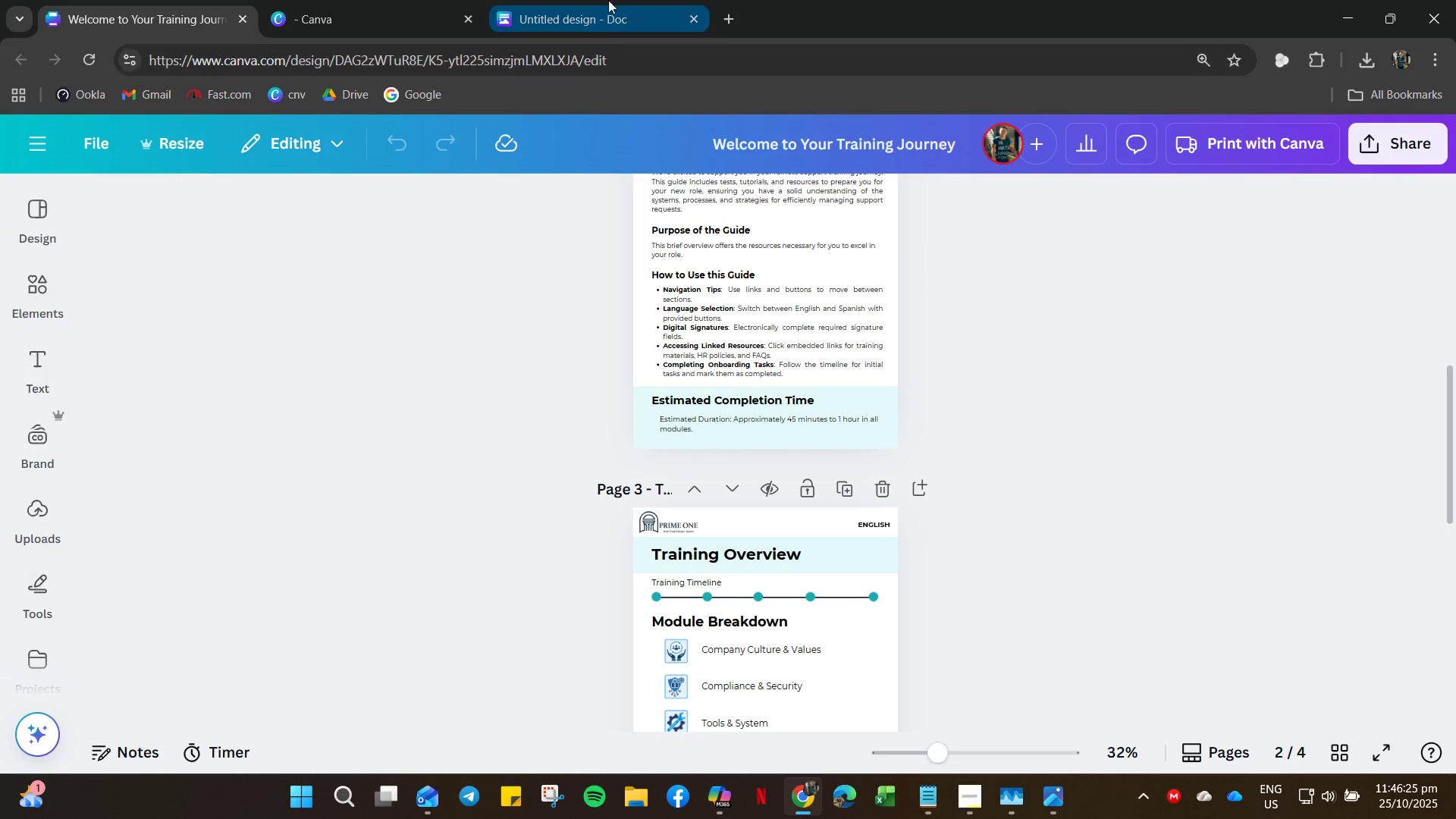 
left_click([593, 0])
 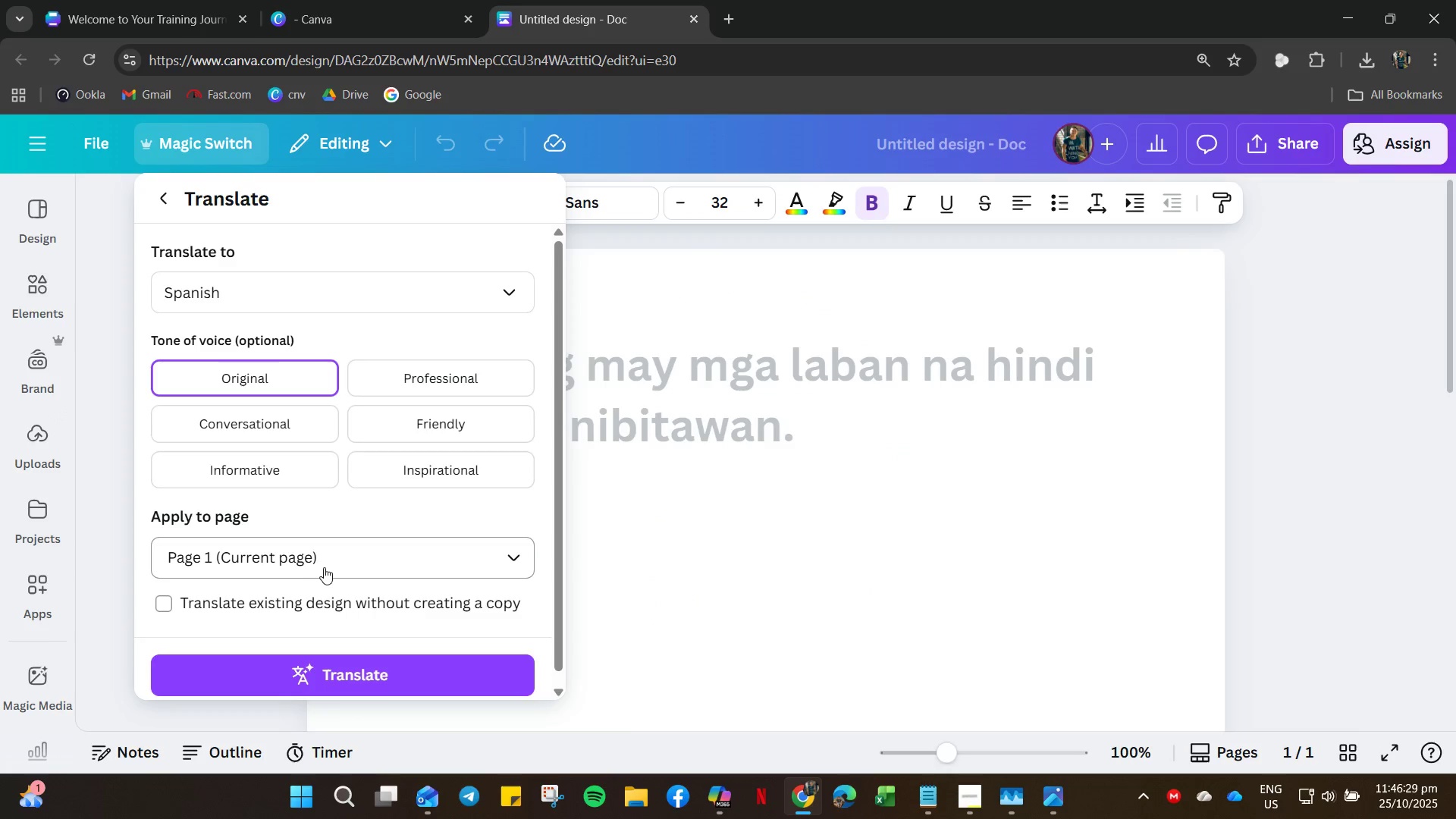 
left_click([369, 553])
 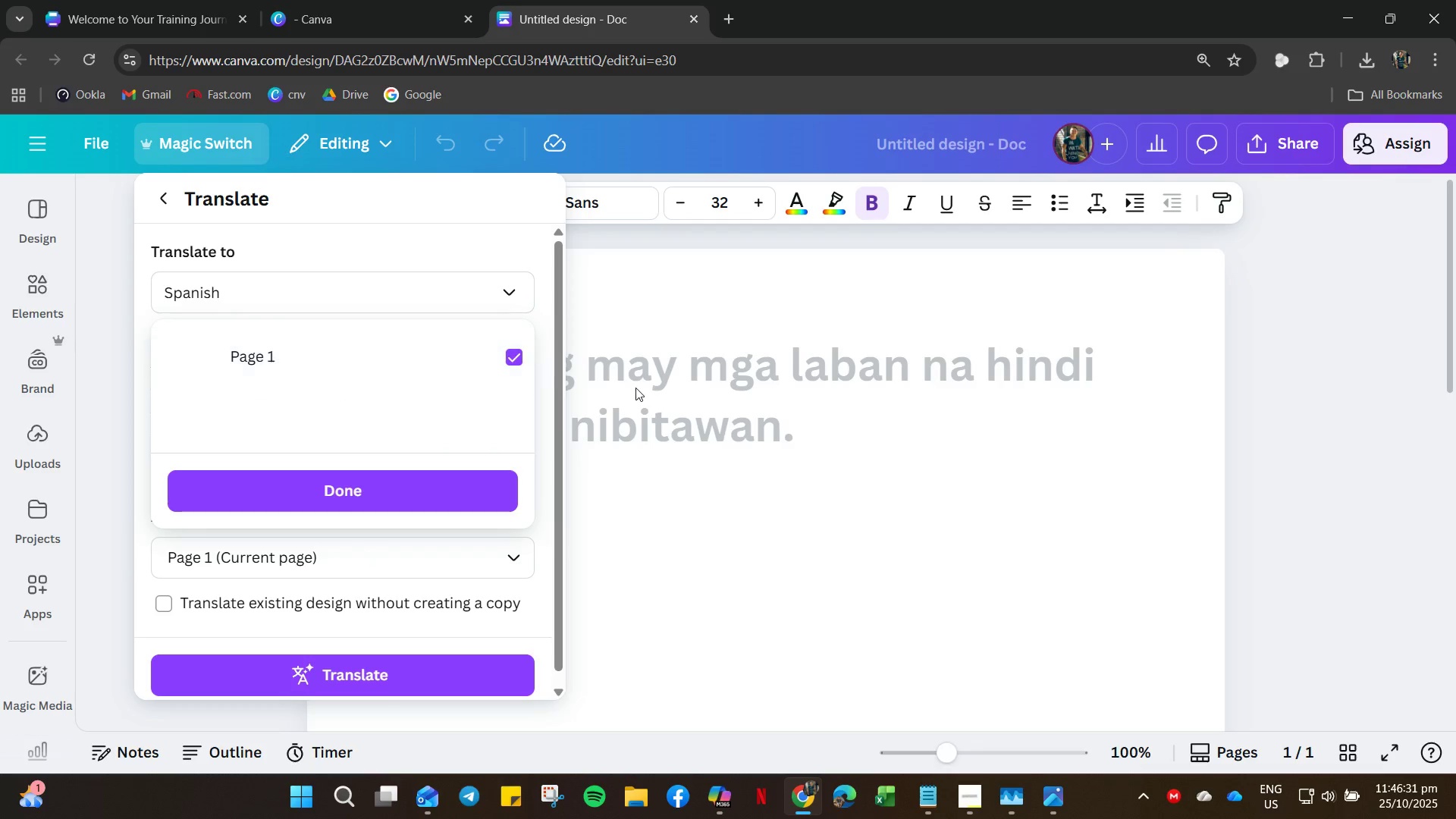 
left_click([701, 477])
 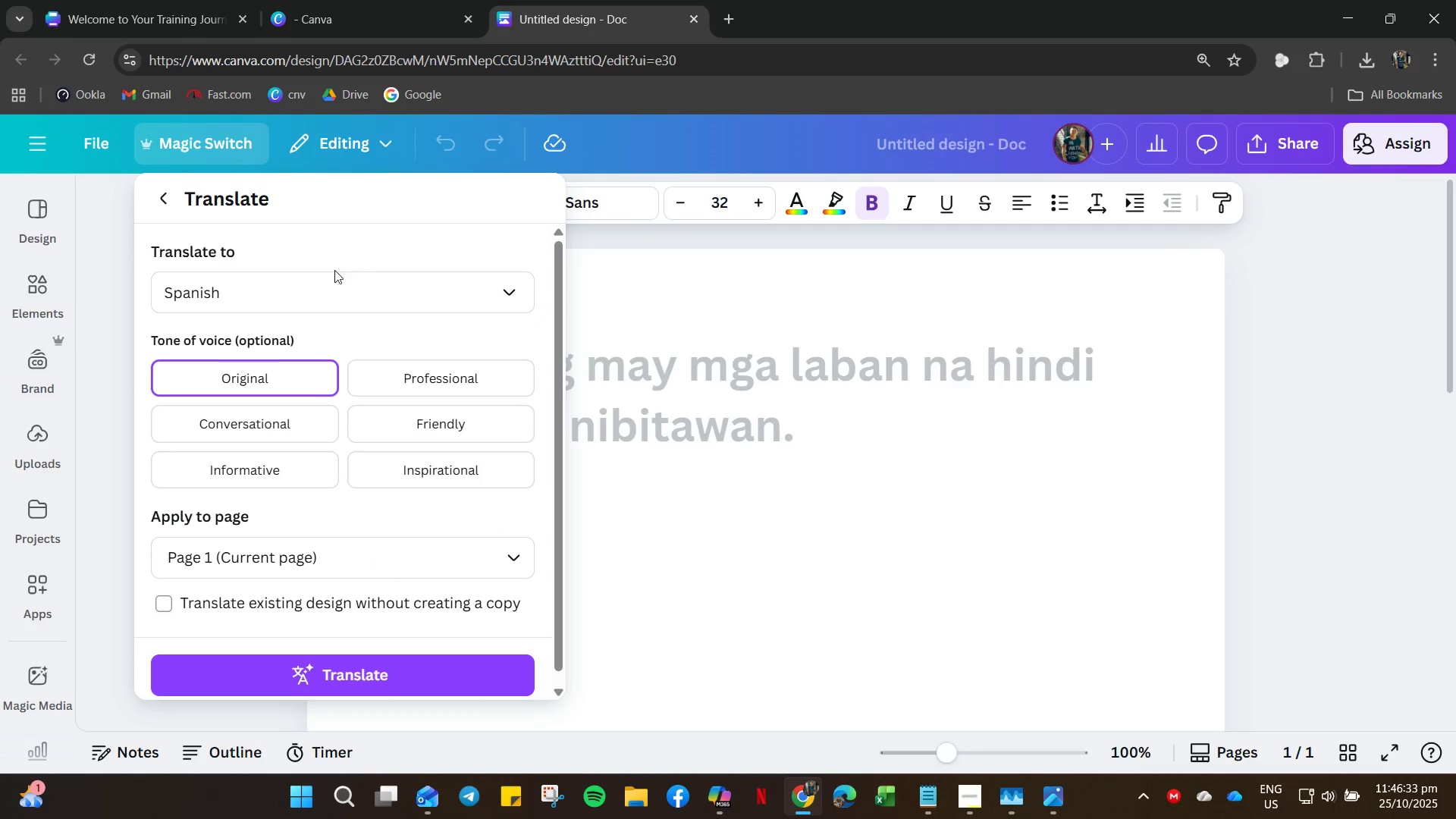 
left_click([362, 259])
 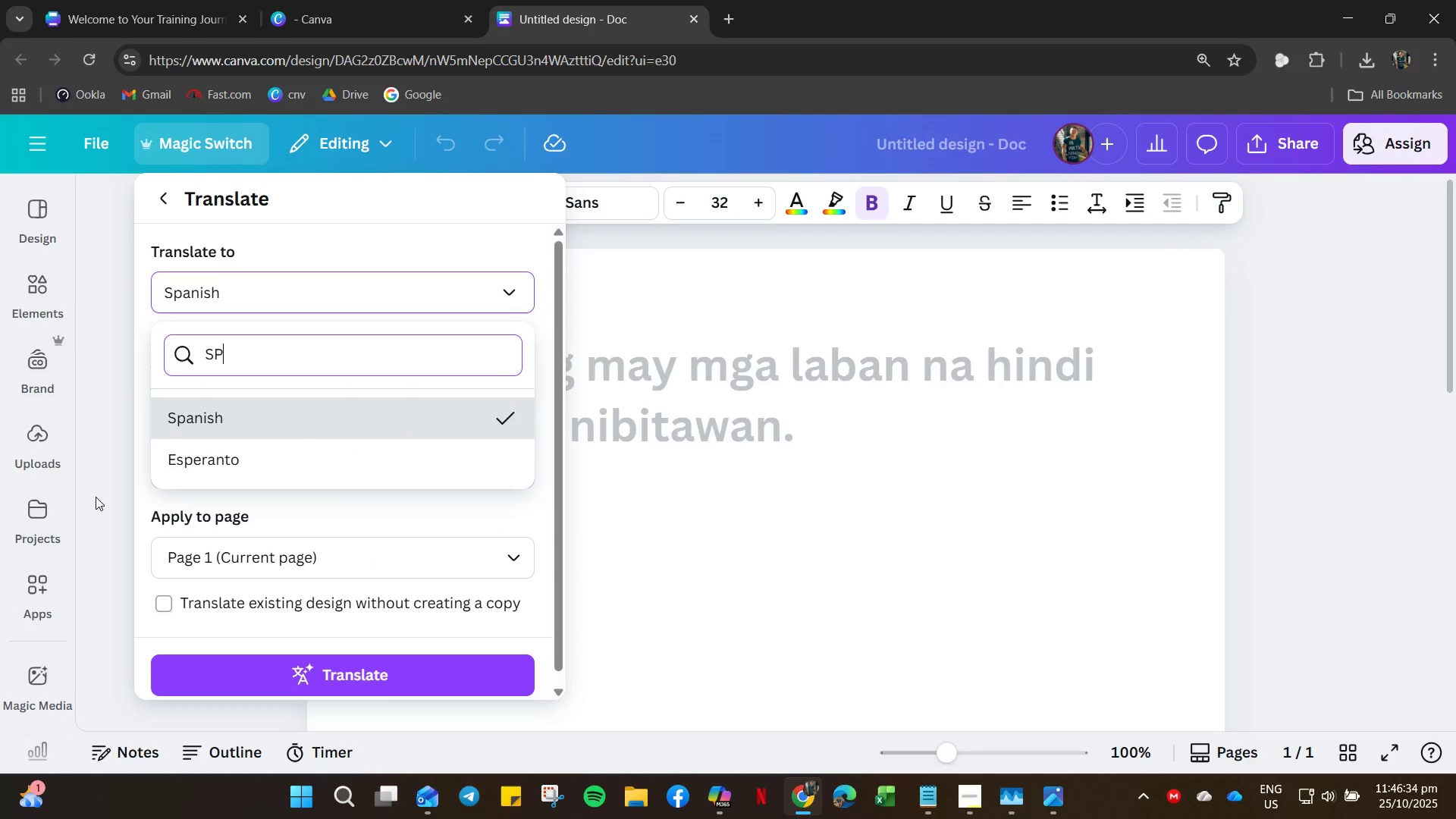 
left_click([96, 491])
 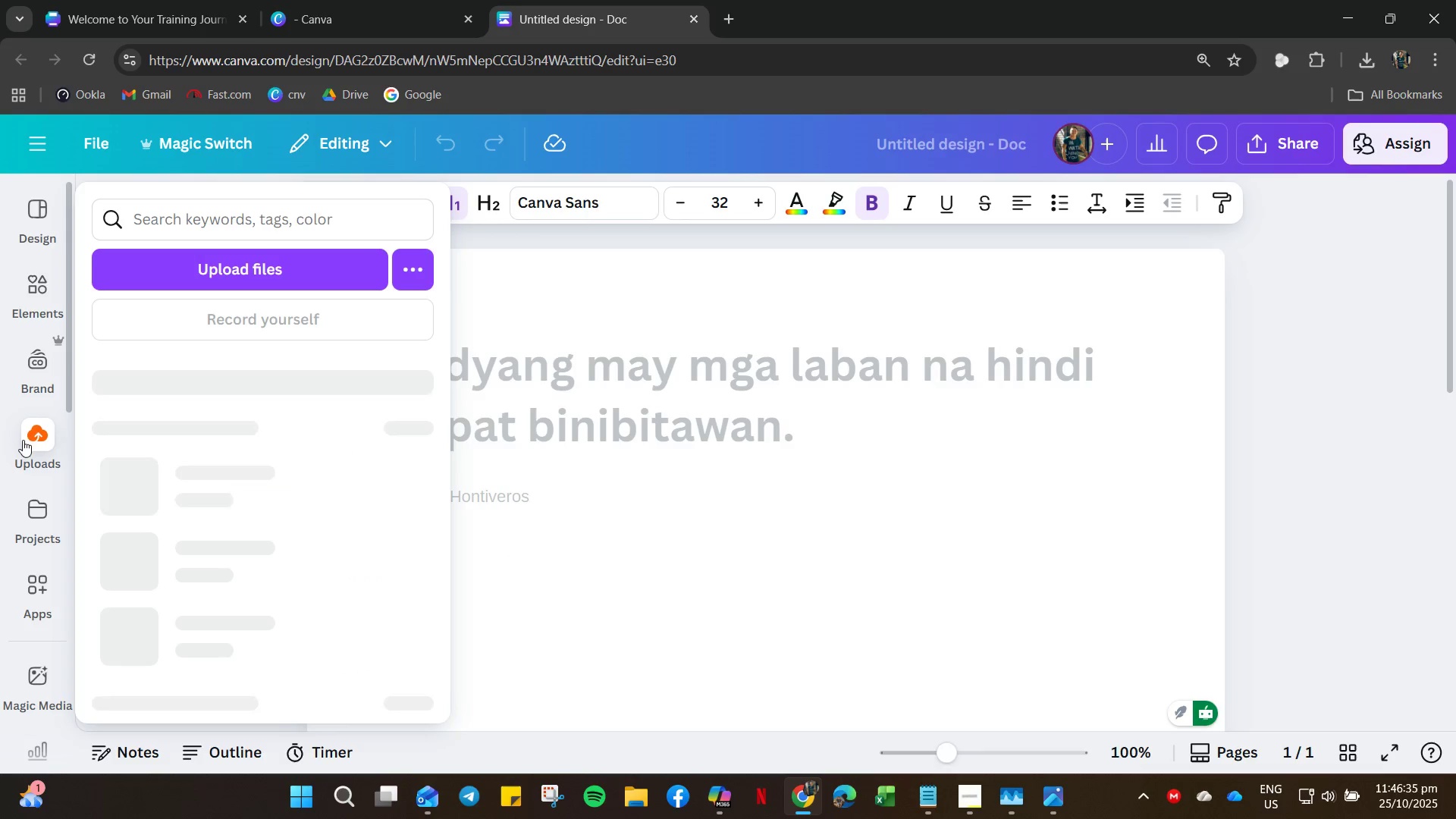 
left_click([20, 440])
 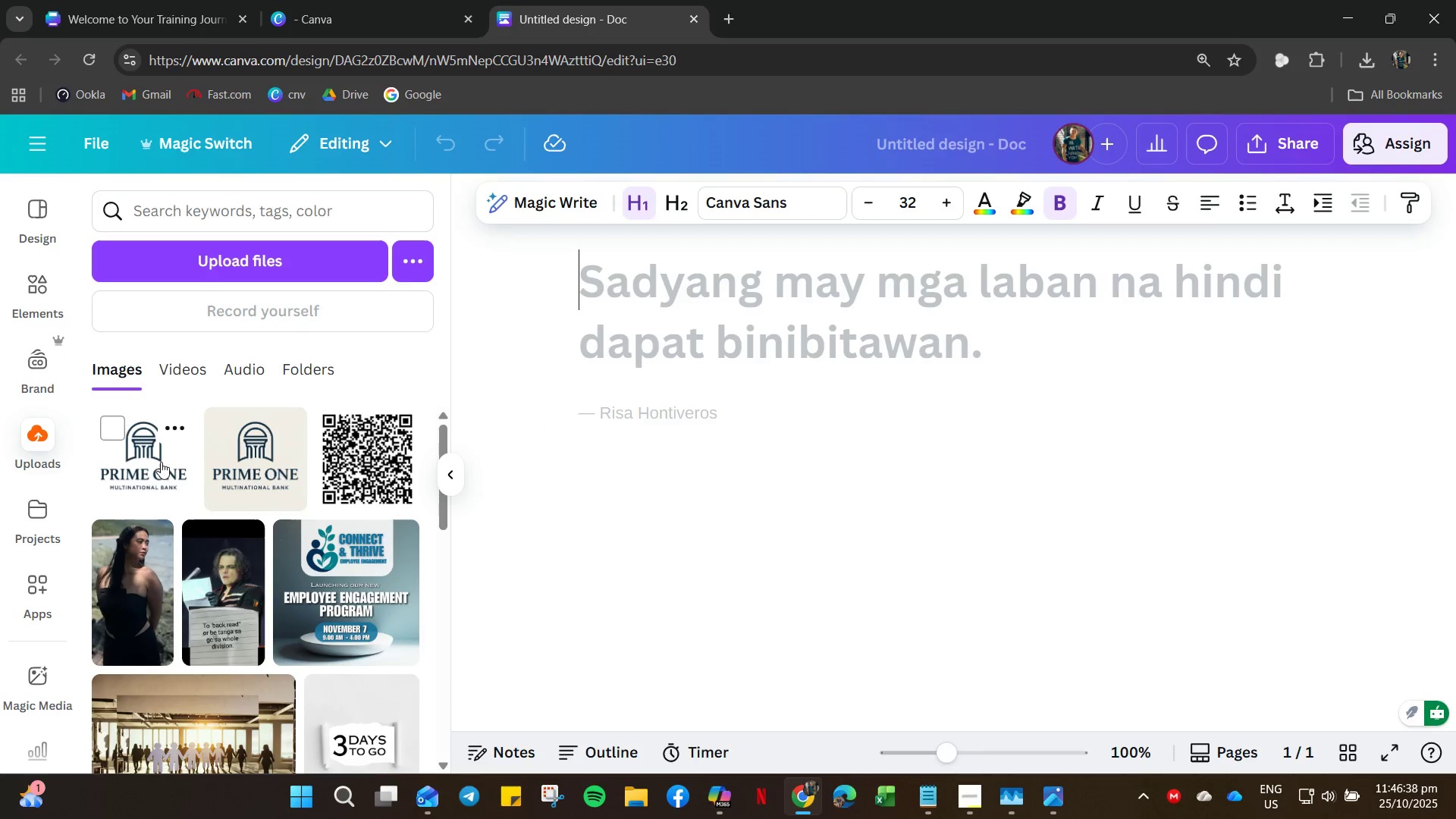 
left_click([219, 255])
 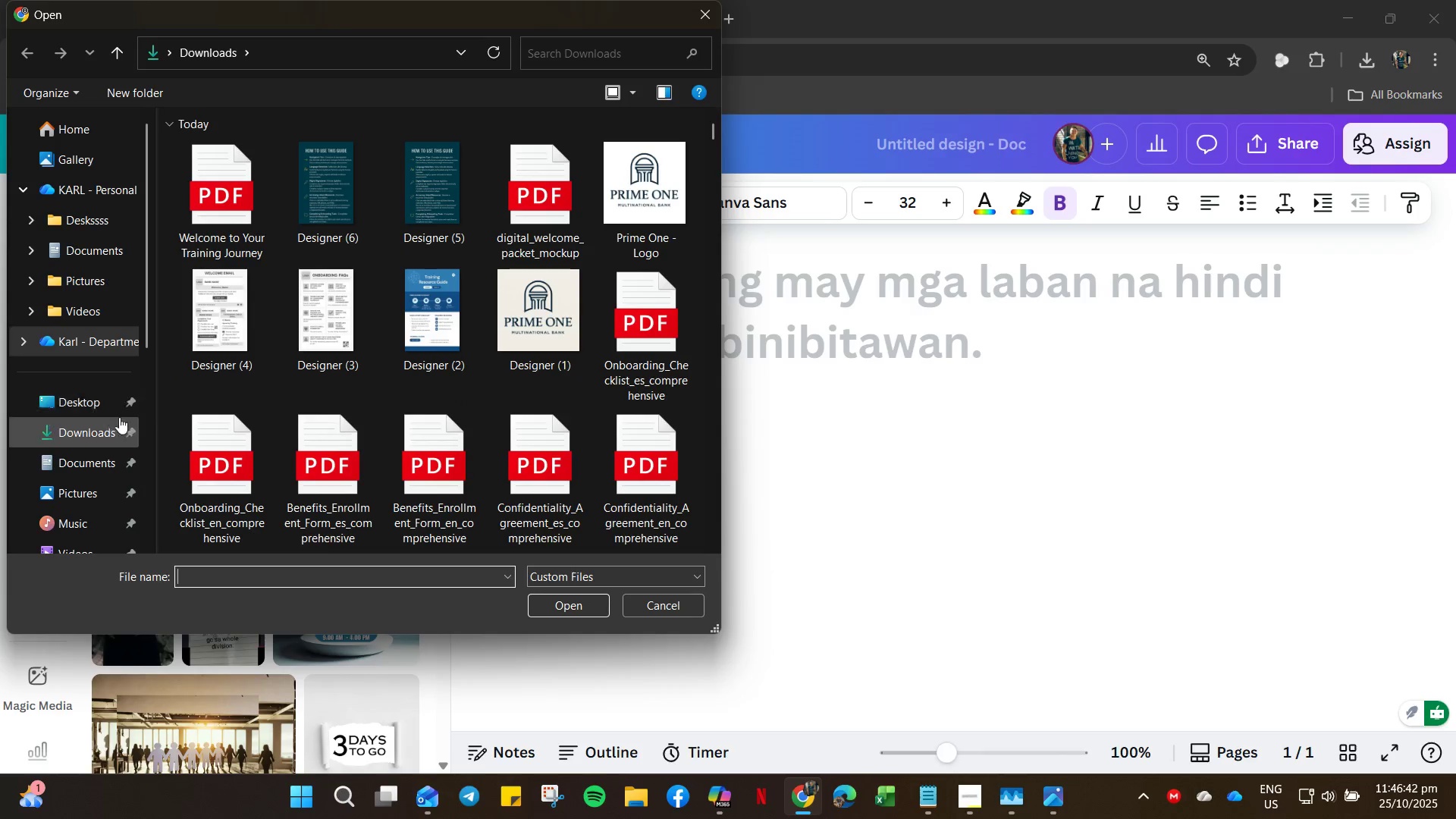 
left_click([213, 206])
 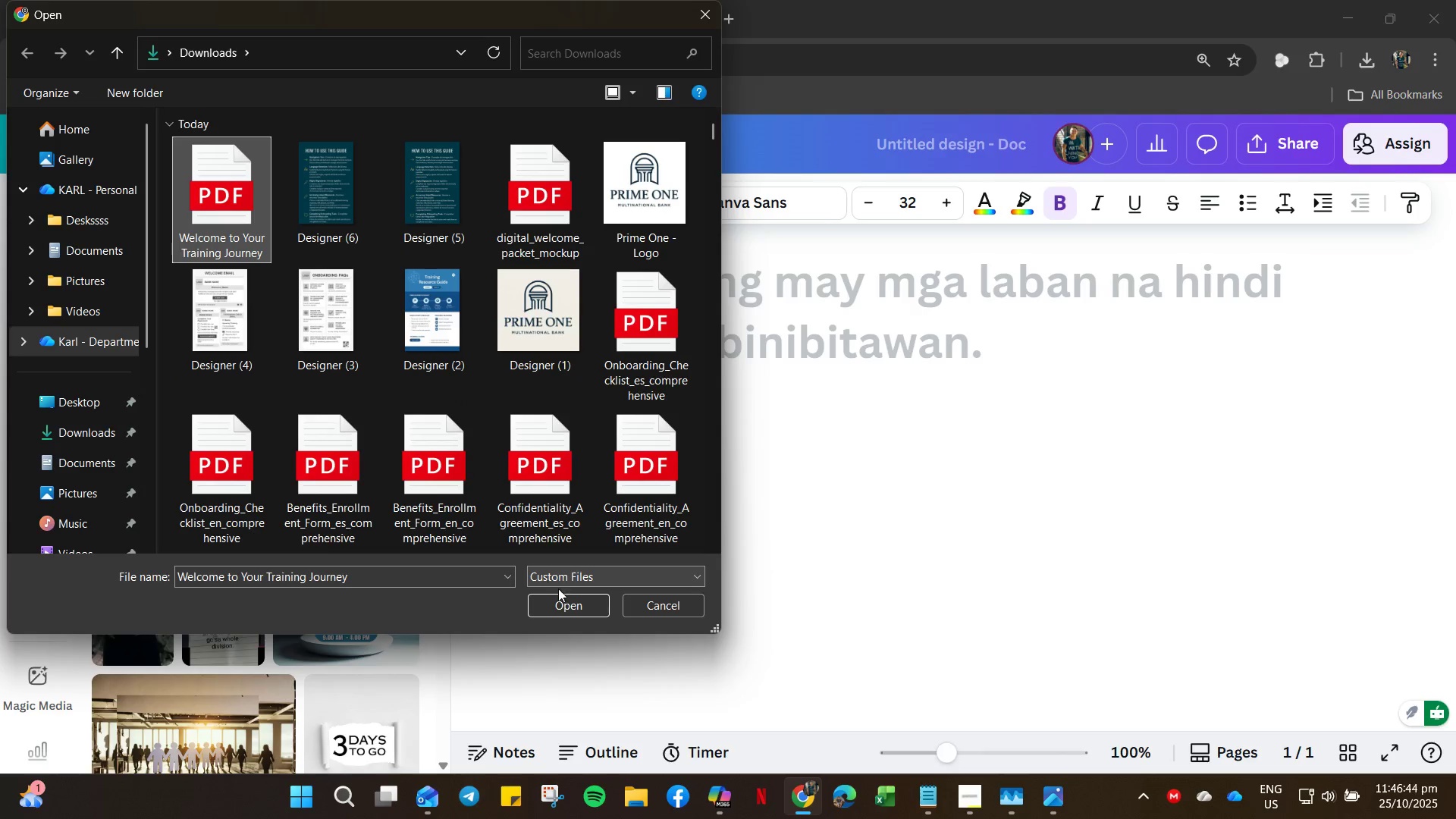 
left_click([564, 605])
 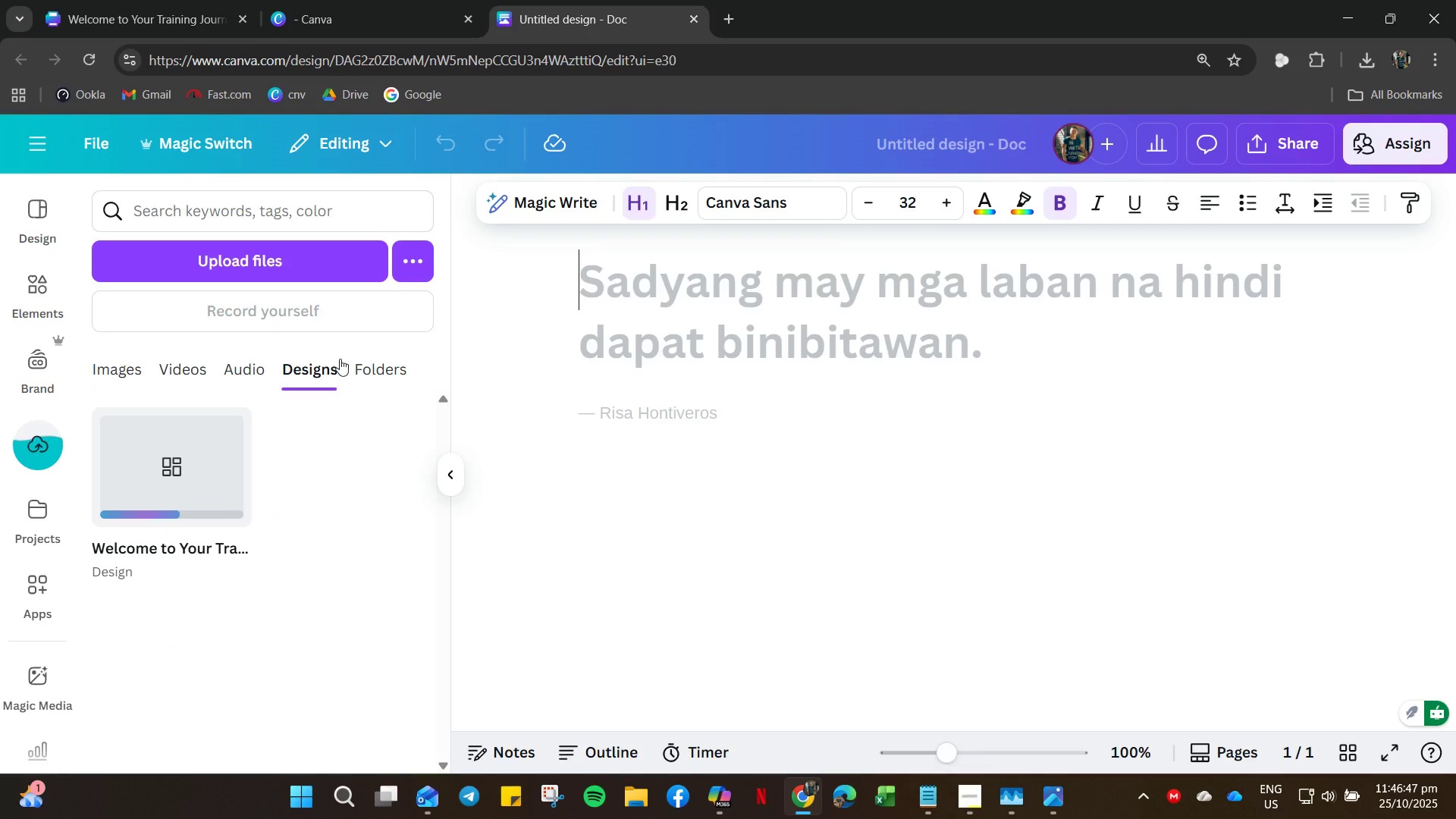 
wait(8.53)
 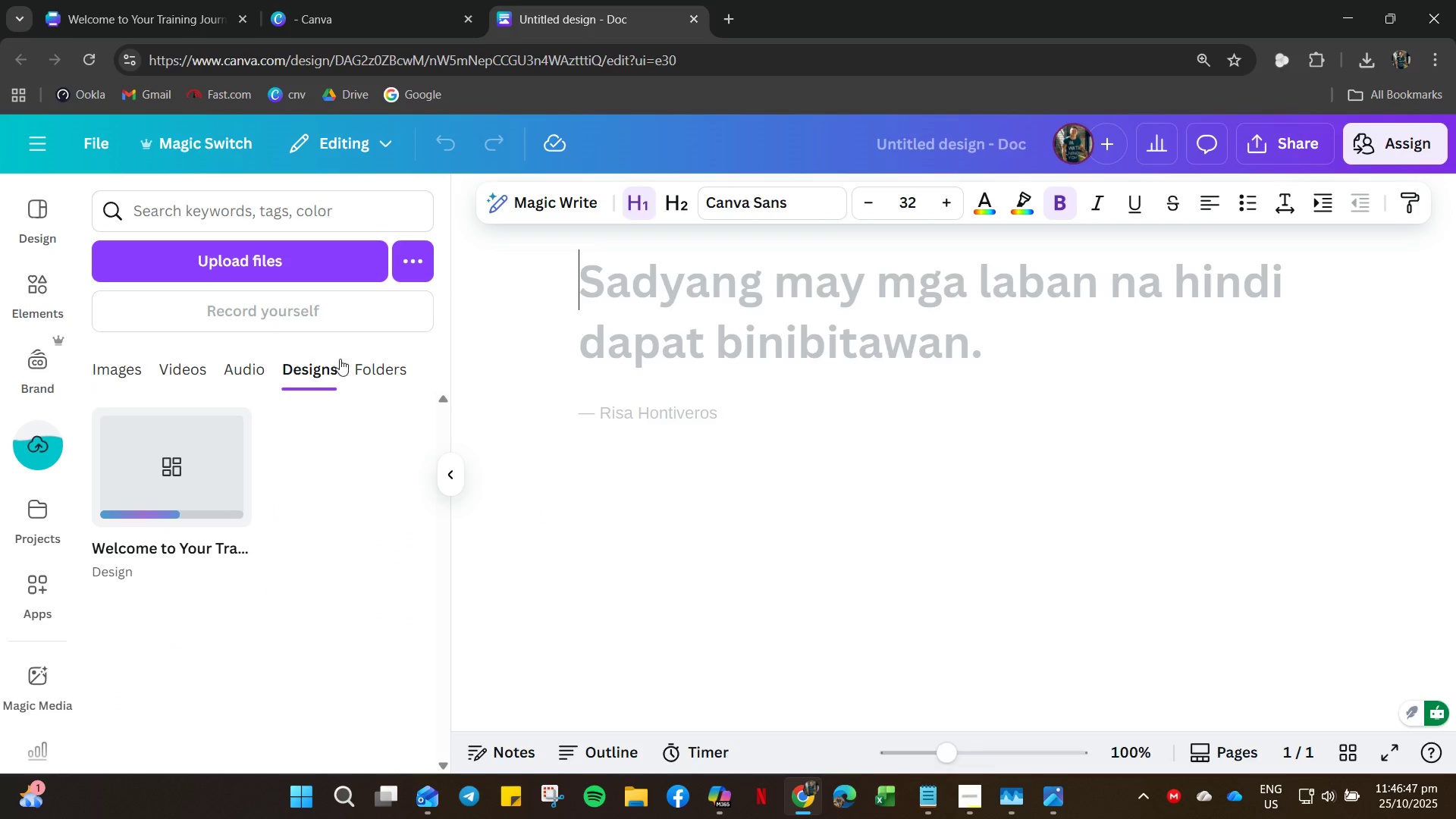 
left_click([308, 375])
 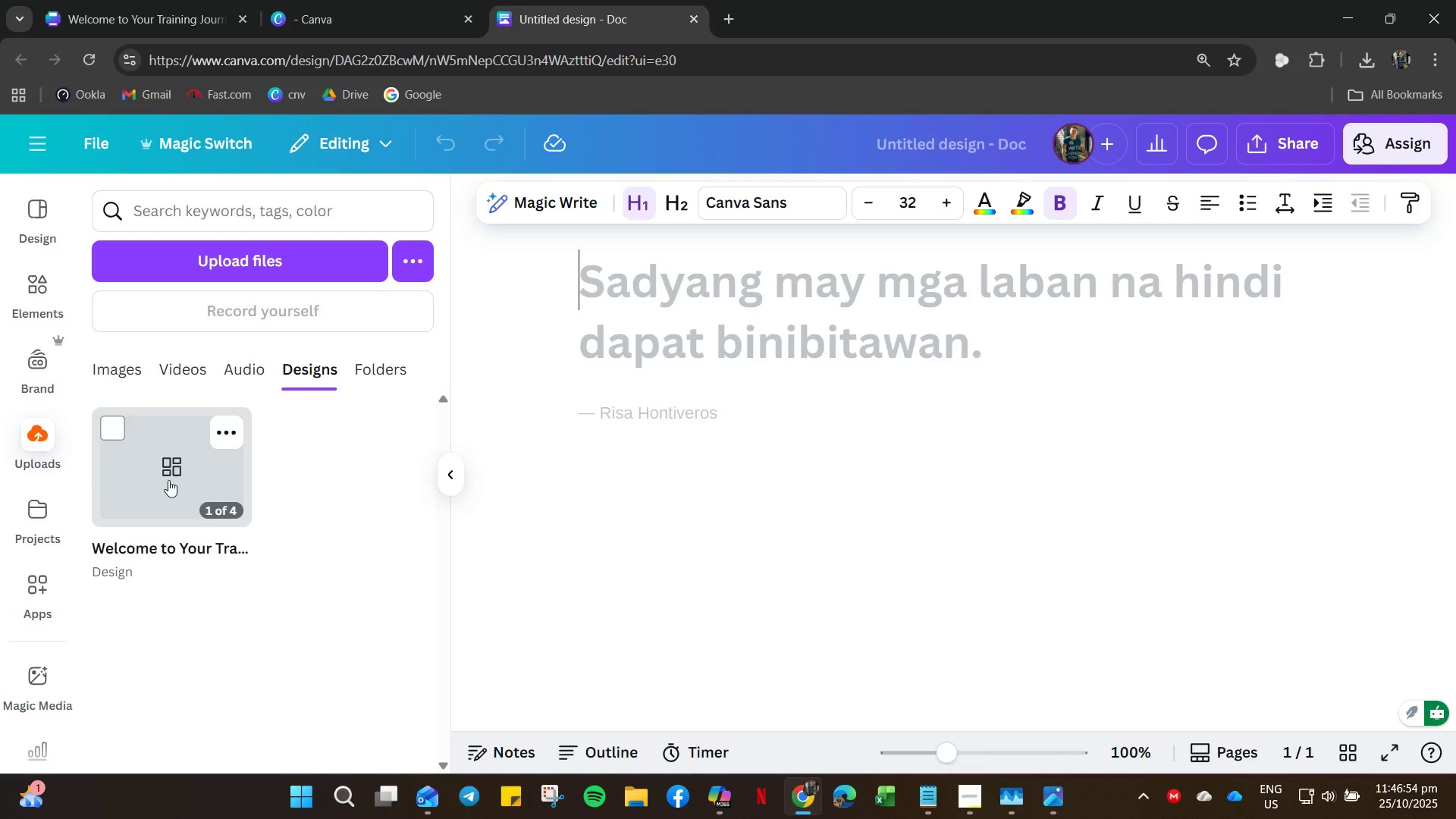 
left_click([152, 469])
 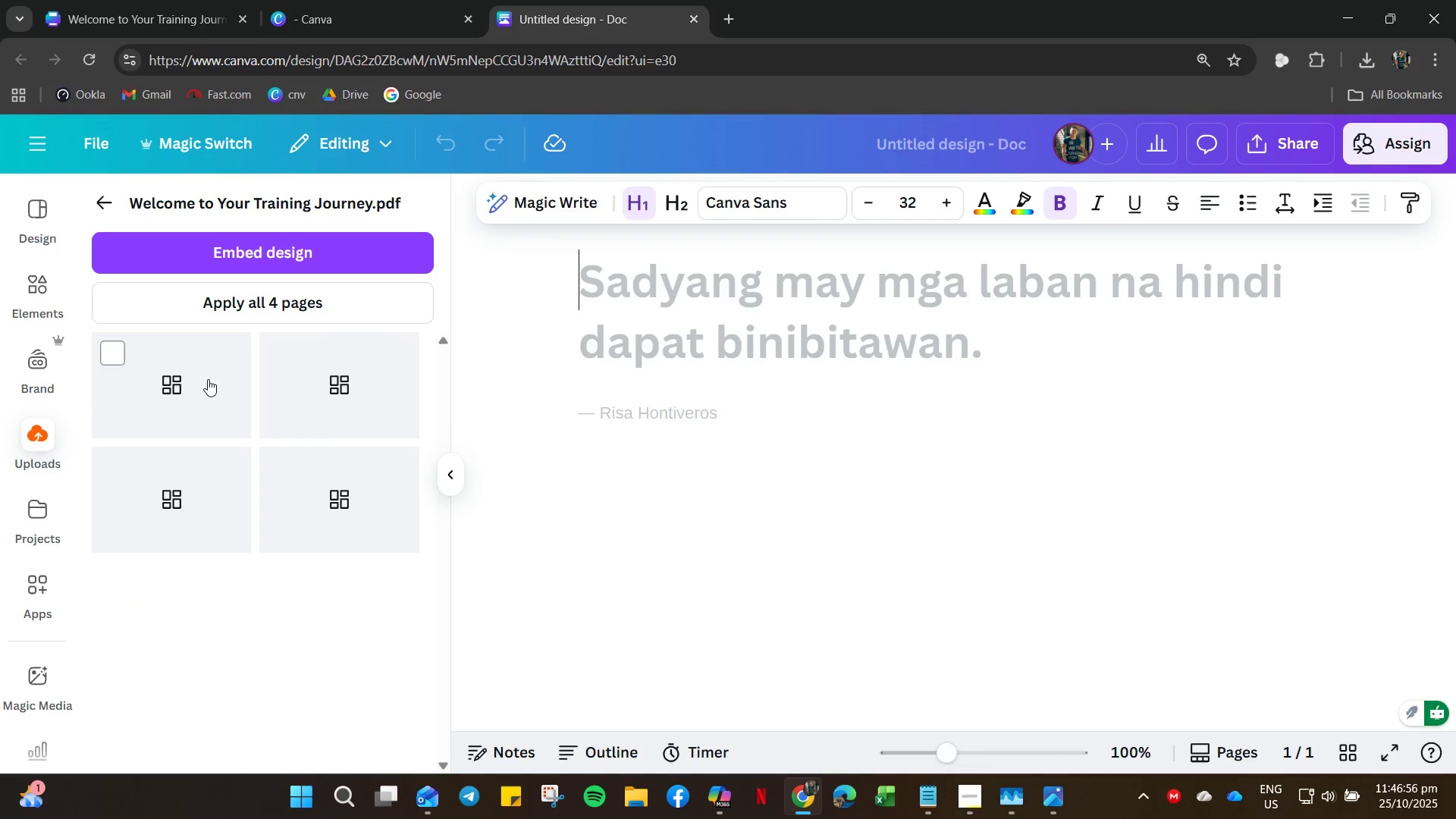 
left_click([264, 306])
 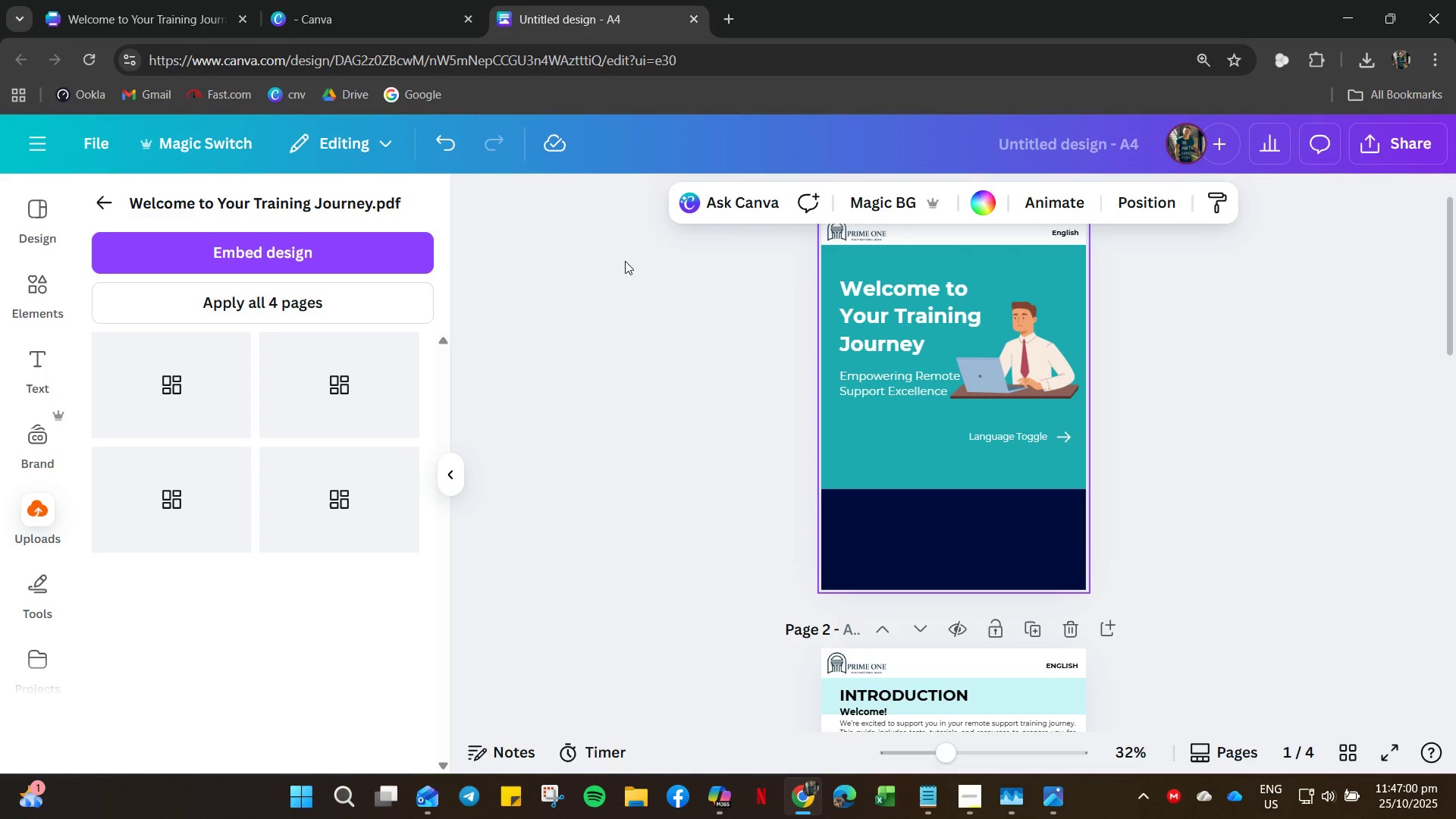 
left_click([239, 150])
 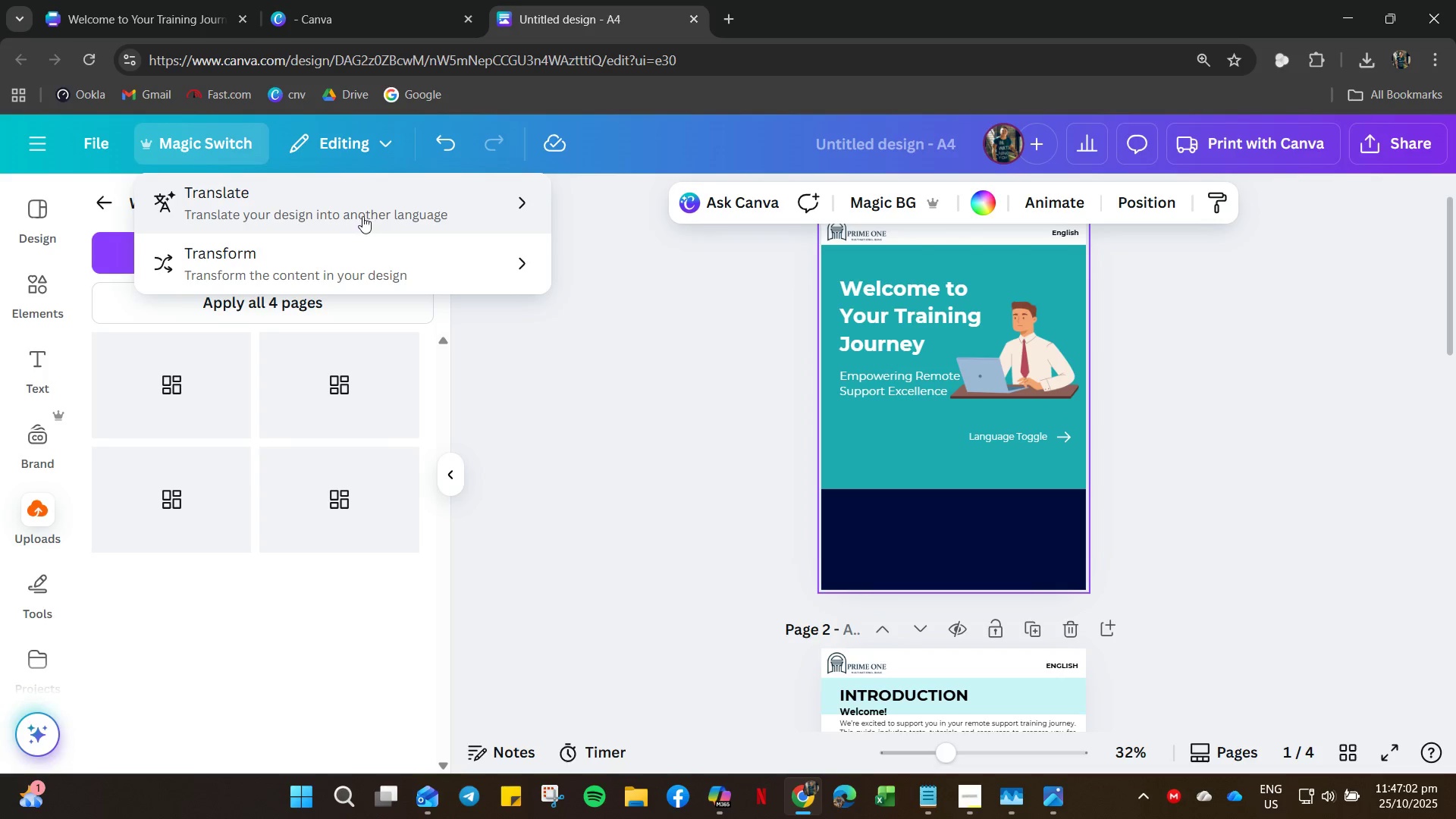 
left_click([483, 205])
 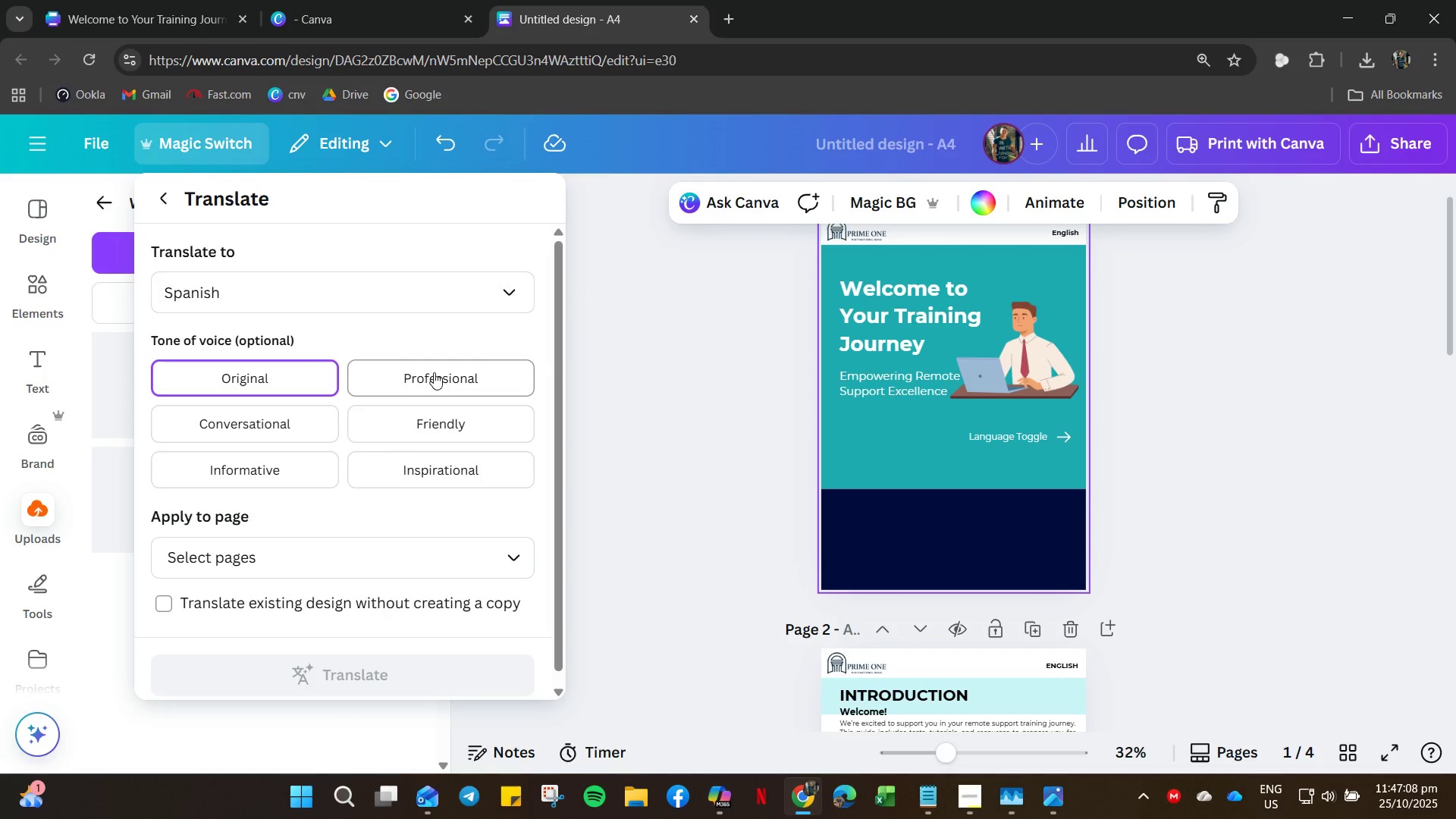 
wait(6.56)
 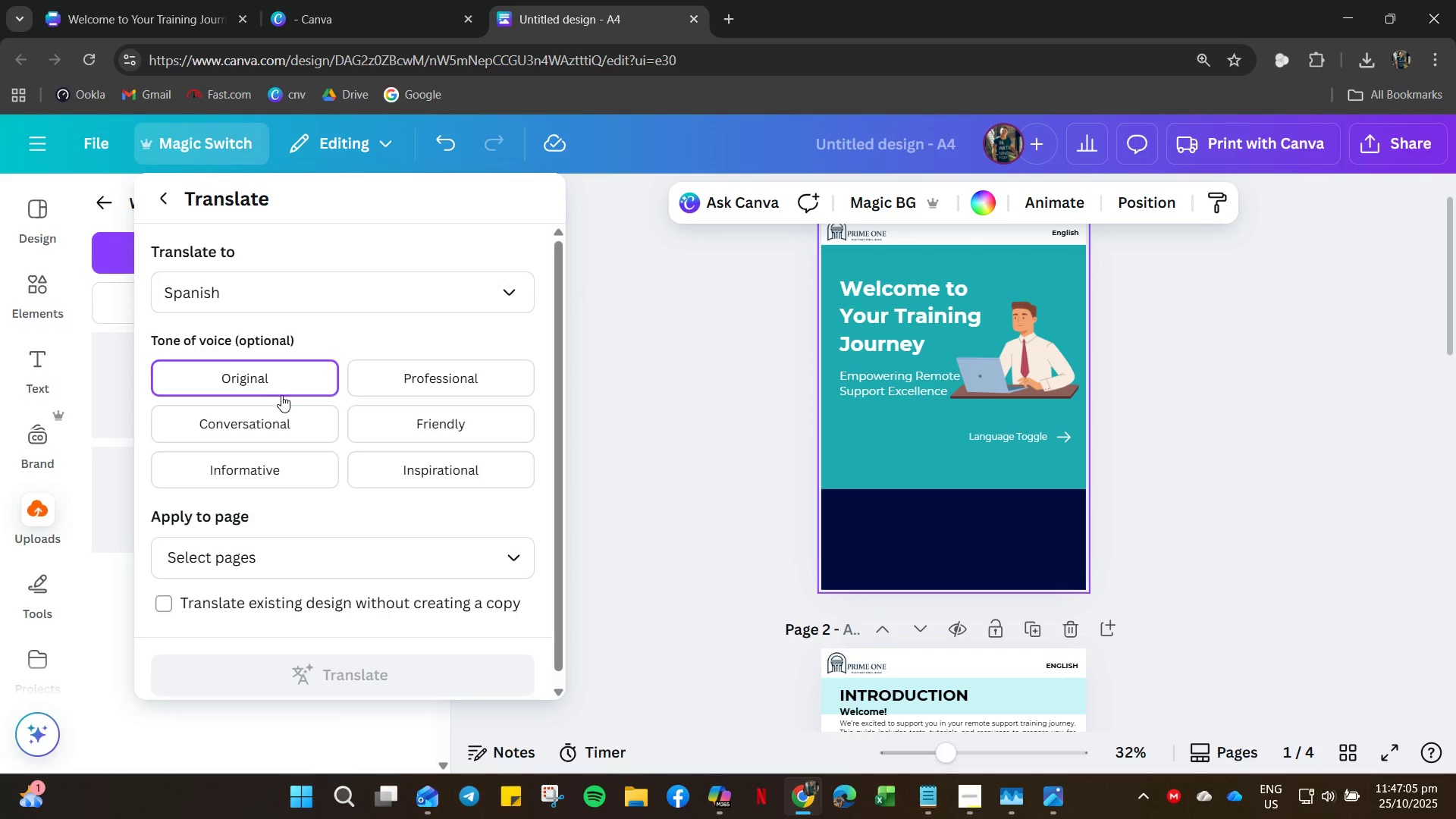 
left_click([224, 561])
 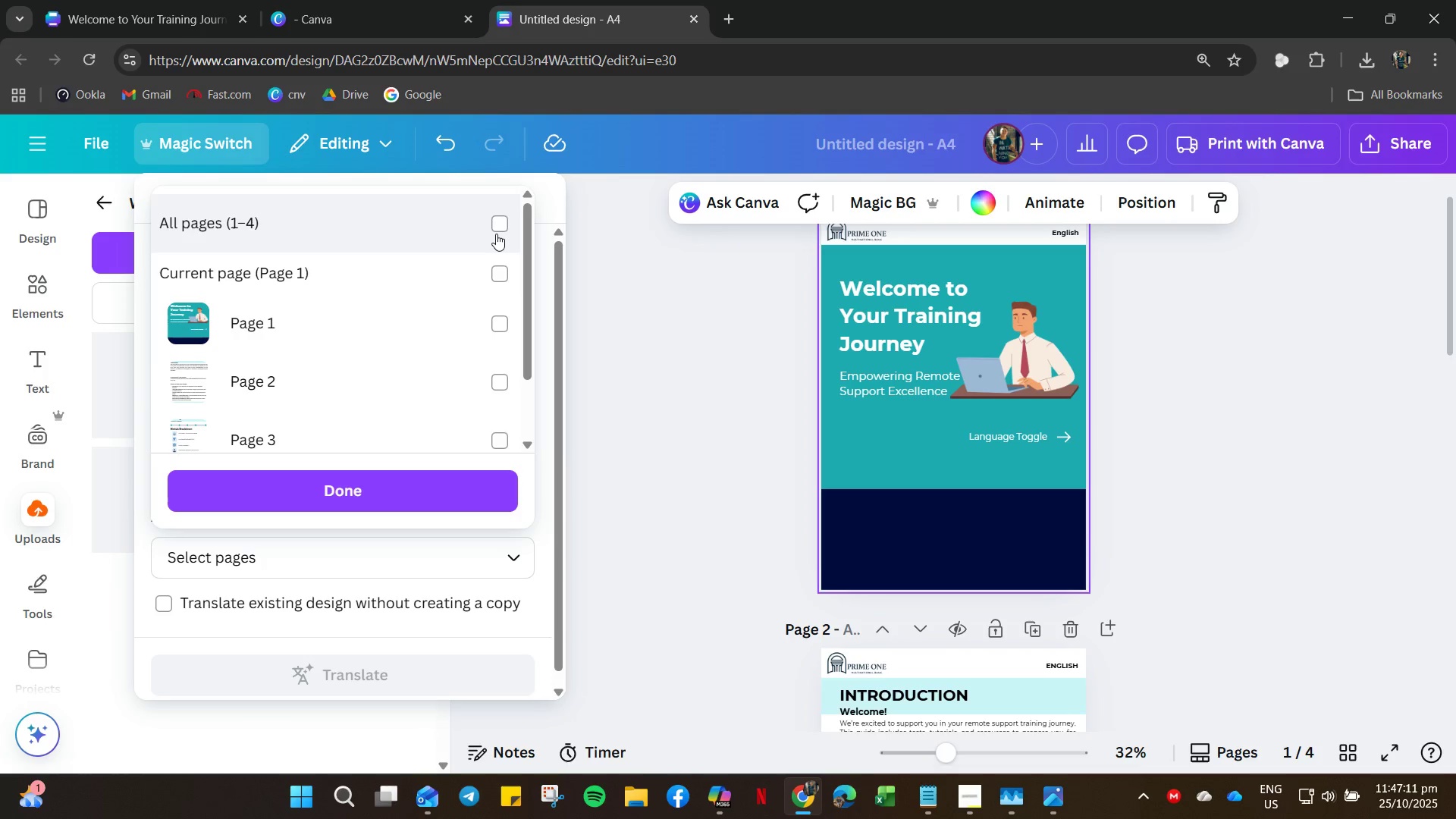 
left_click([496, 234])
 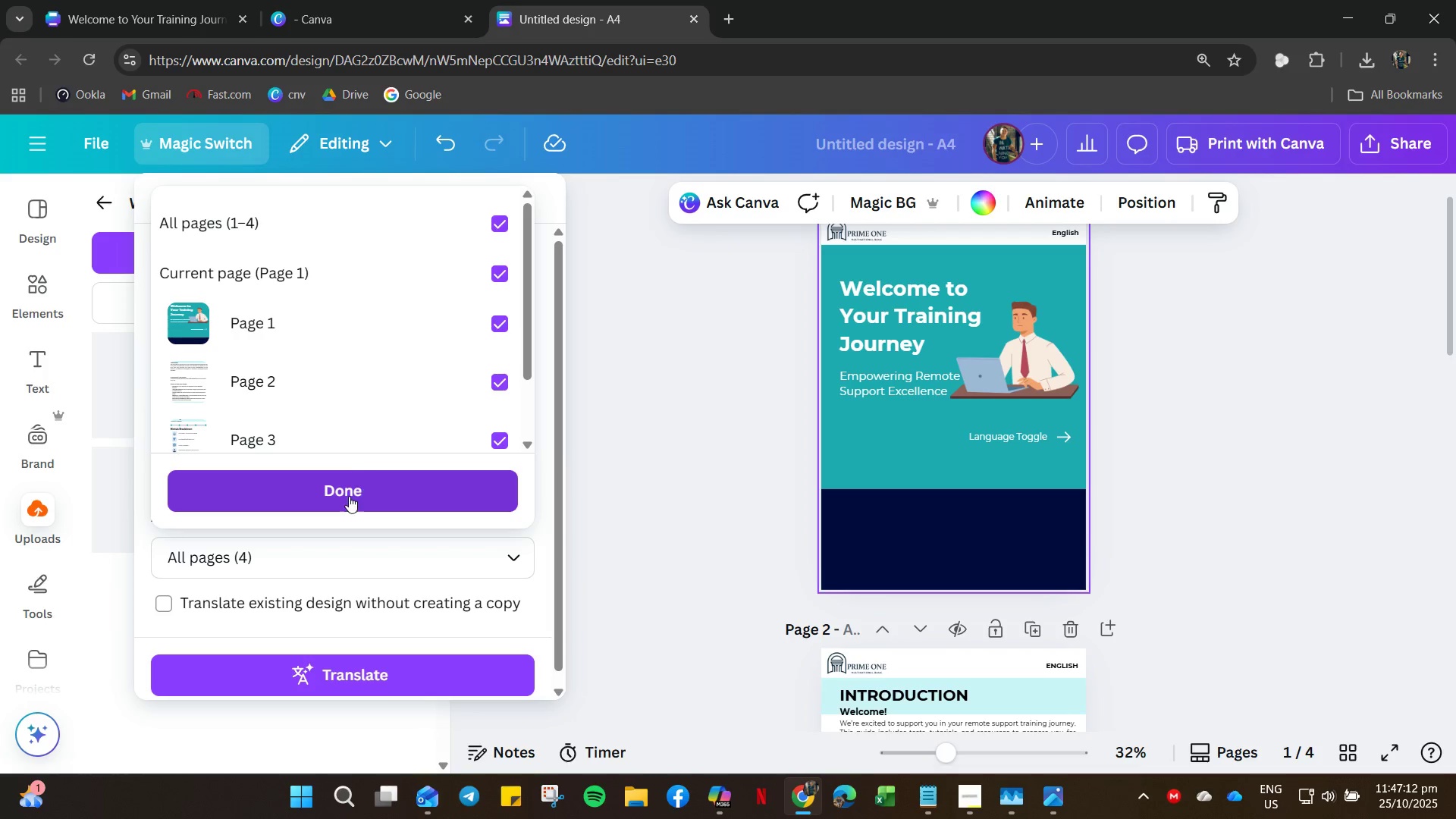 
left_click([347, 498])
 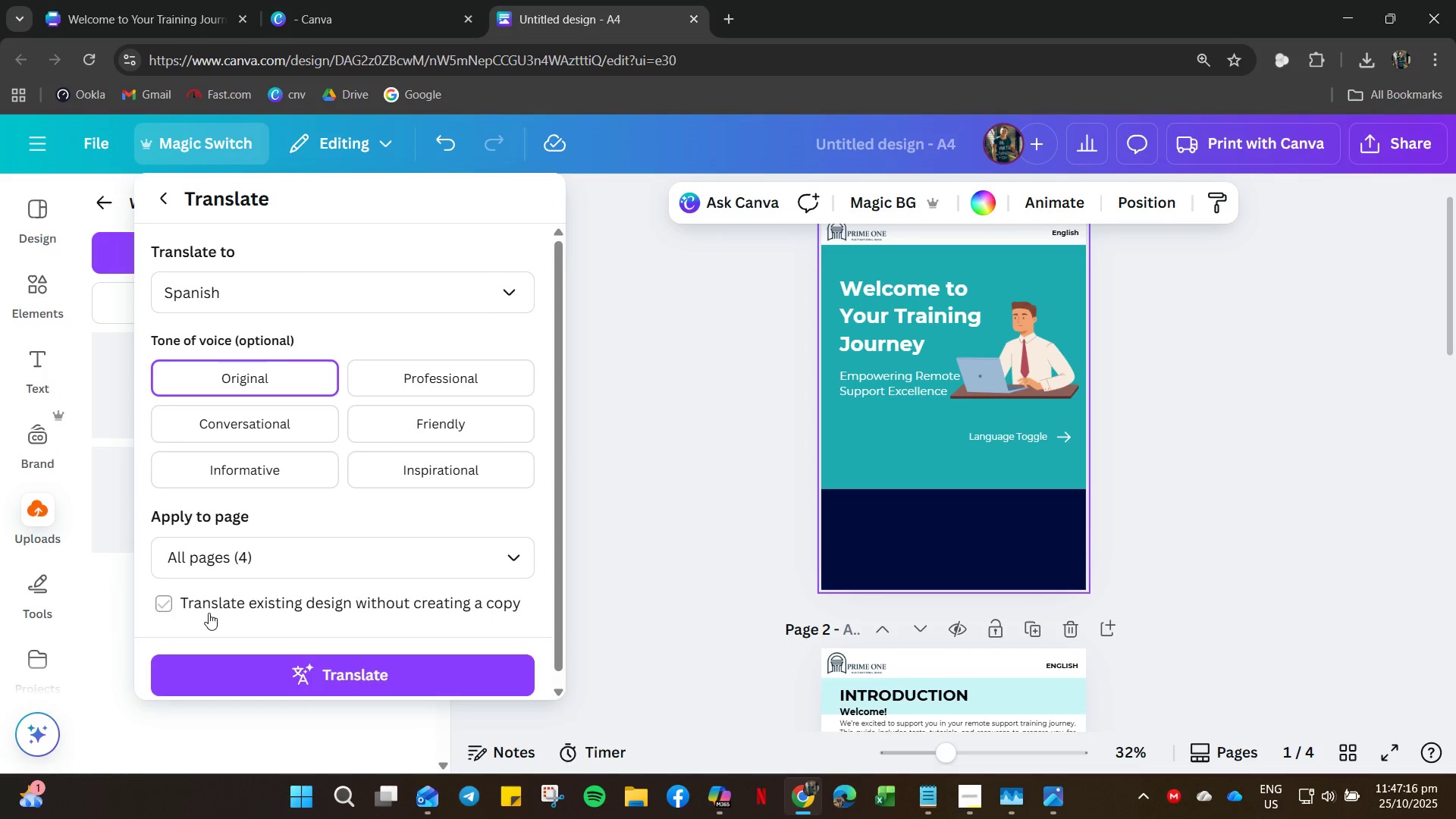 
wait(5.39)
 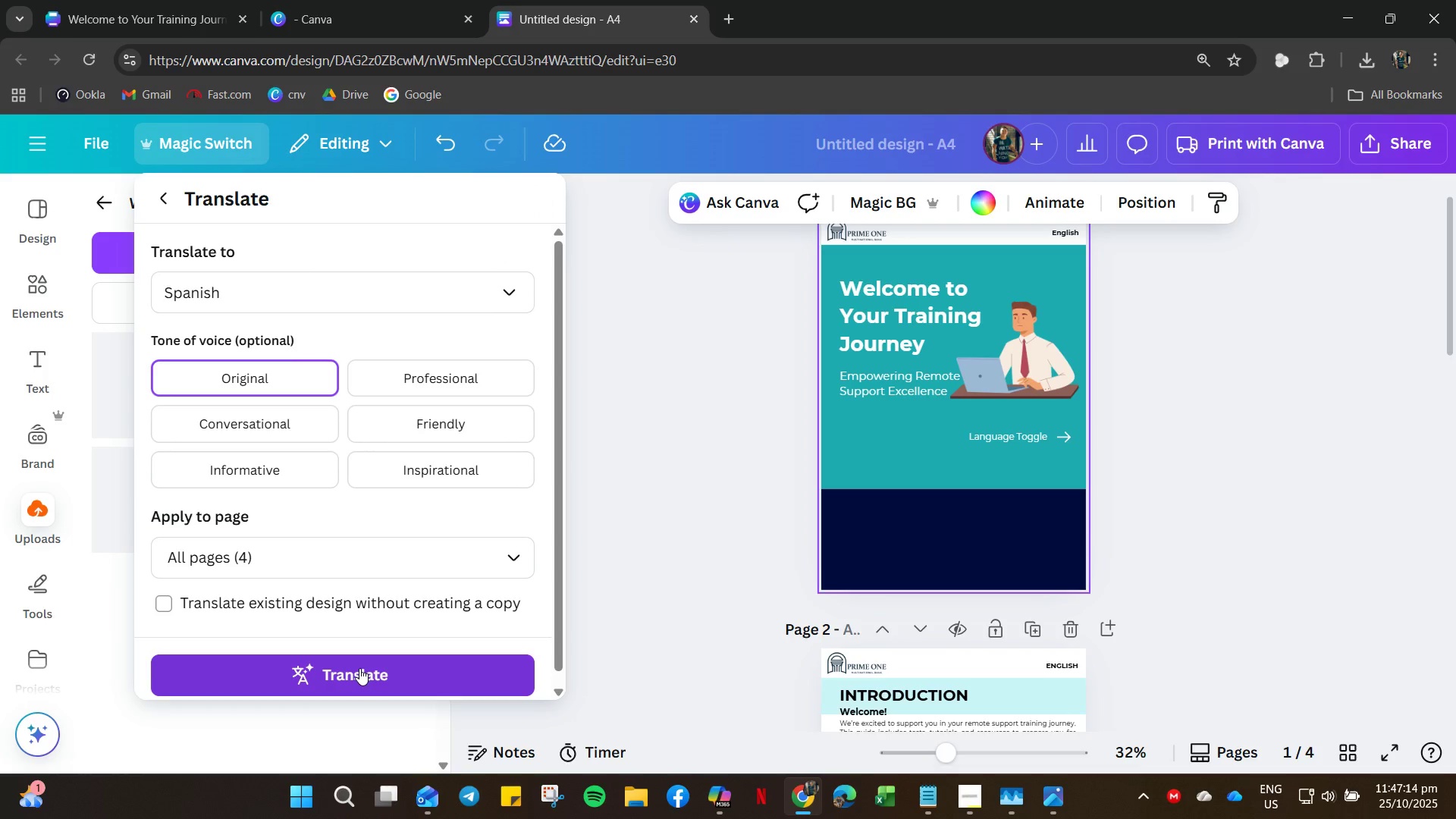 
left_click([297, 676])
 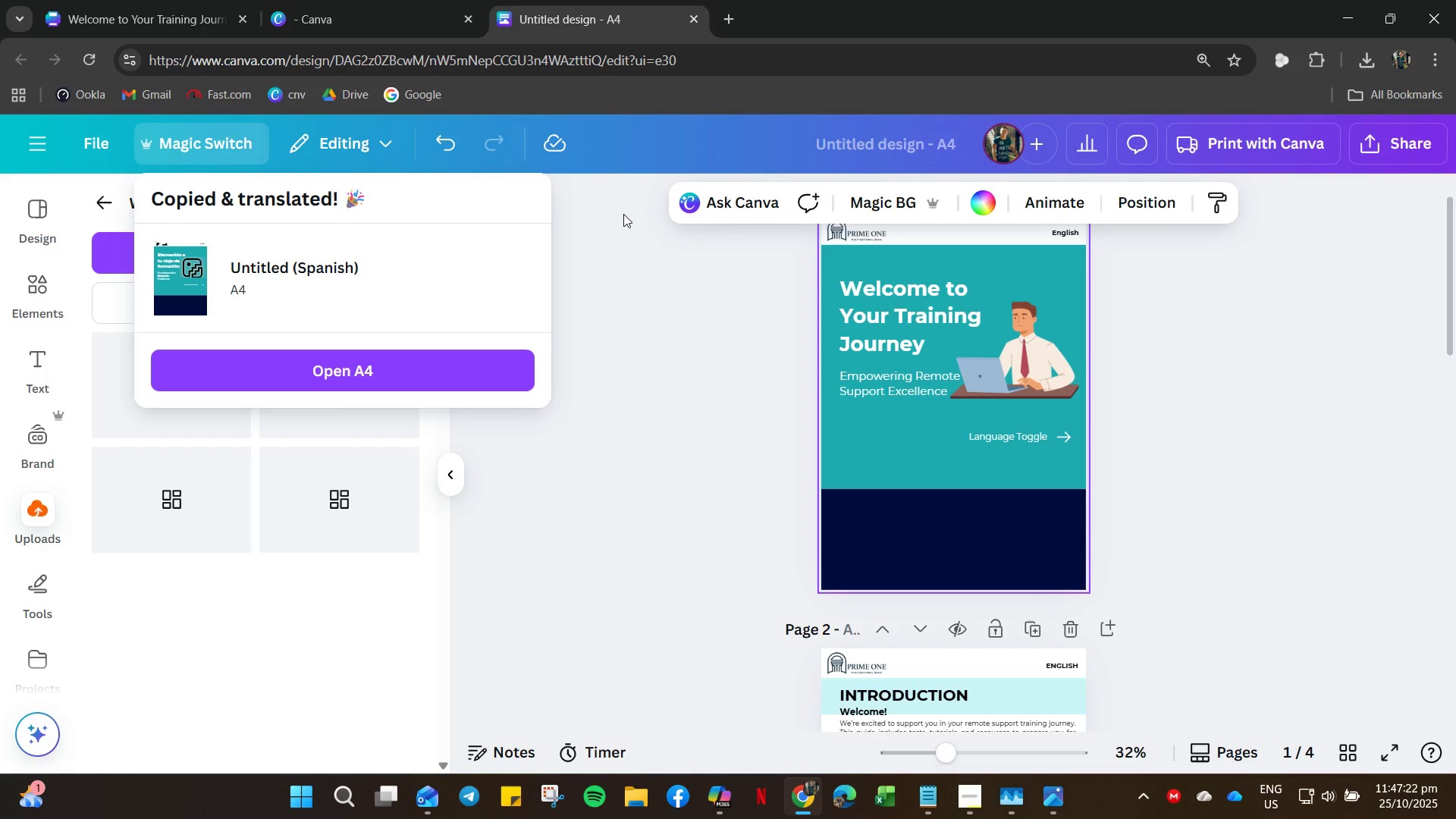 
wait(5.97)
 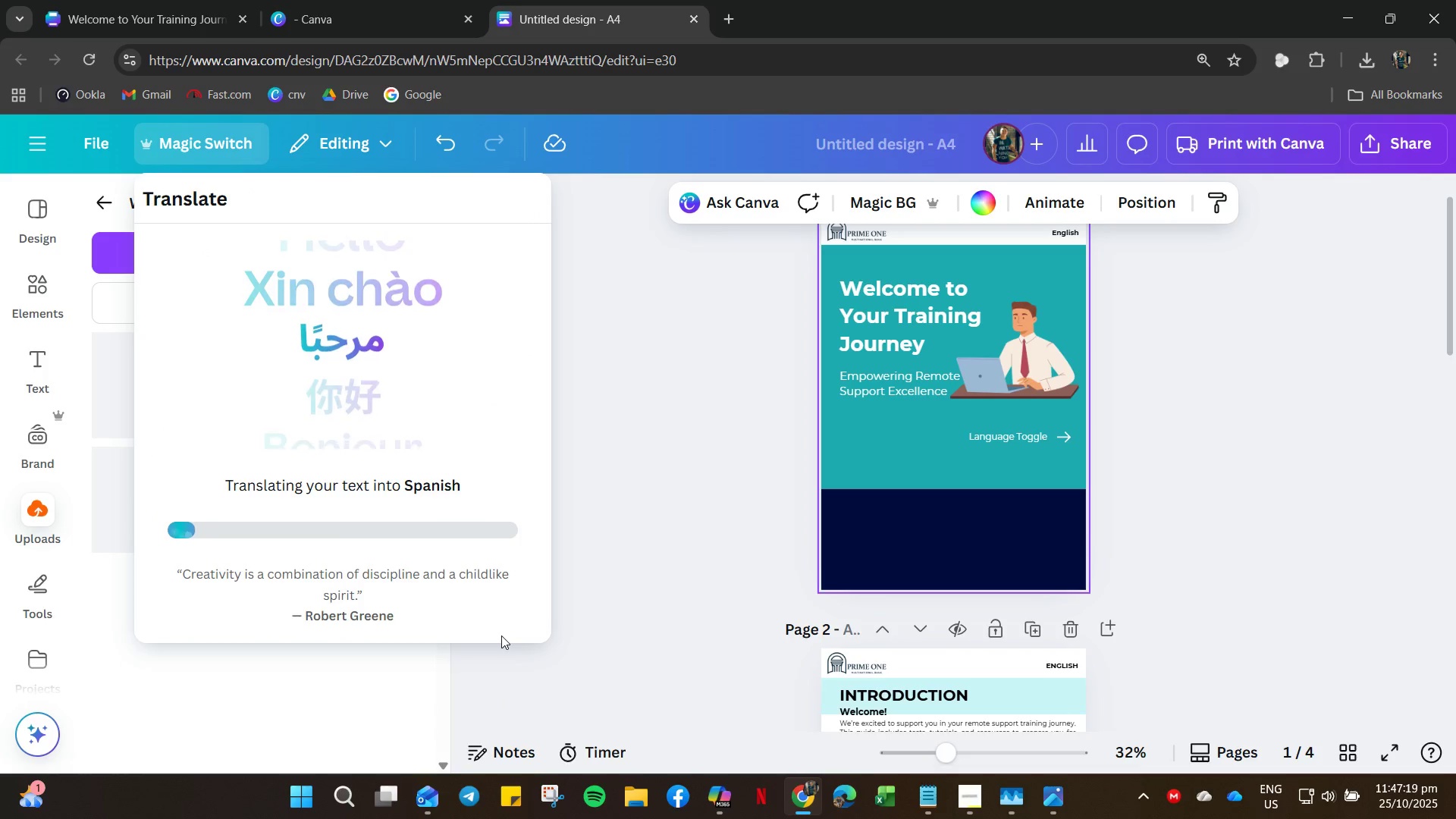 
left_click([300, 381])
 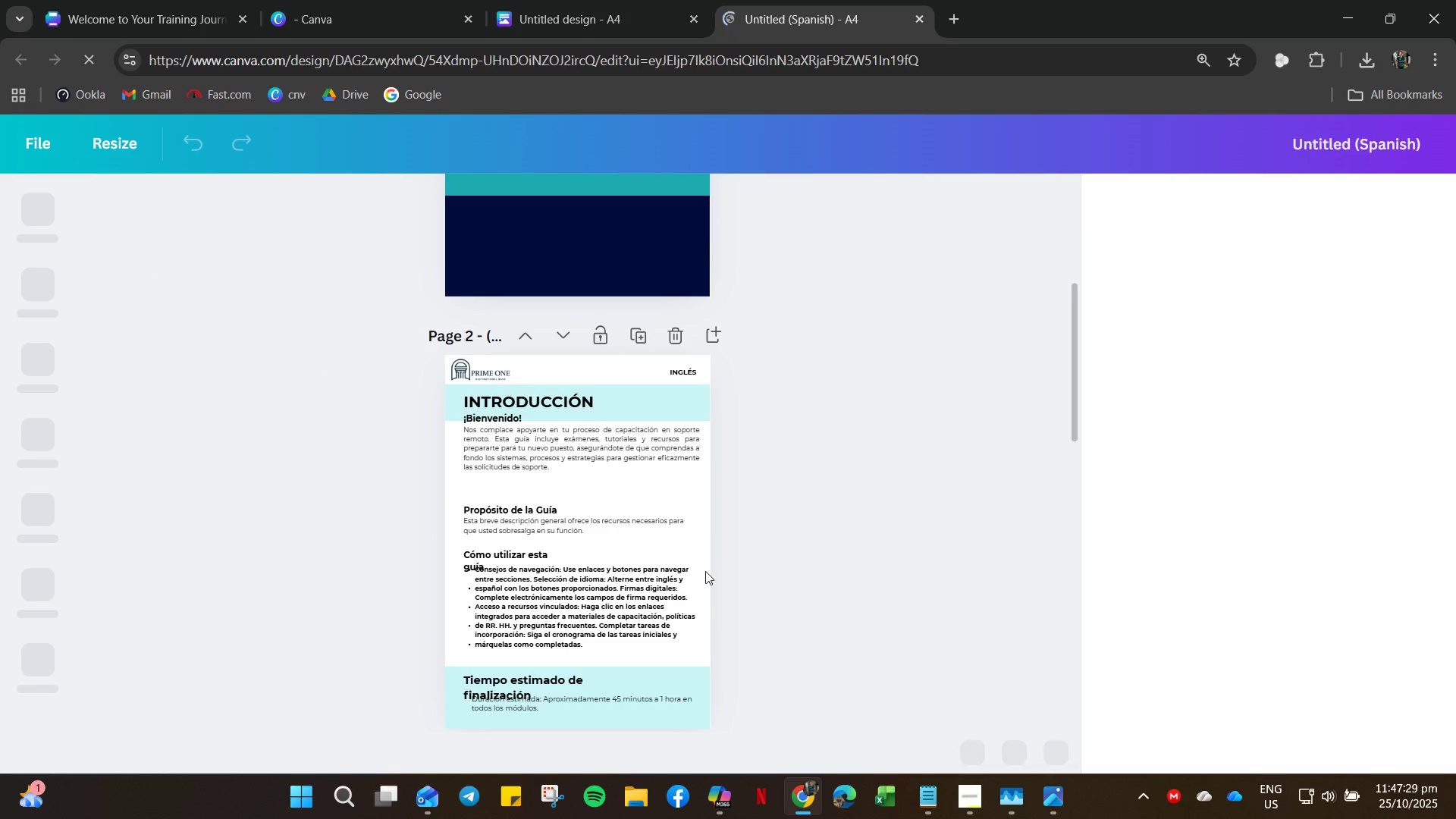 
wait(10.8)
 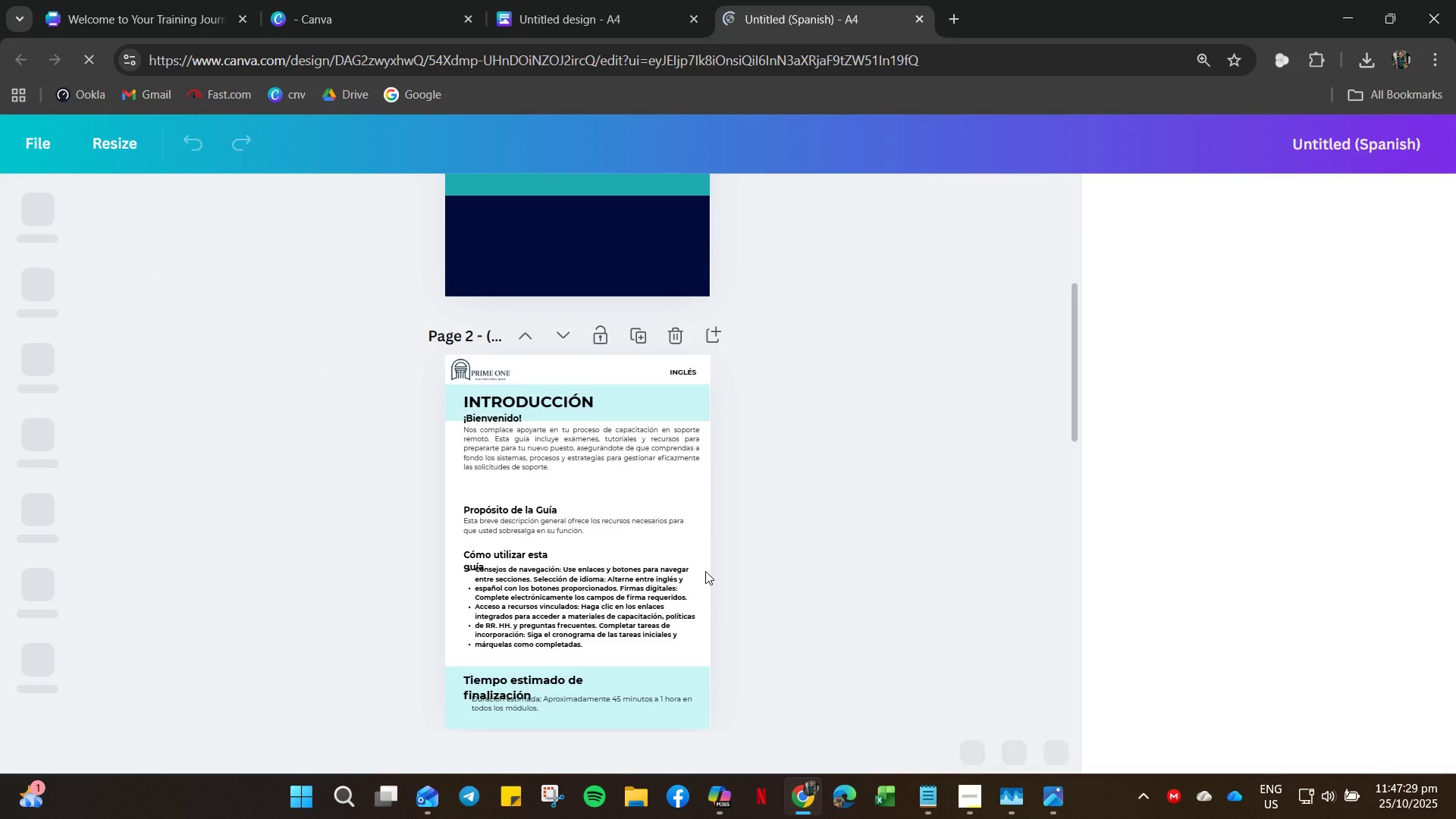 
left_click_drag(start_coordinate=[1072, 368], to_coordinate=[1073, 250])
 